 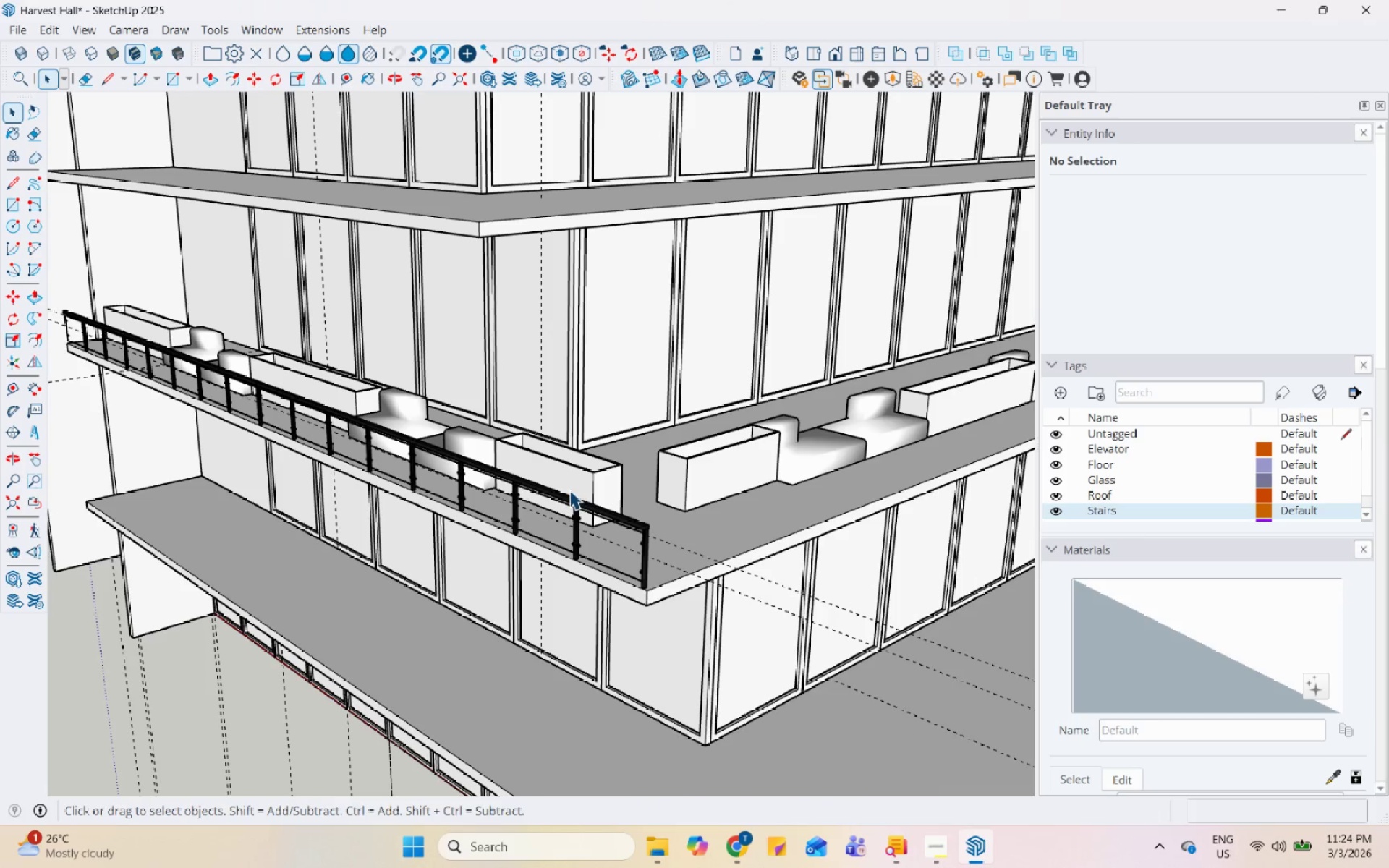 
left_click([569, 490])
 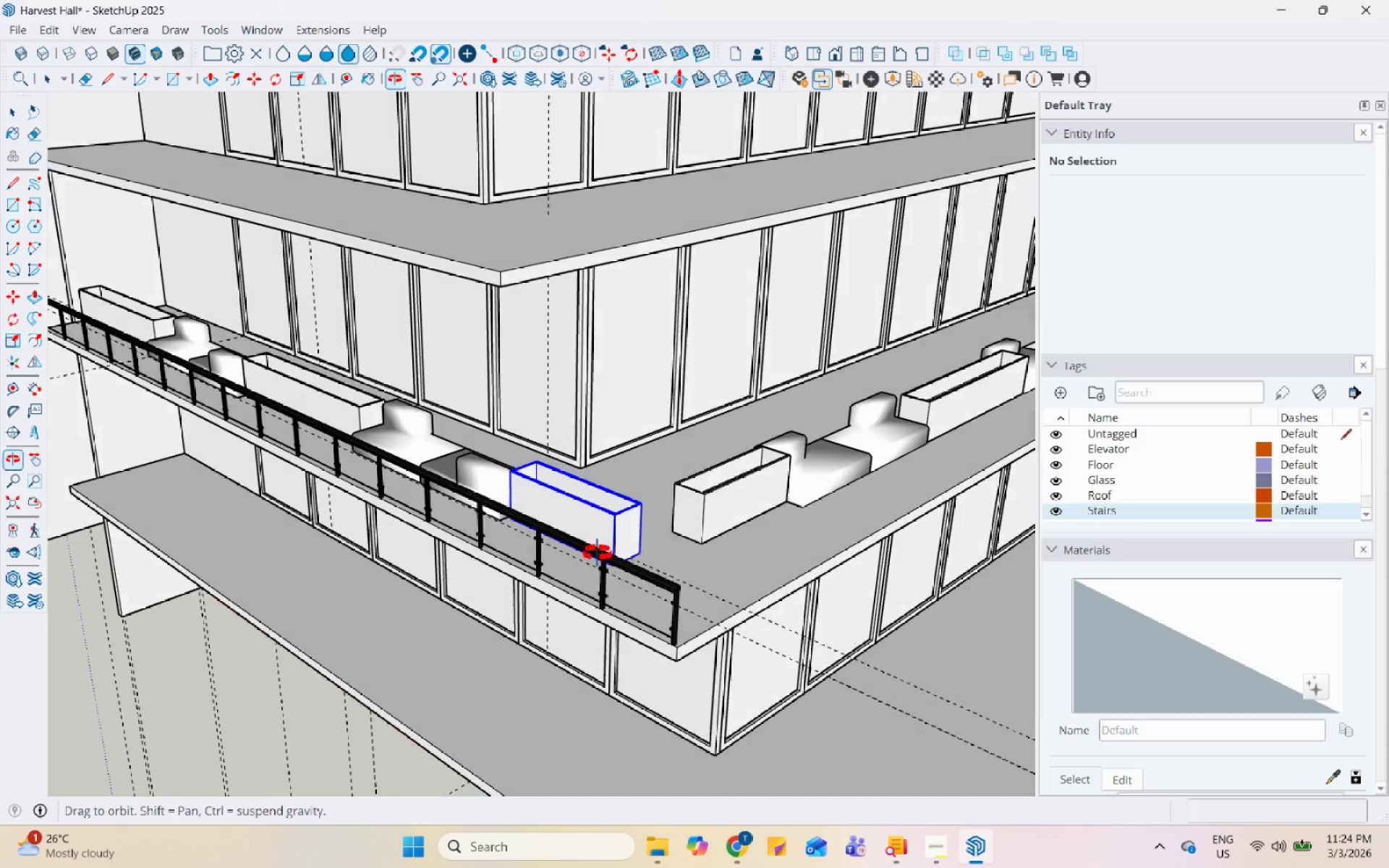 
scroll: coordinate [564, 464], scroll_direction: up, amount: 6.0
 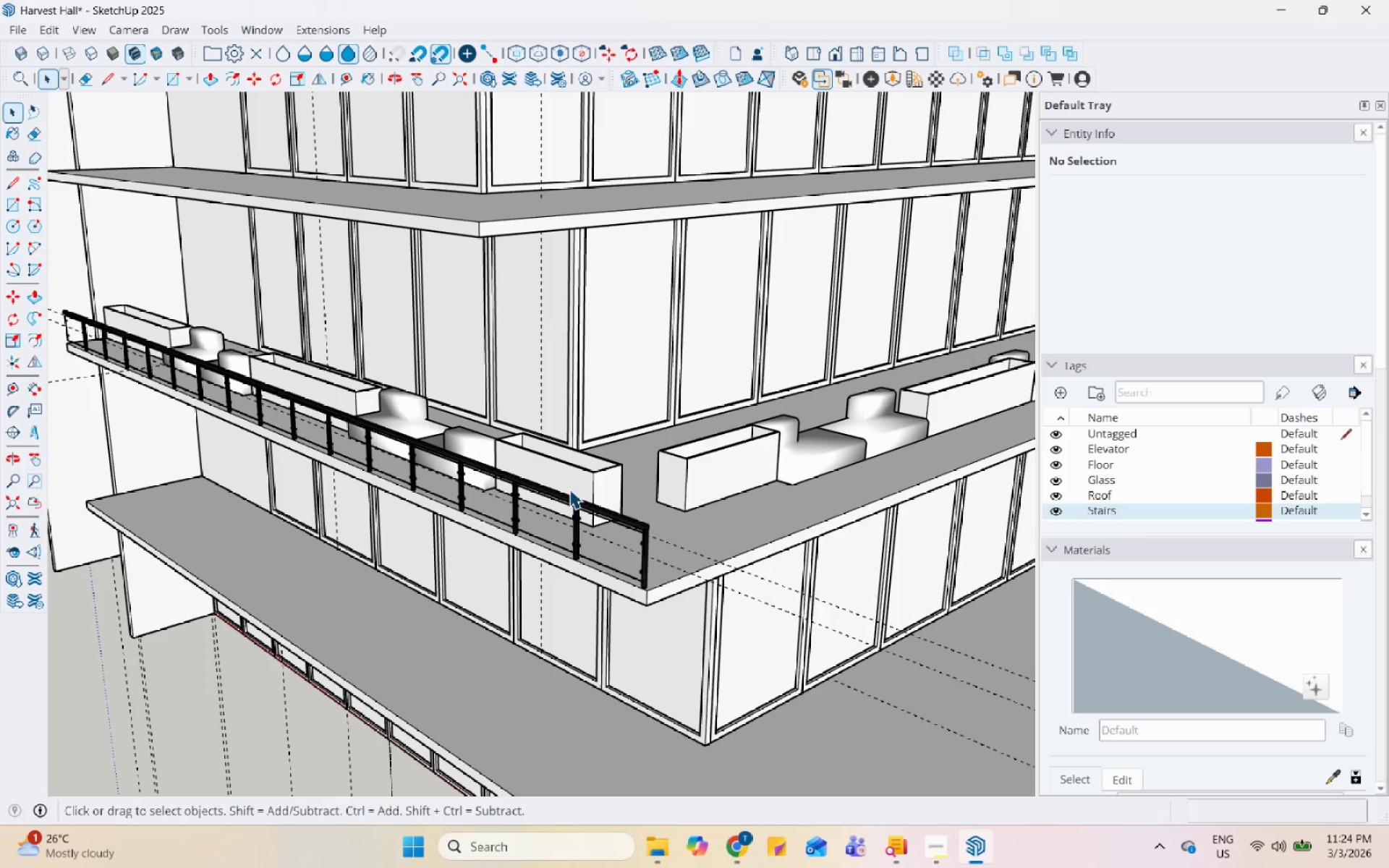 
scroll: coordinate [620, 473], scroll_direction: down, amount: 6.0
 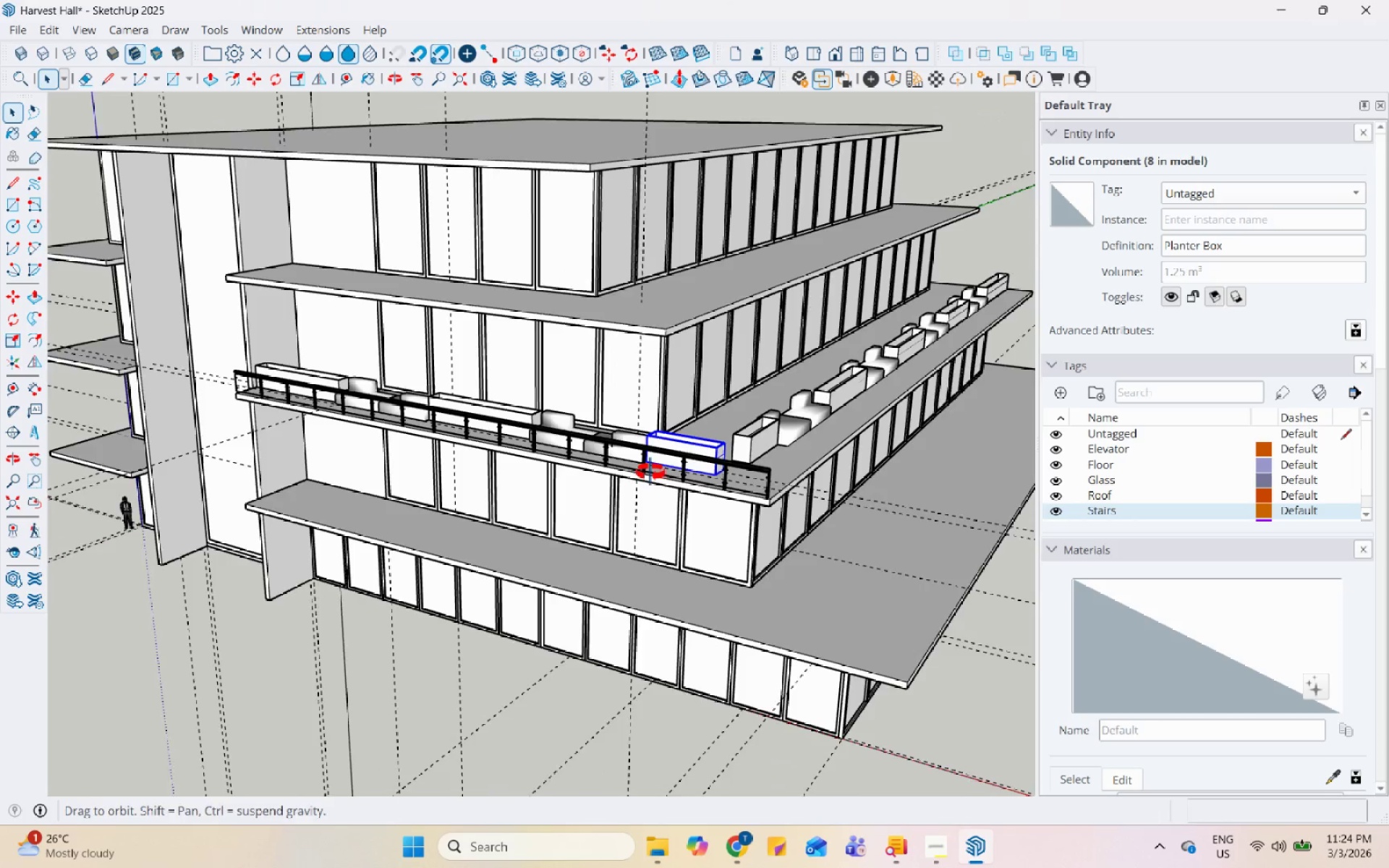 
scroll: coordinate [365, 422], scroll_direction: up, amount: 12.0
 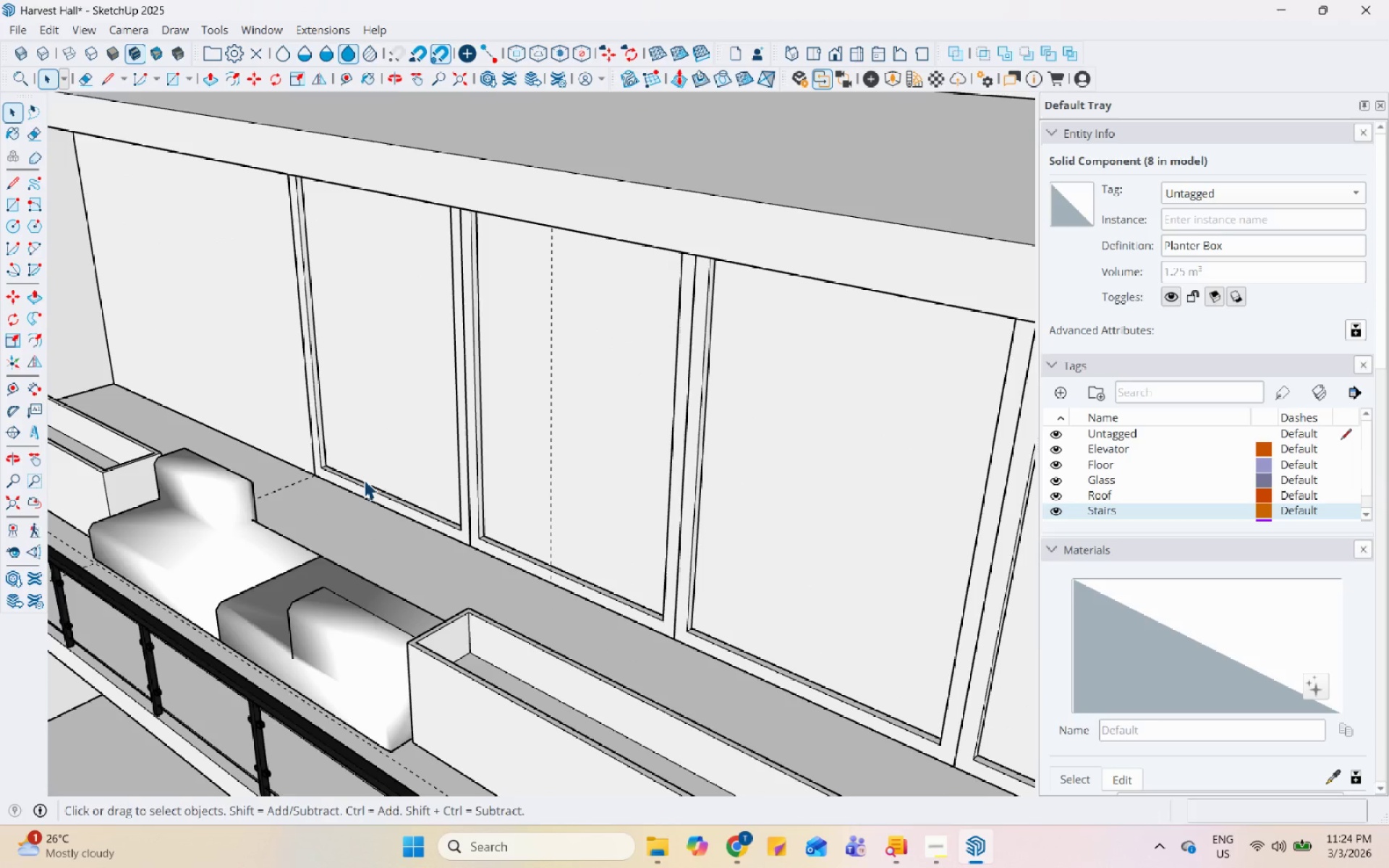 
scroll: coordinate [355, 500], scroll_direction: down, amount: 6.0
 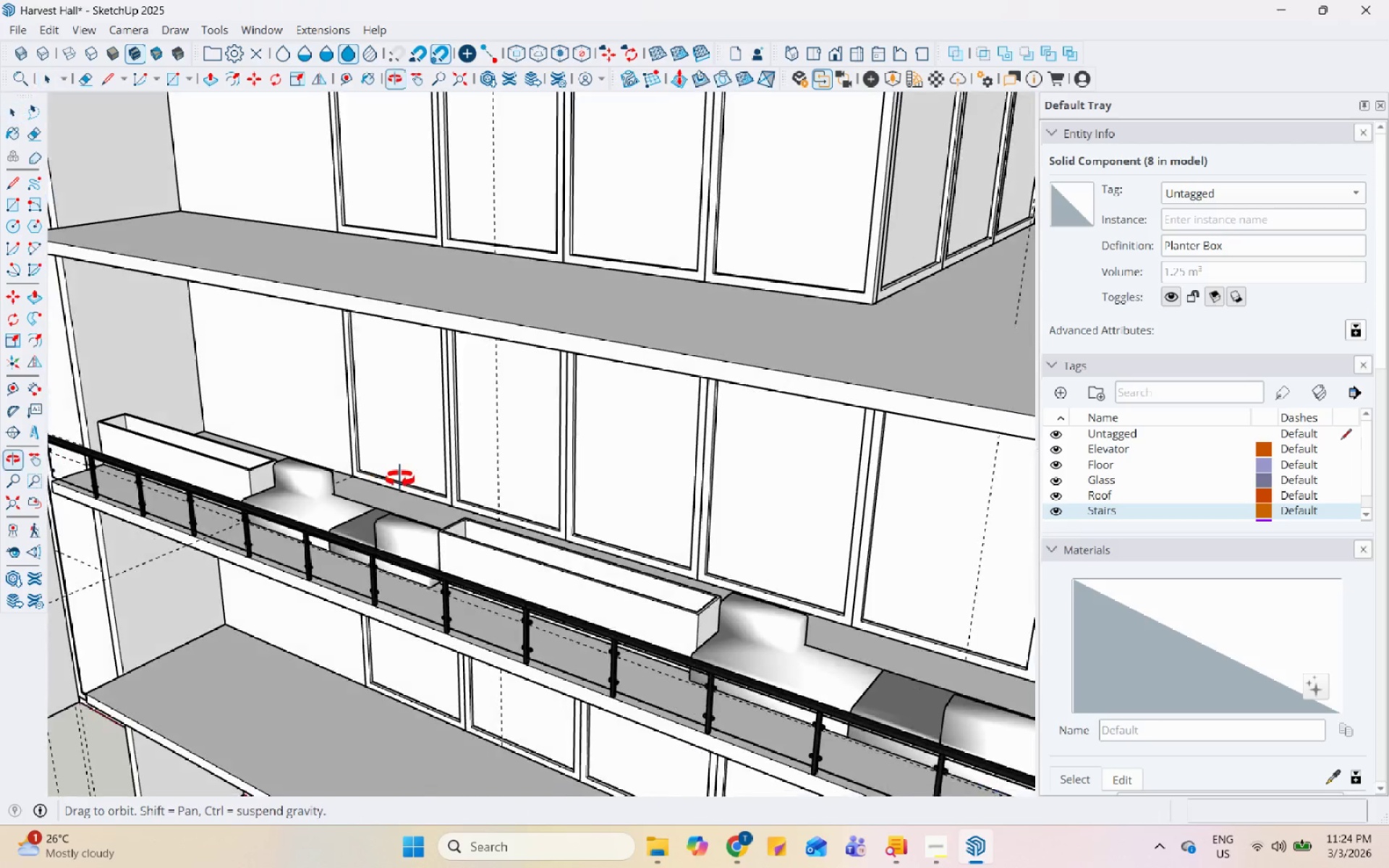 
left_click([661, 531])
 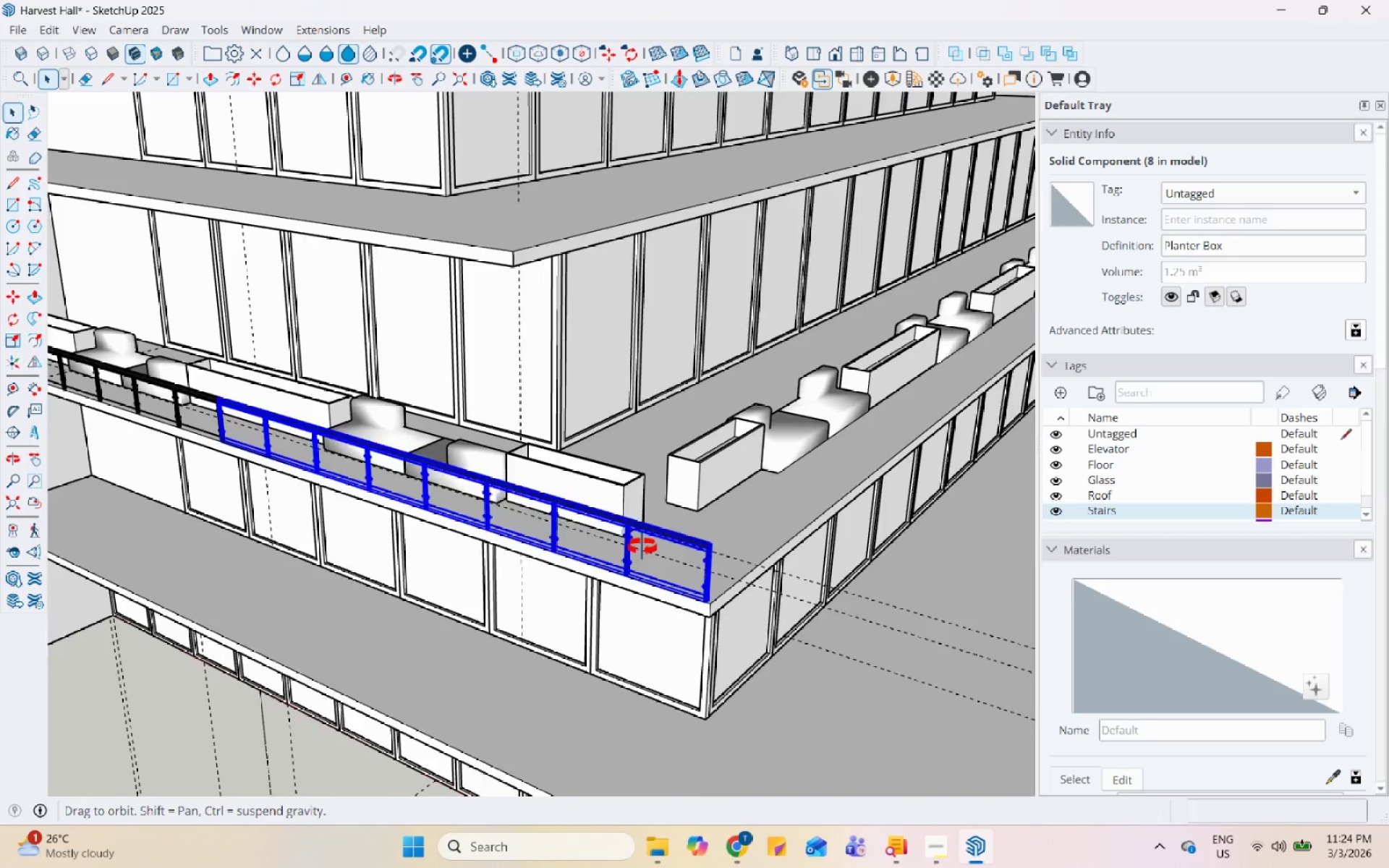 
scroll: coordinate [652, 668], scroll_direction: down, amount: 3.0
 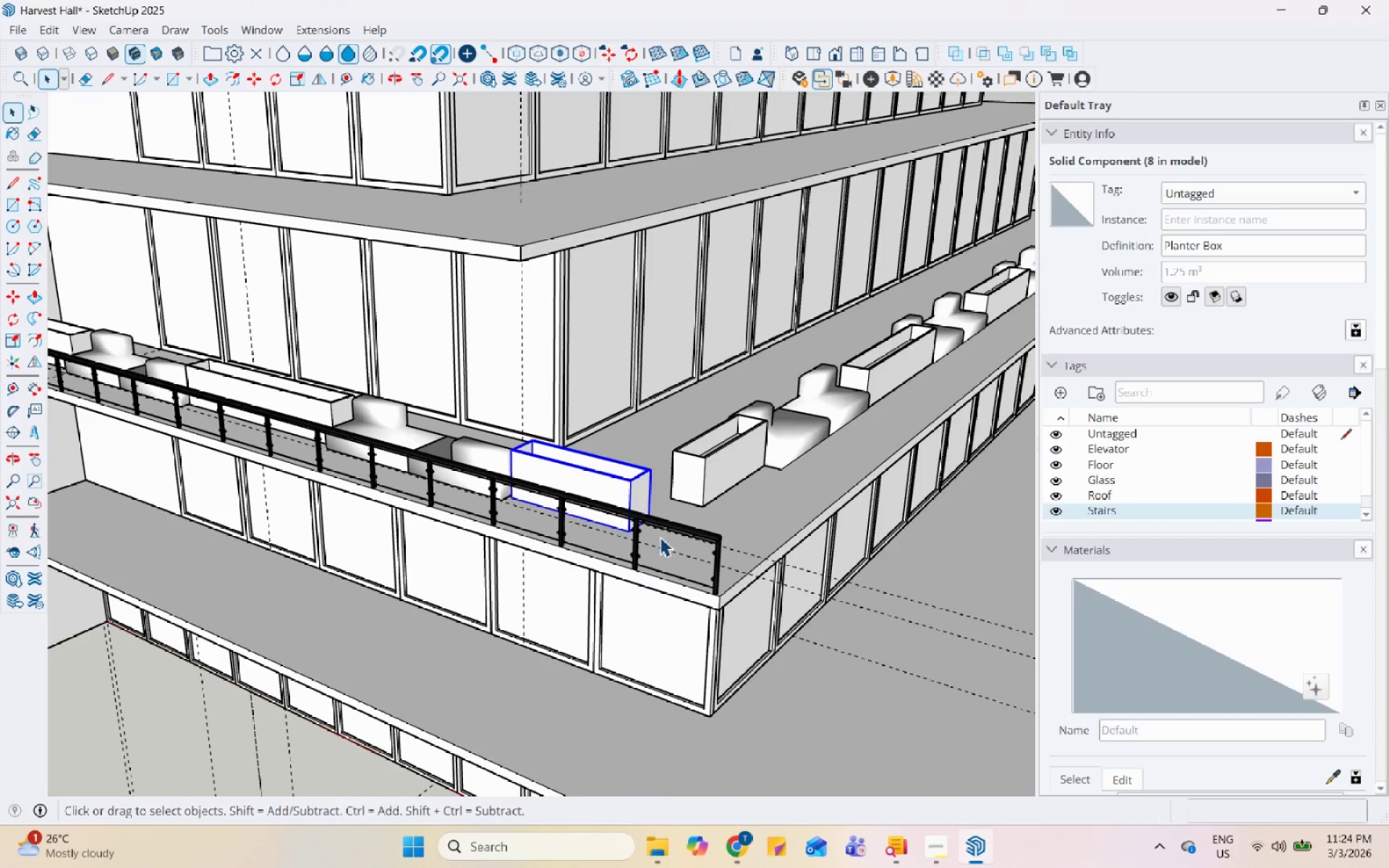 
scroll: coordinate [587, 587], scroll_direction: up, amount: 6.0
 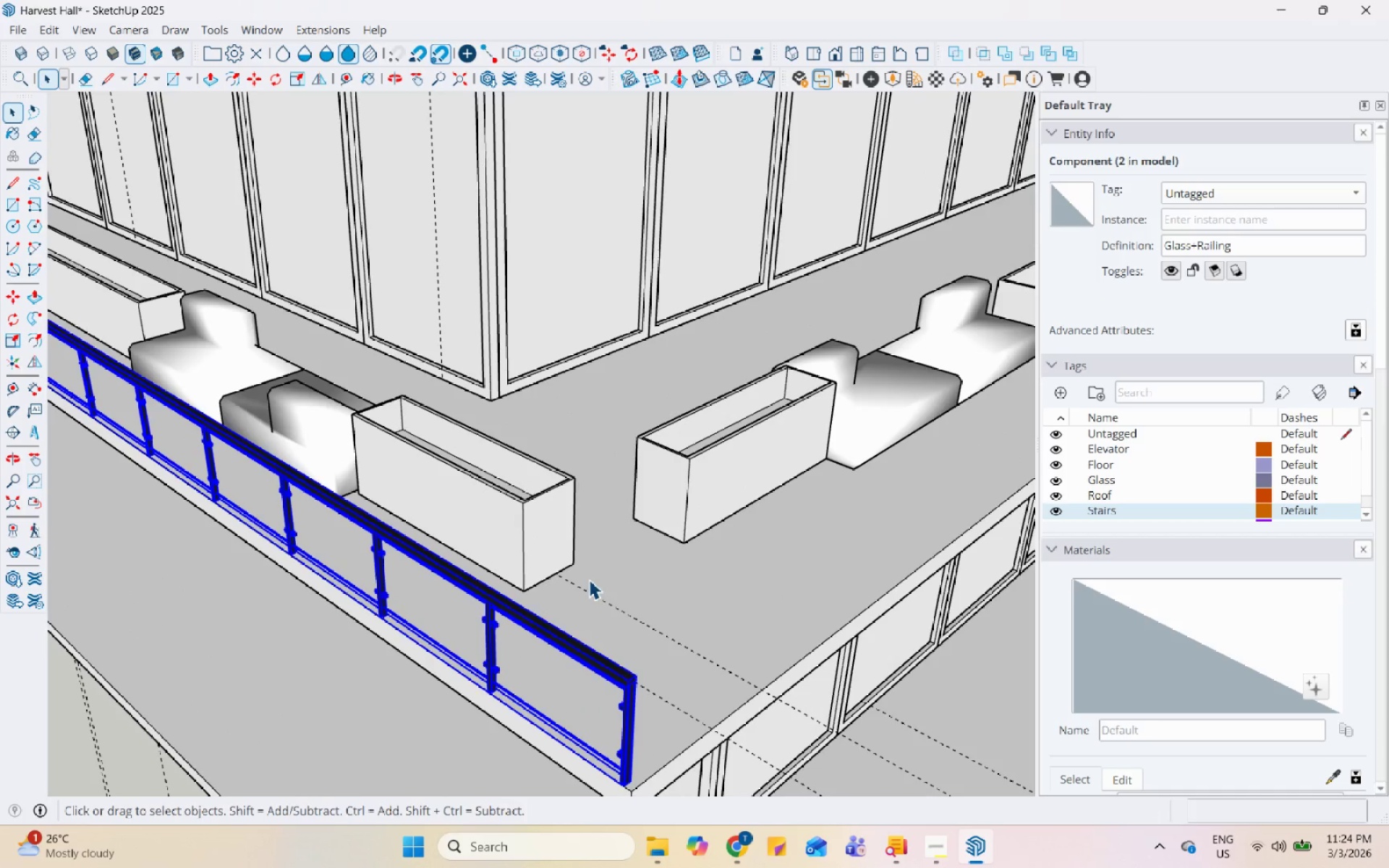 
key(M)
 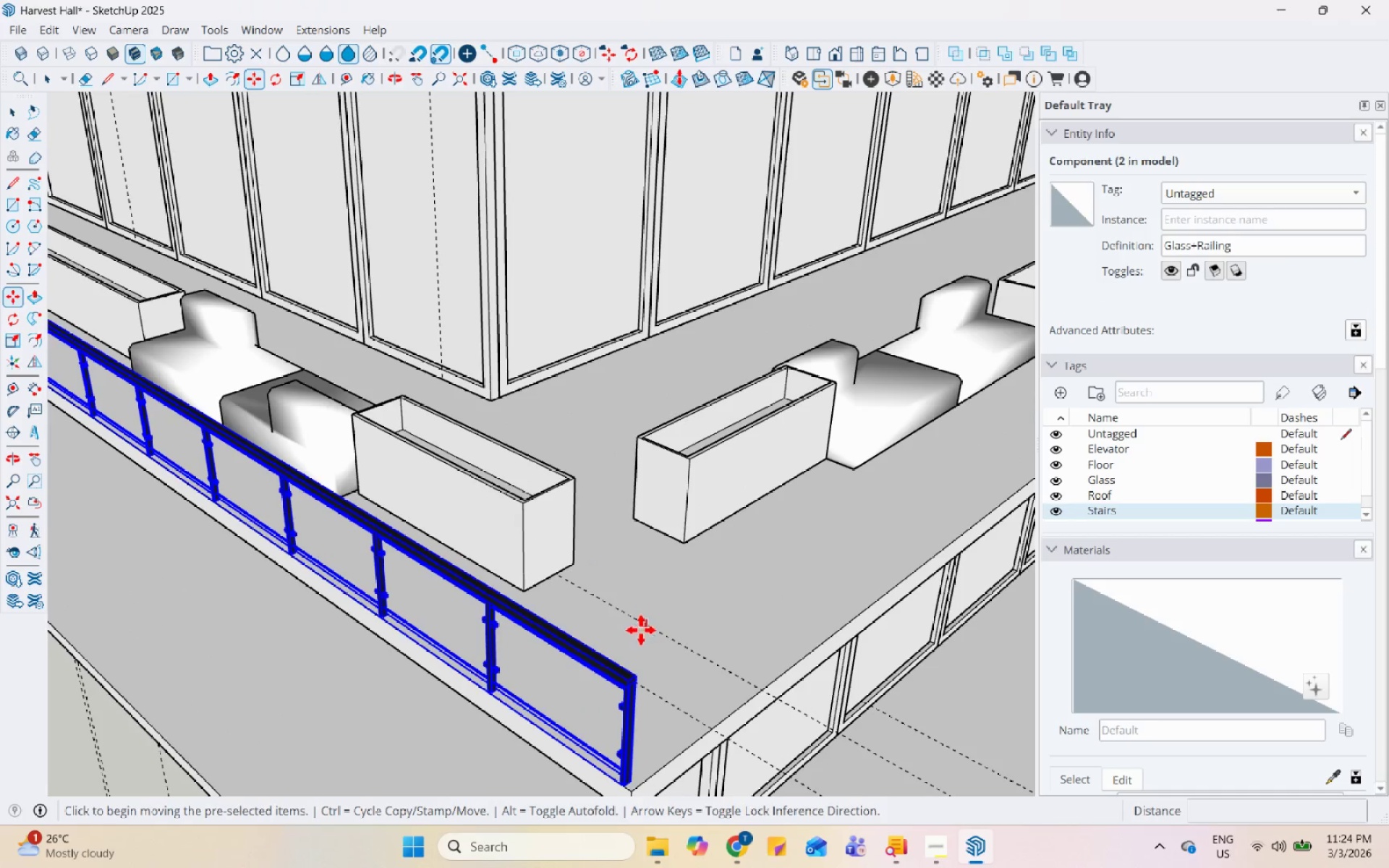 
key(Control+ControlLeft)
 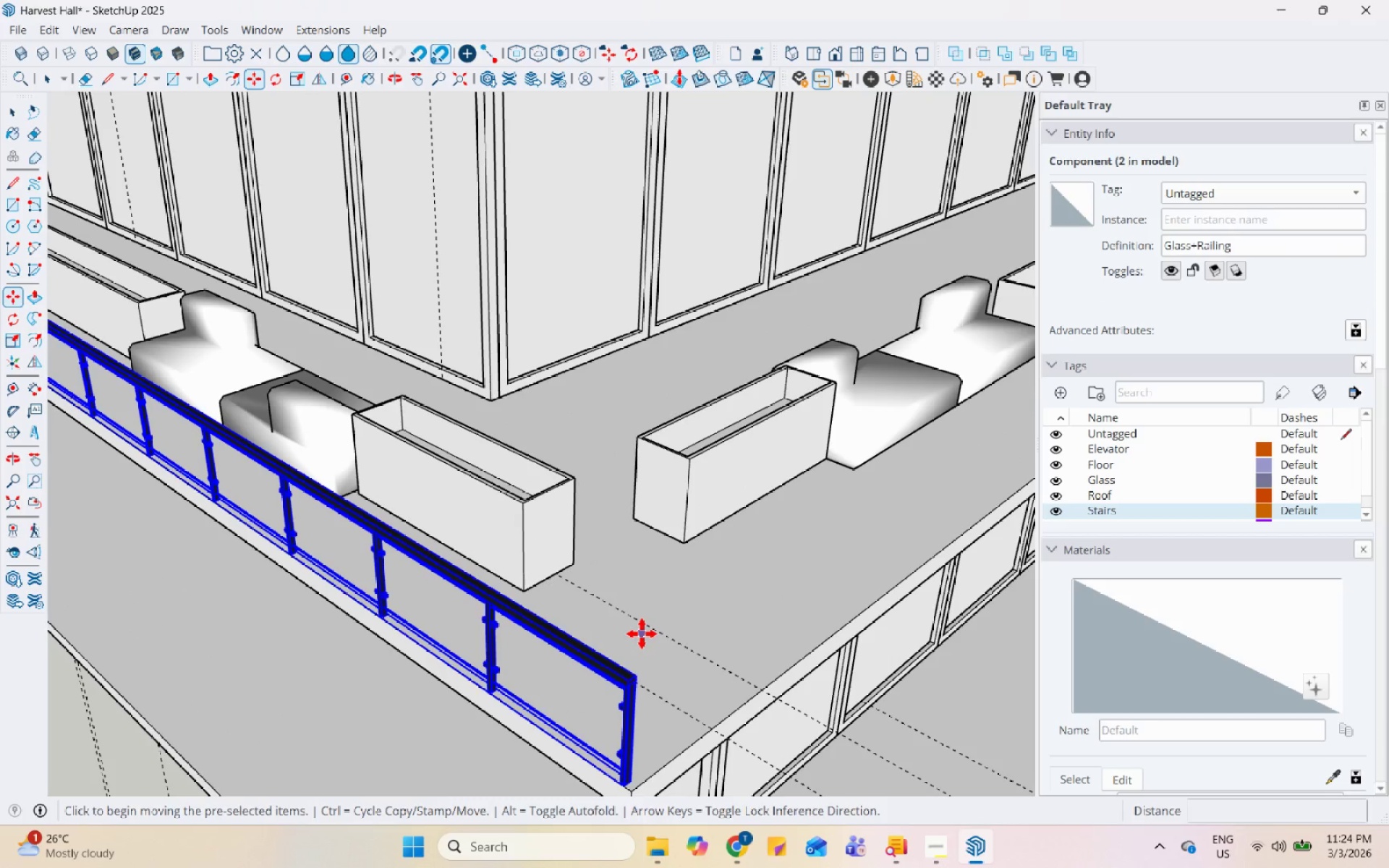 
left_click([642, 634])
 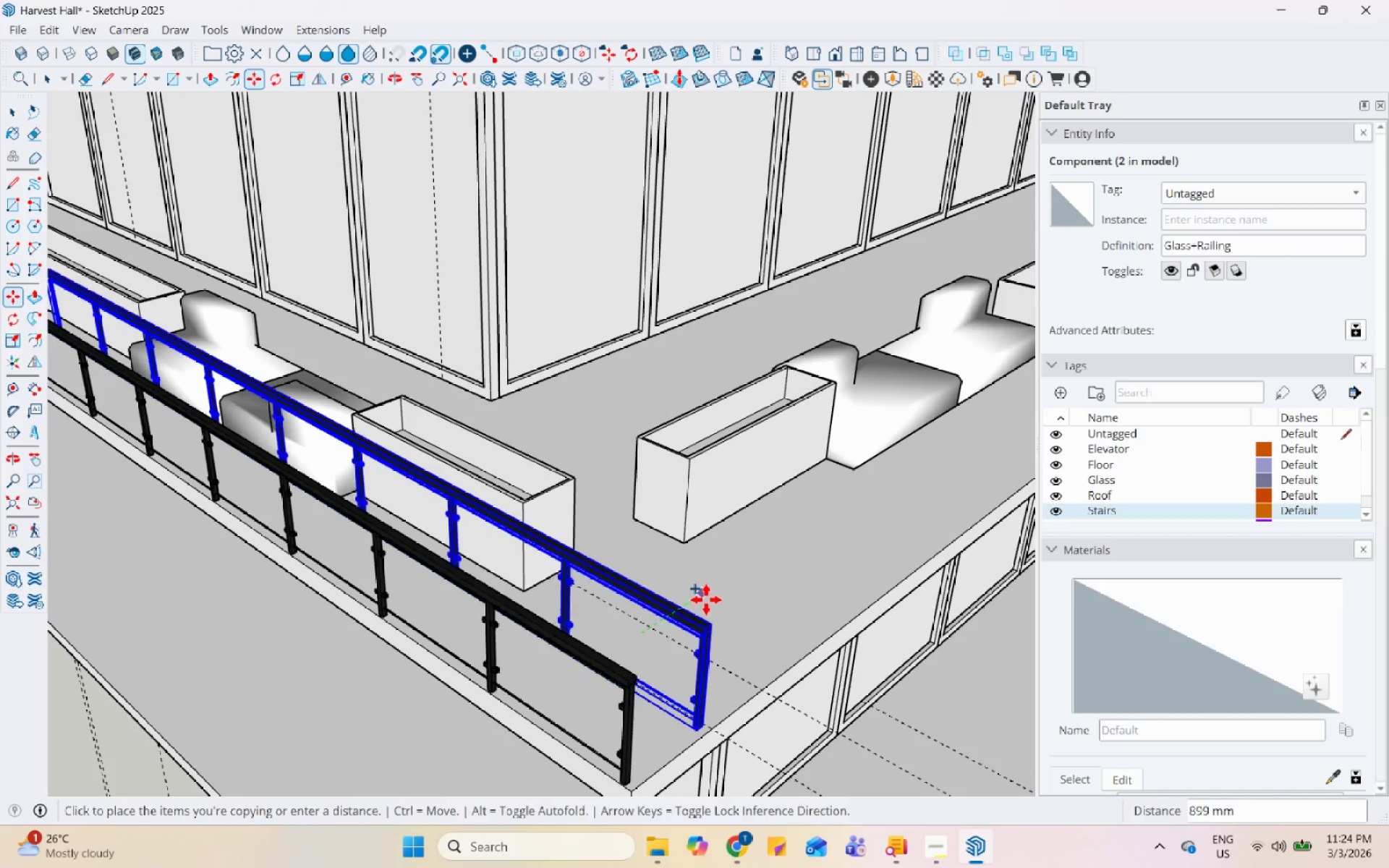 
left_click([713, 596])
 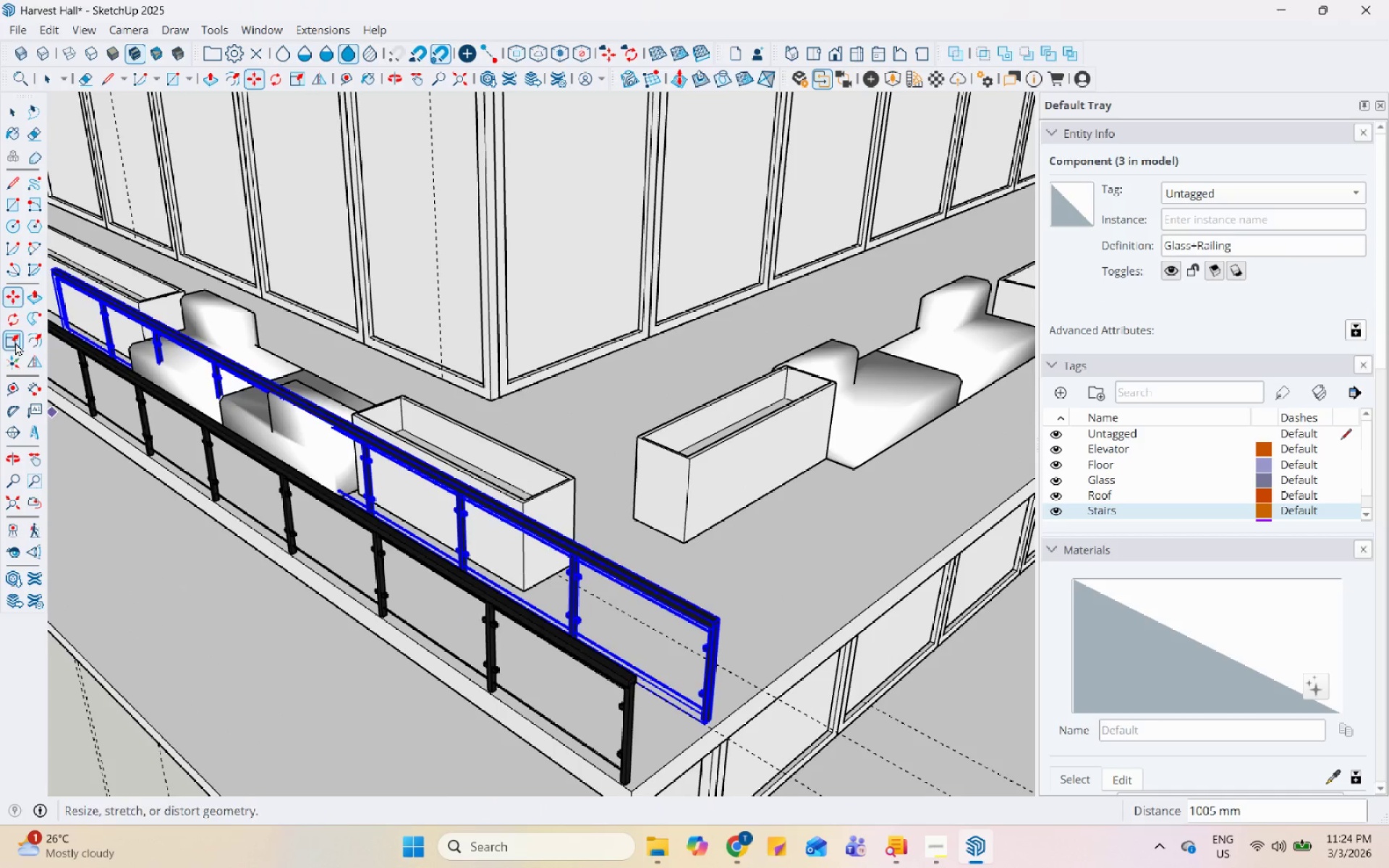 
left_click_drag(start_coordinate=[16, 321], to_coordinate=[21, 320])
 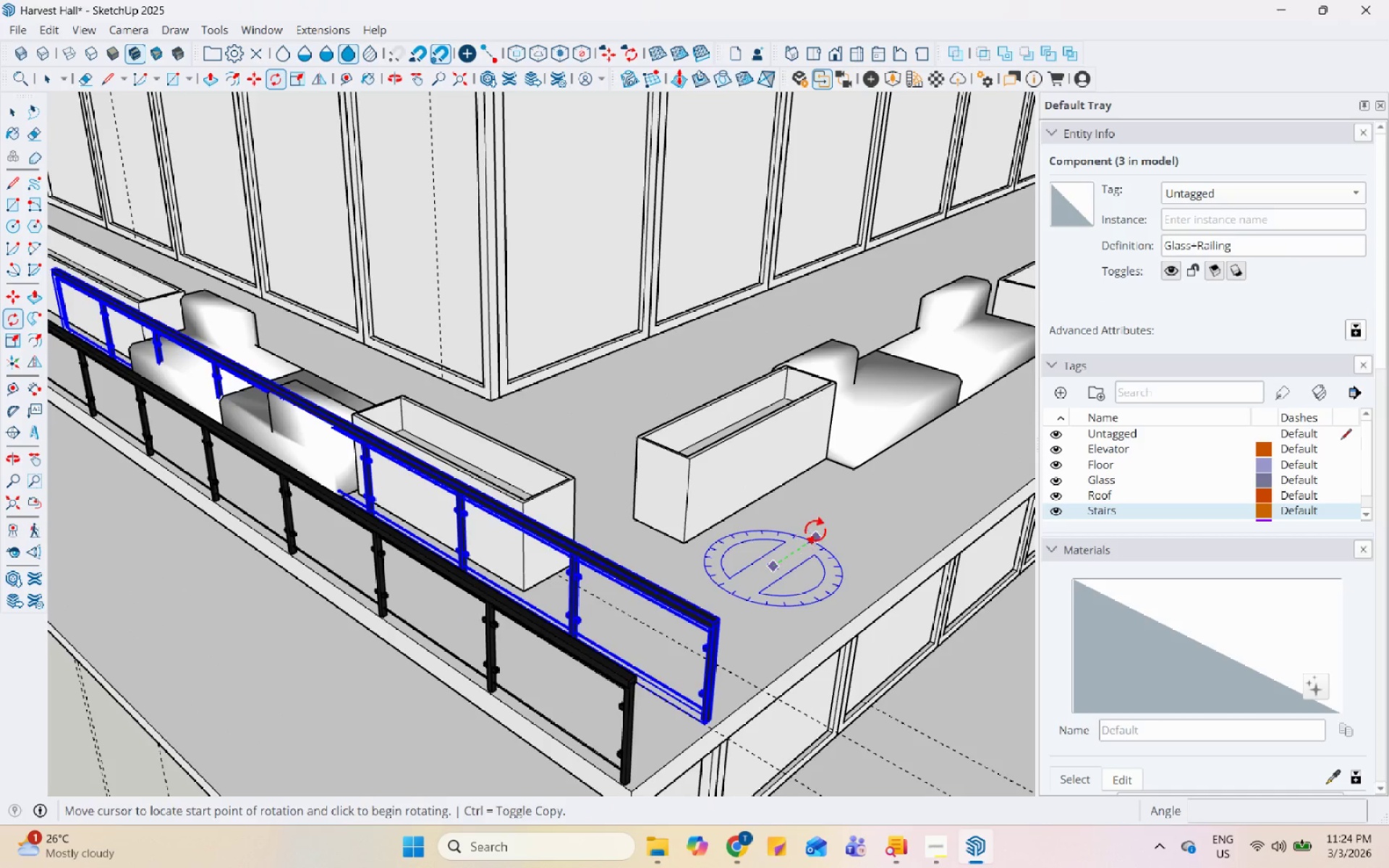 
double_click([823, 525])
 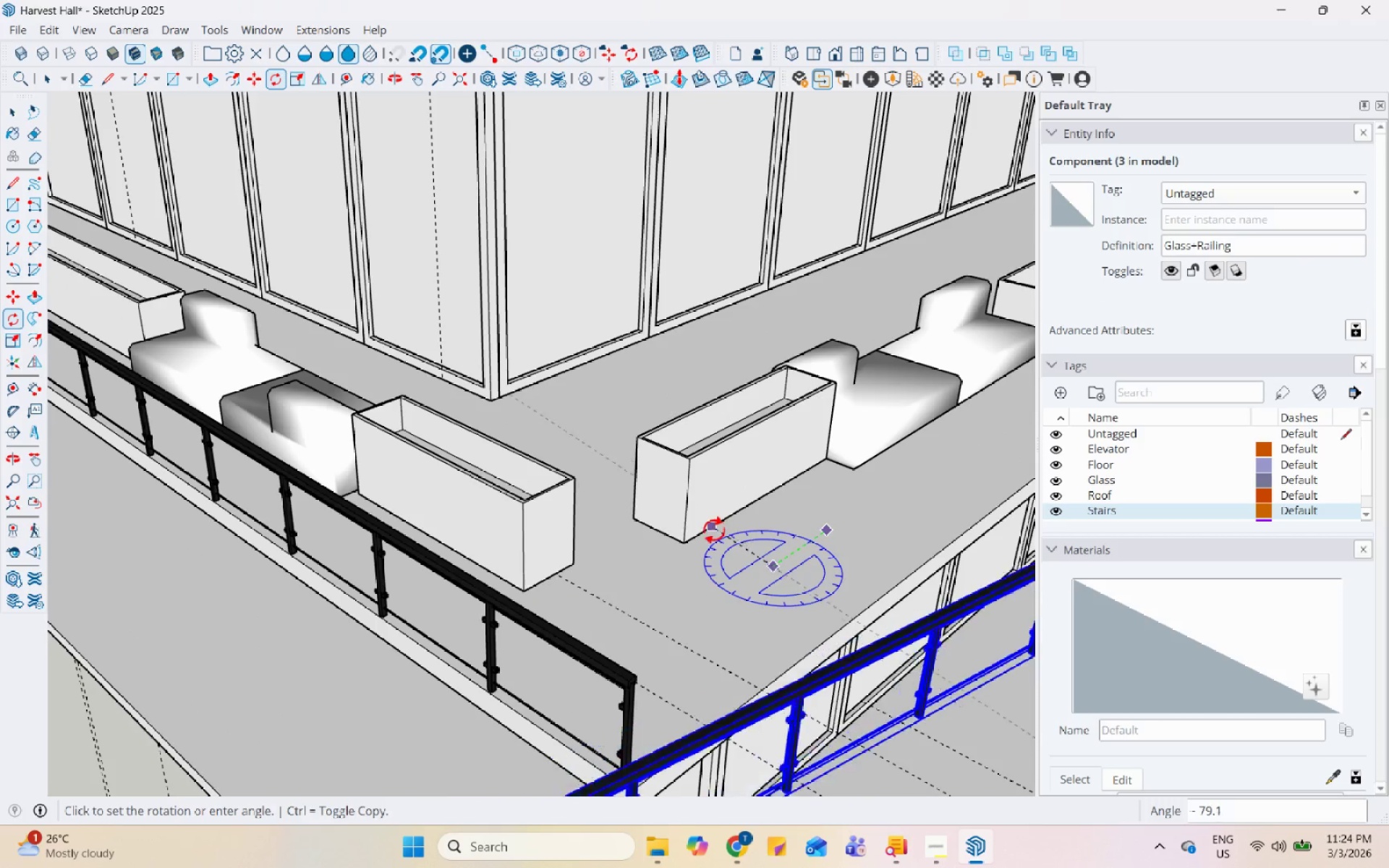 
left_click([708, 533])
 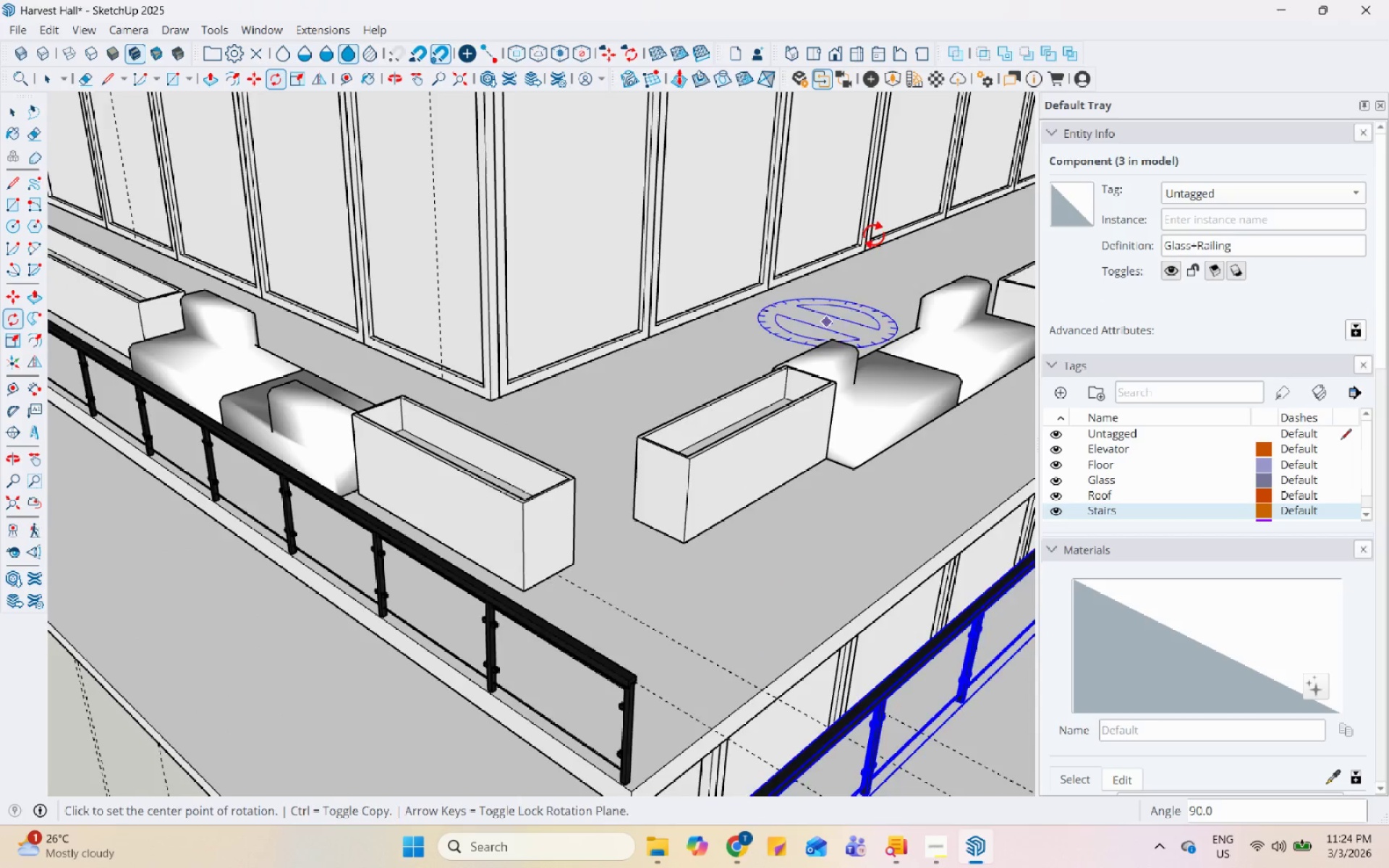 
key(Space)
 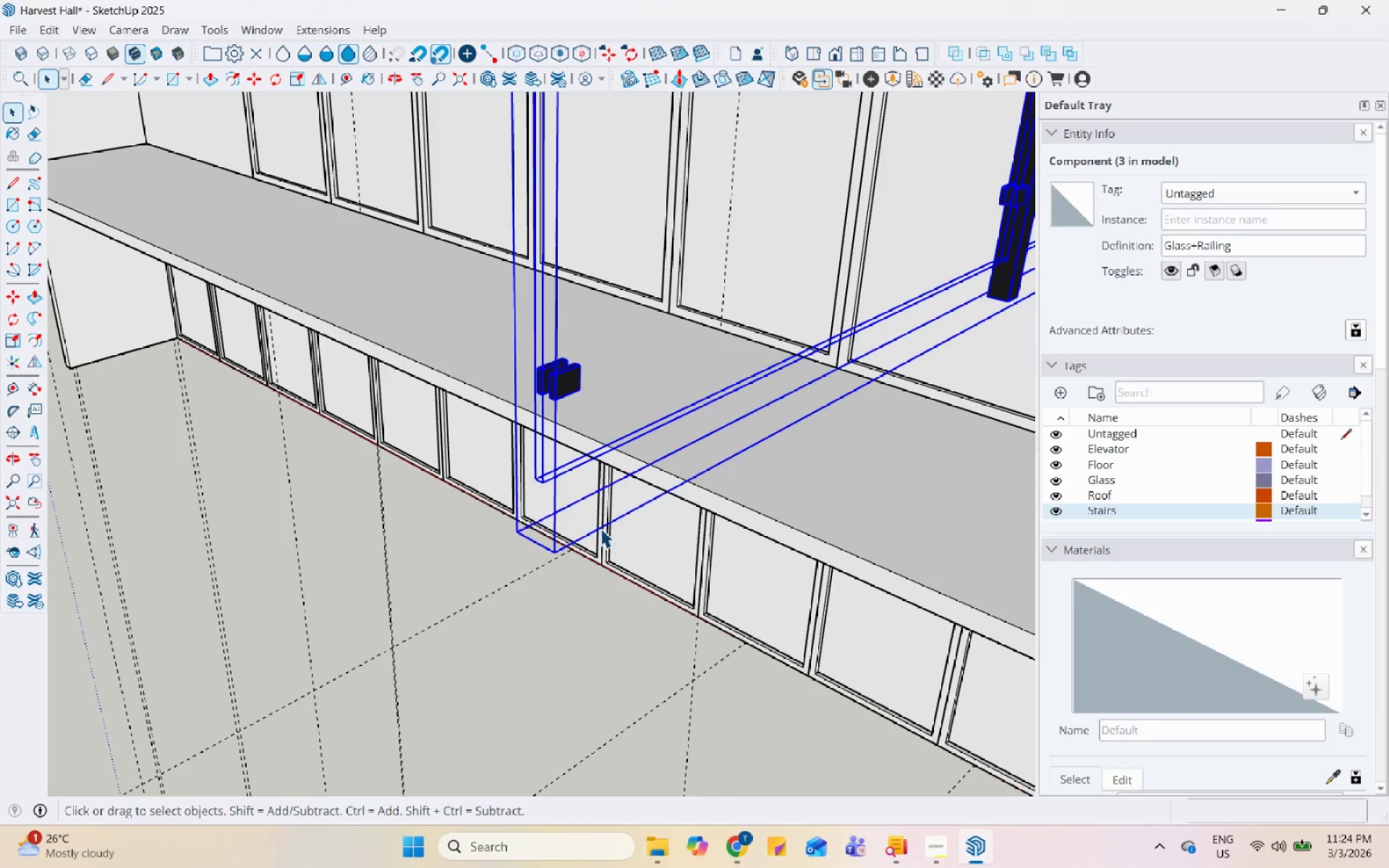 
scroll: coordinate [668, 508], scroll_direction: up, amount: 2.0
 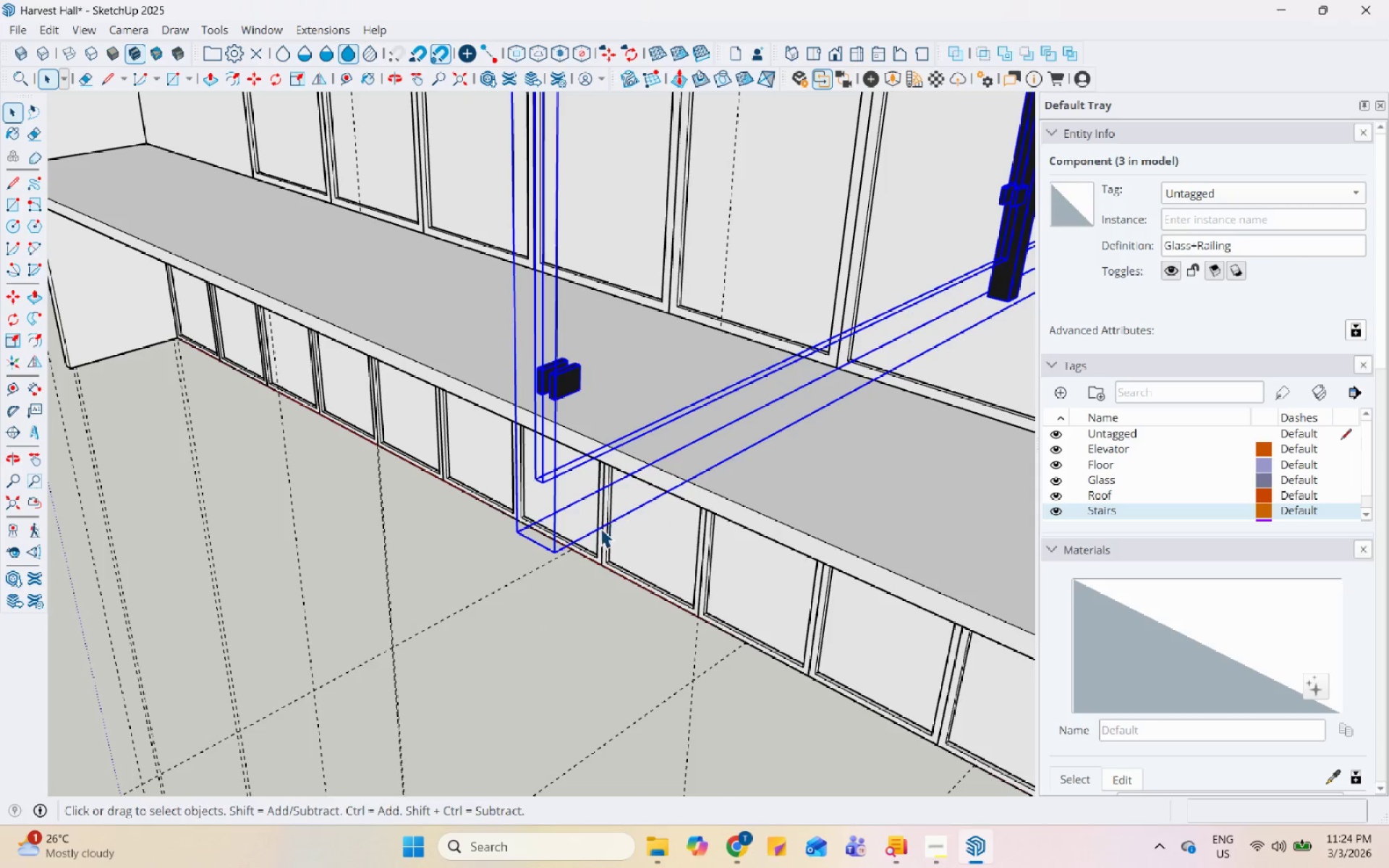 
key(M)
 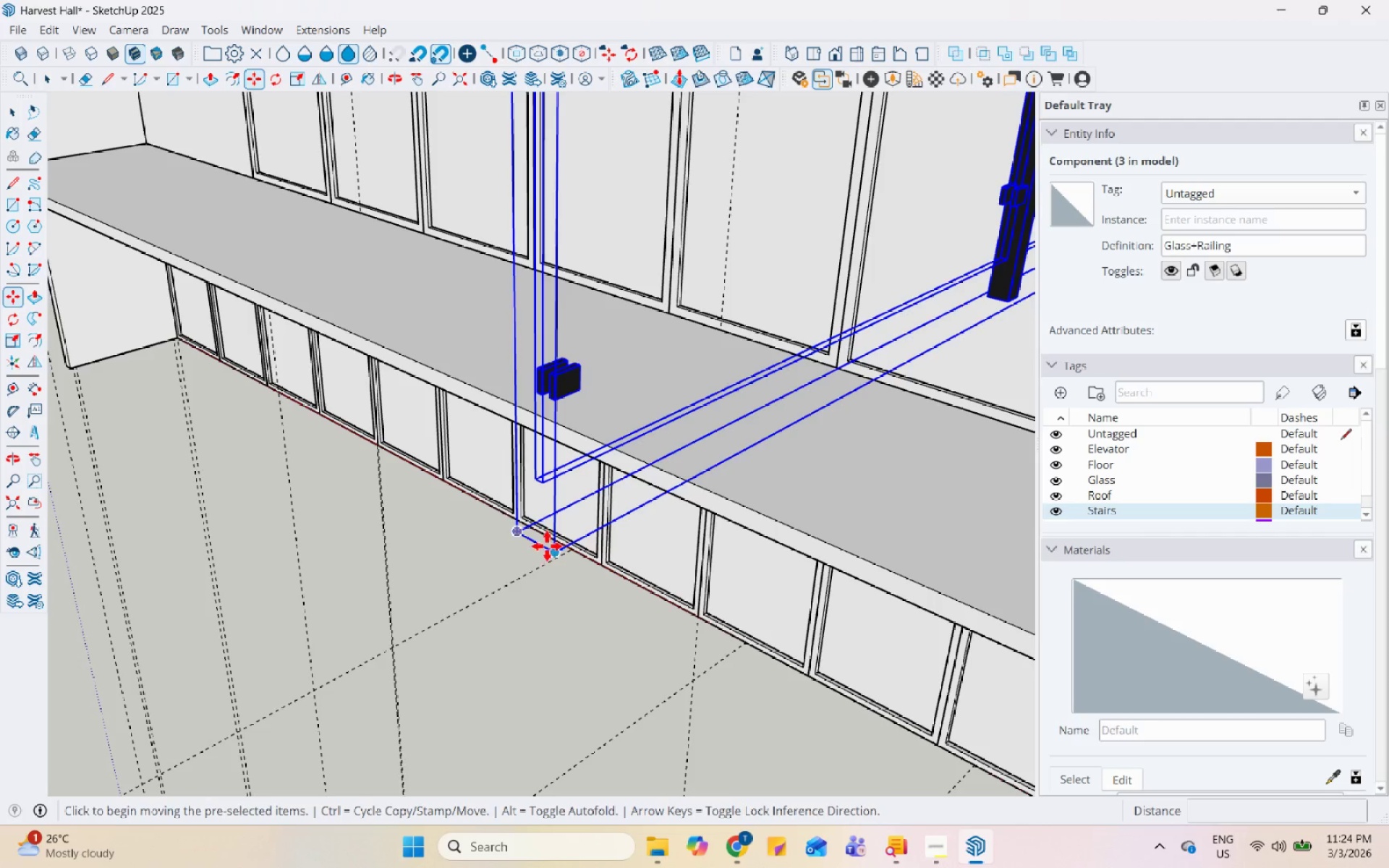 
left_click_drag(start_coordinate=[550, 550], to_coordinate=[556, 546])
 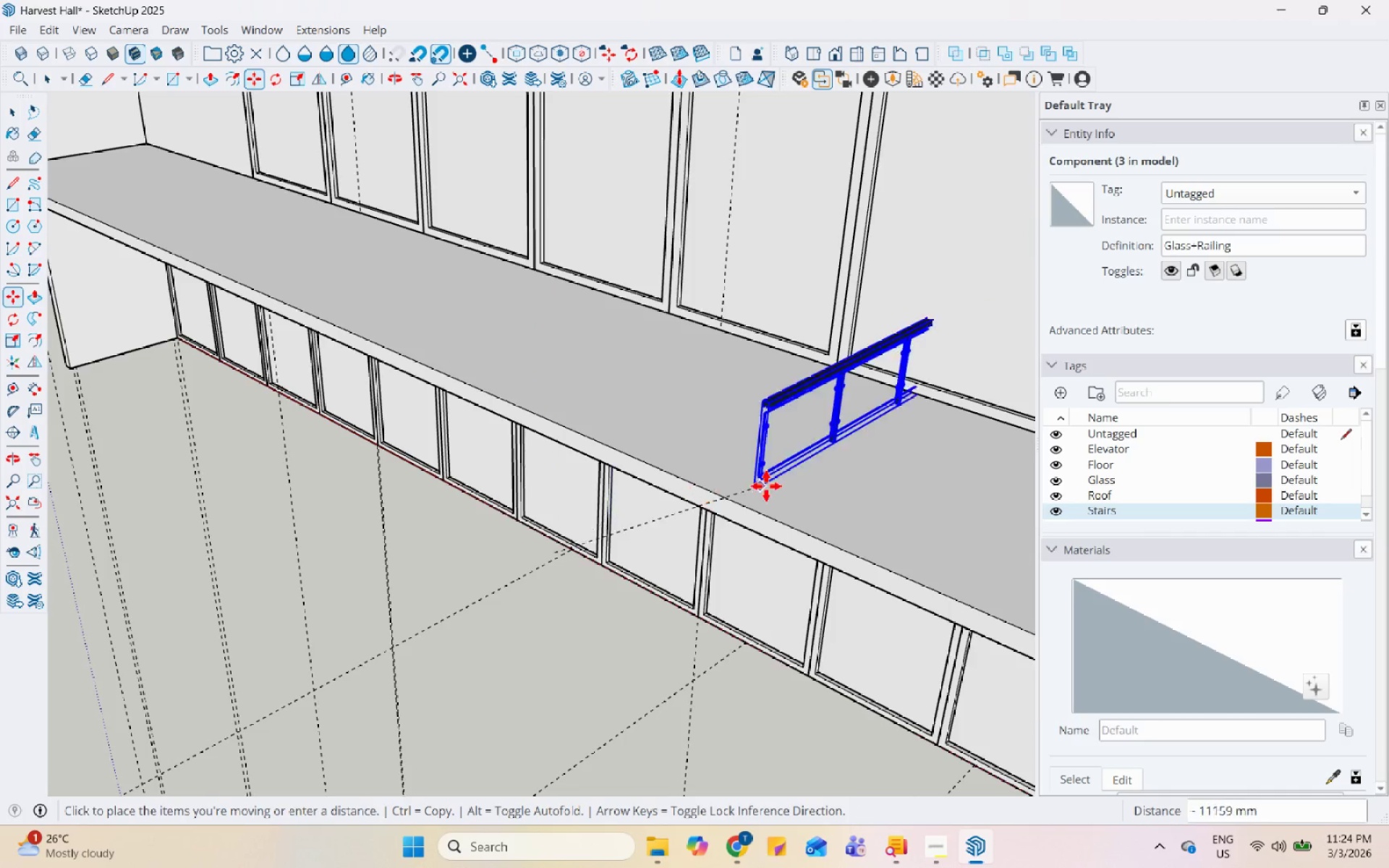 
scroll: coordinate [689, 493], scroll_direction: up, amount: 13.0
 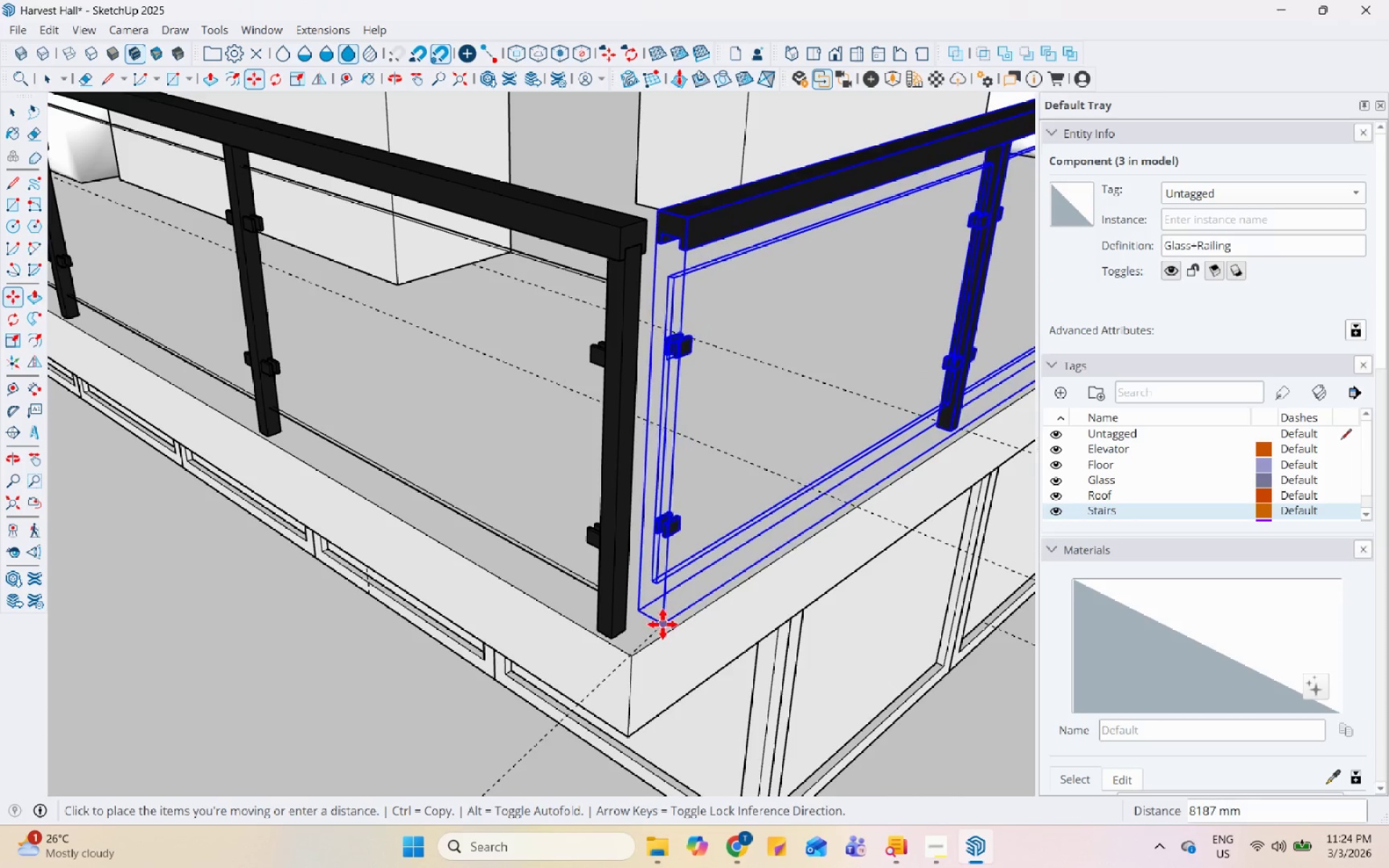 
left_click([658, 624])
 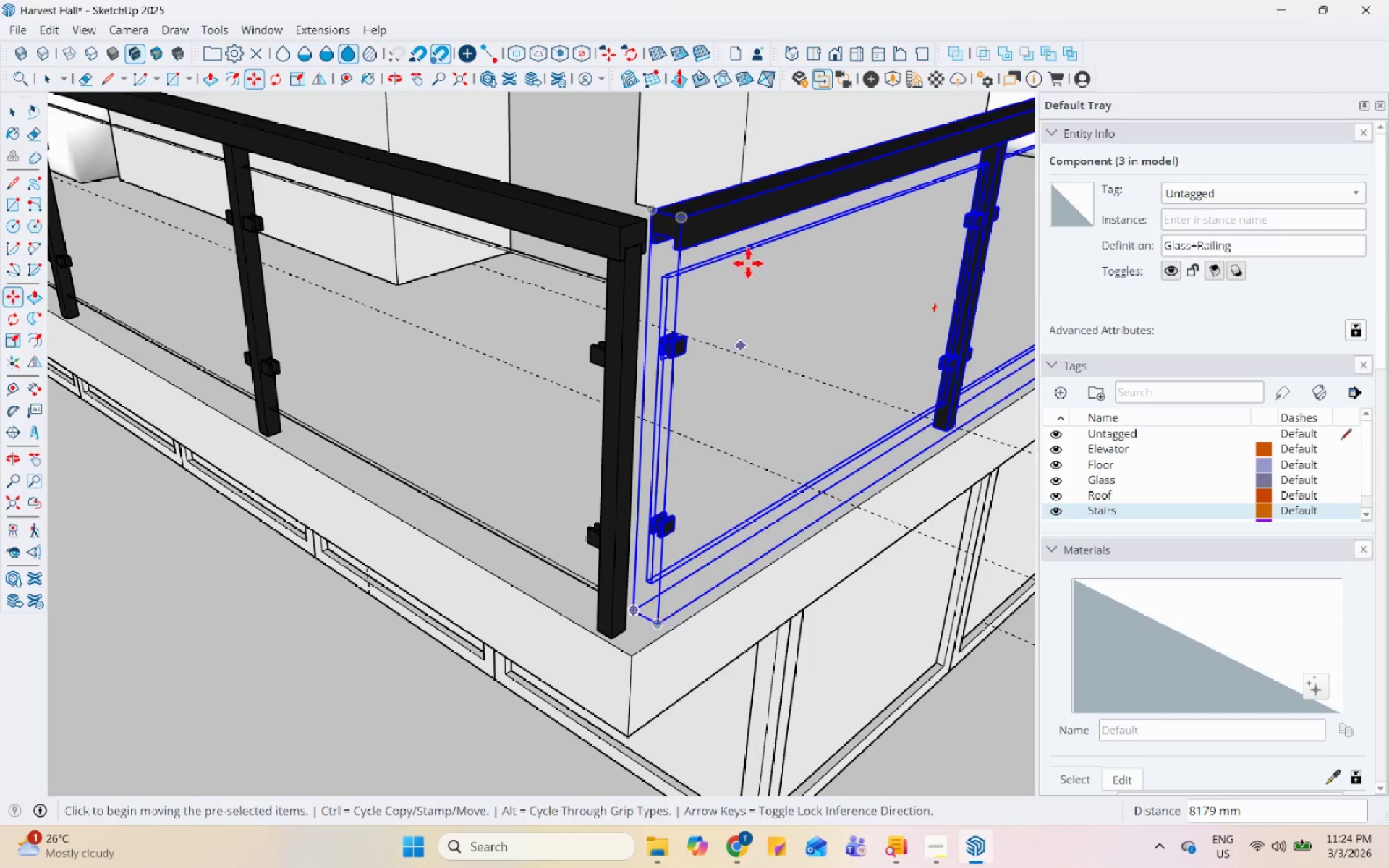 
scroll: coordinate [729, 239], scroll_direction: up, amount: 1.0
 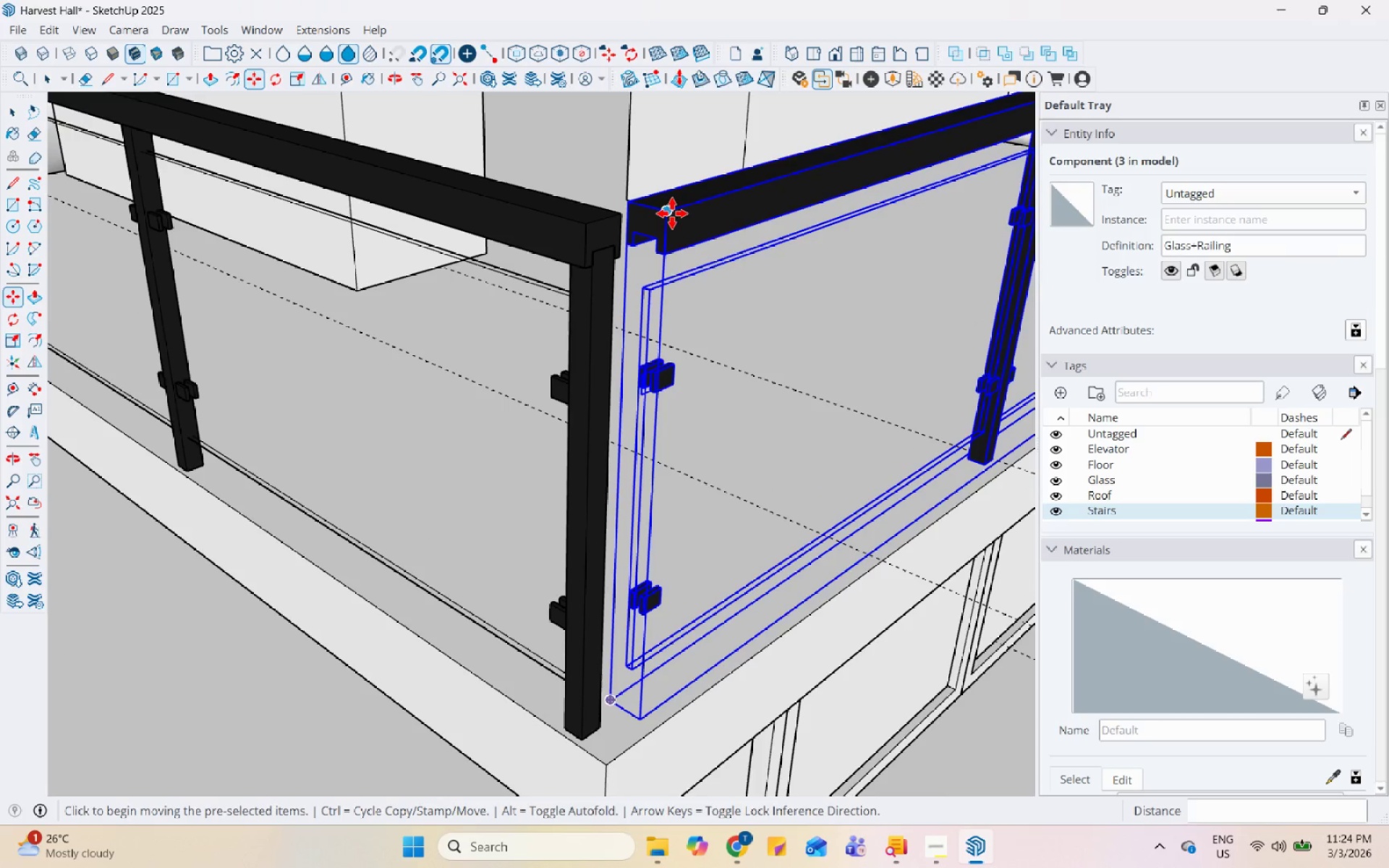 
left_click([668, 212])
 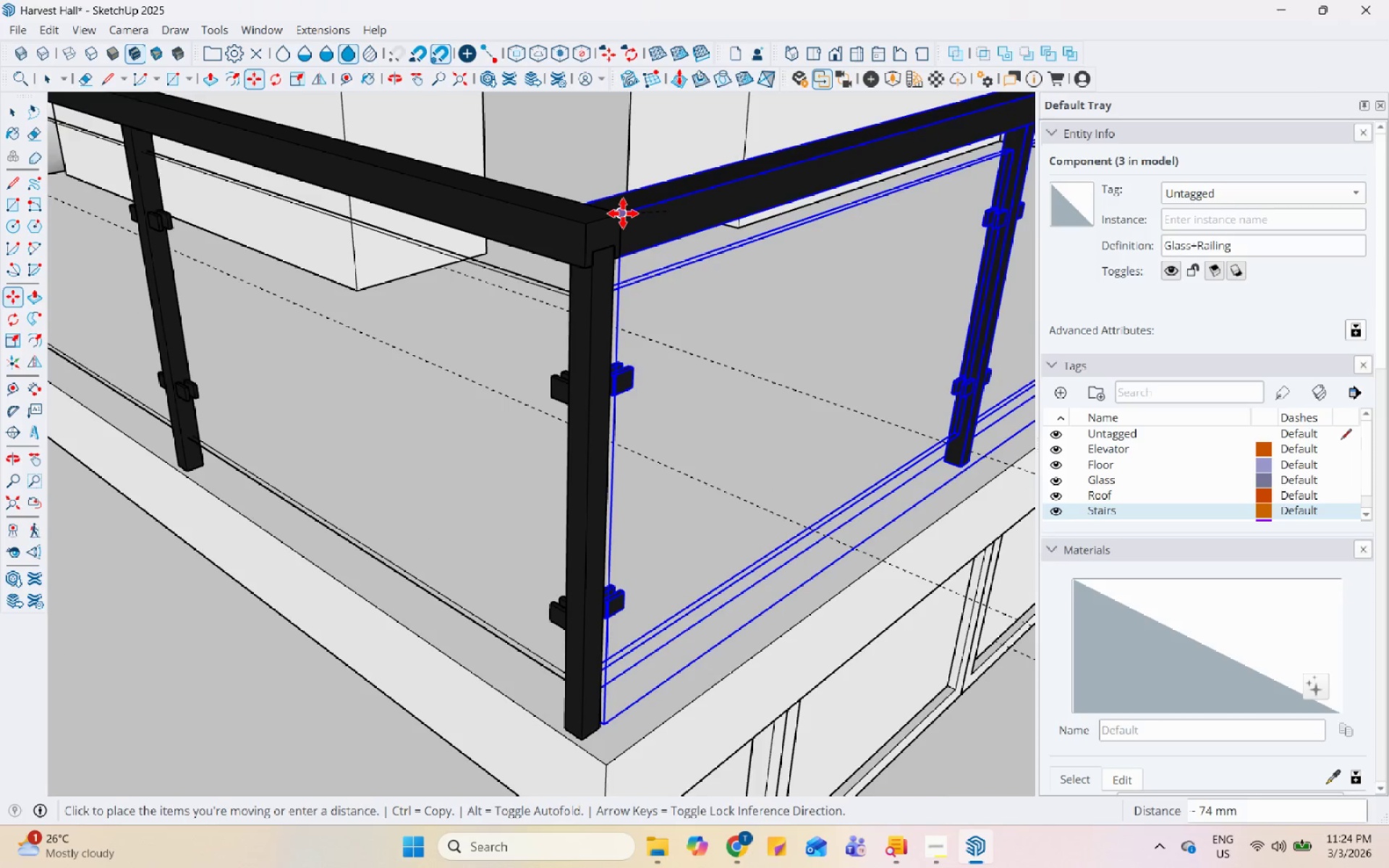 
left_click_drag(start_coordinate=[623, 213], to_coordinate=[617, 213])
 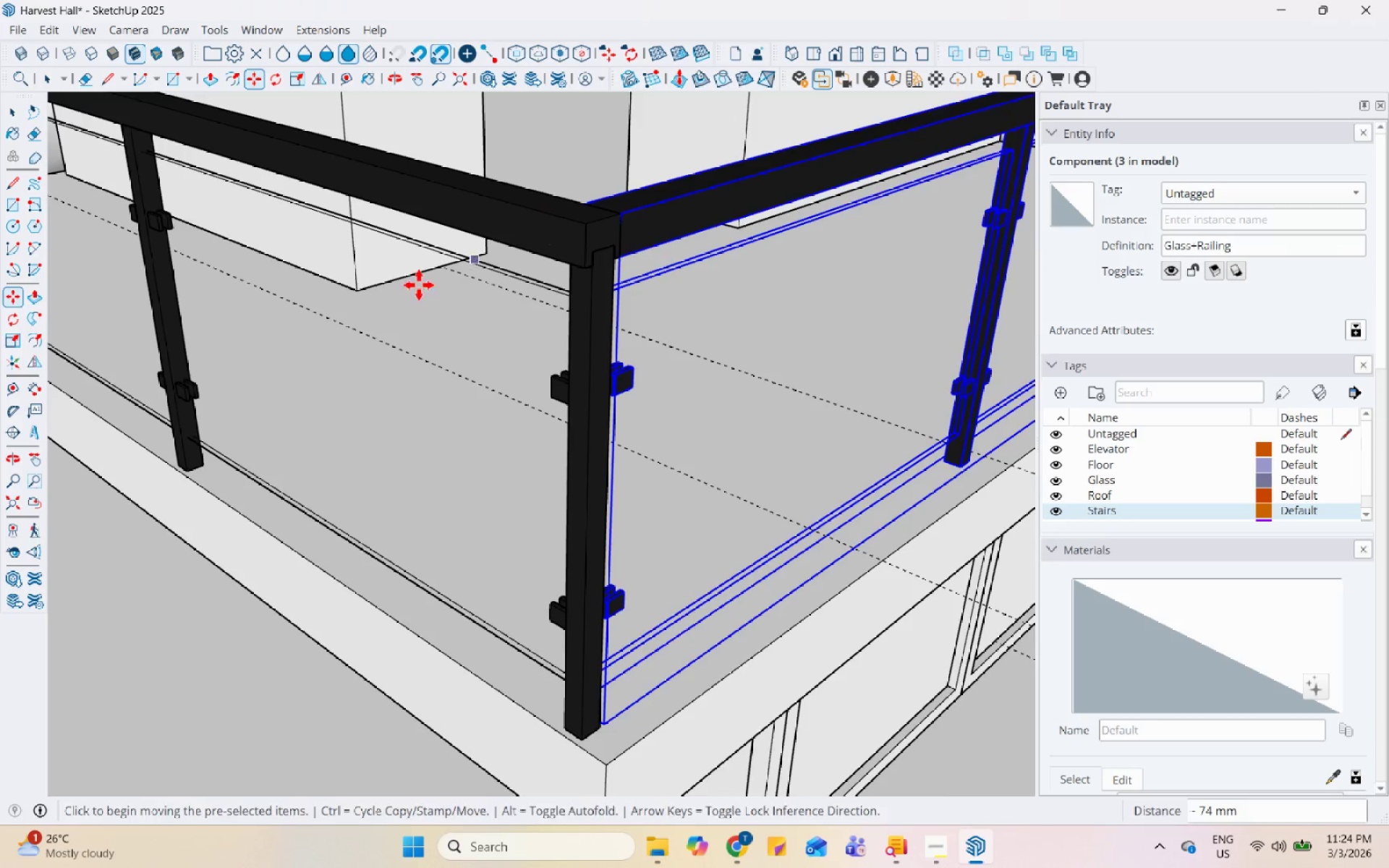 
key(Space)
 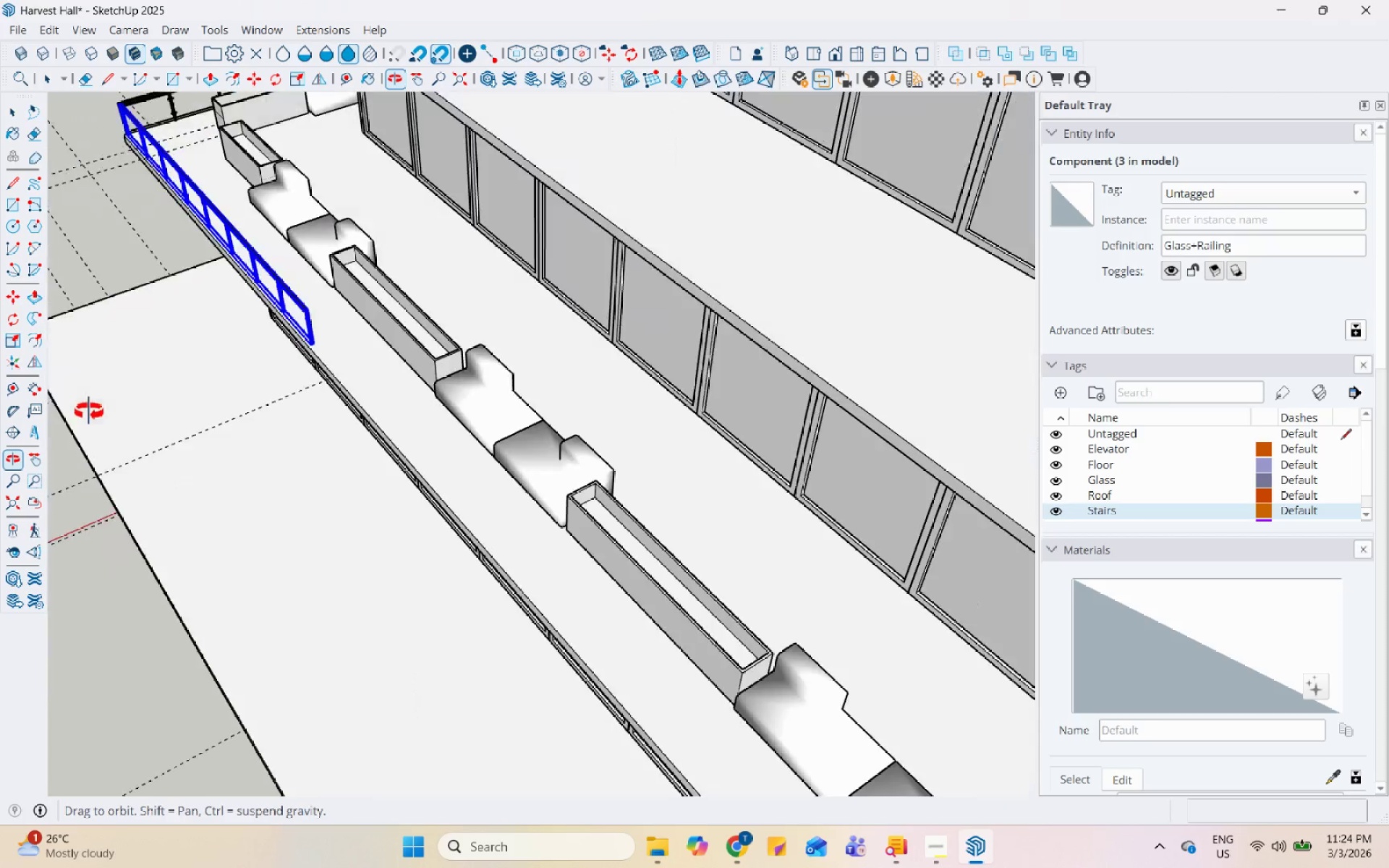 
scroll: coordinate [402, 381], scroll_direction: down, amount: 24.0
 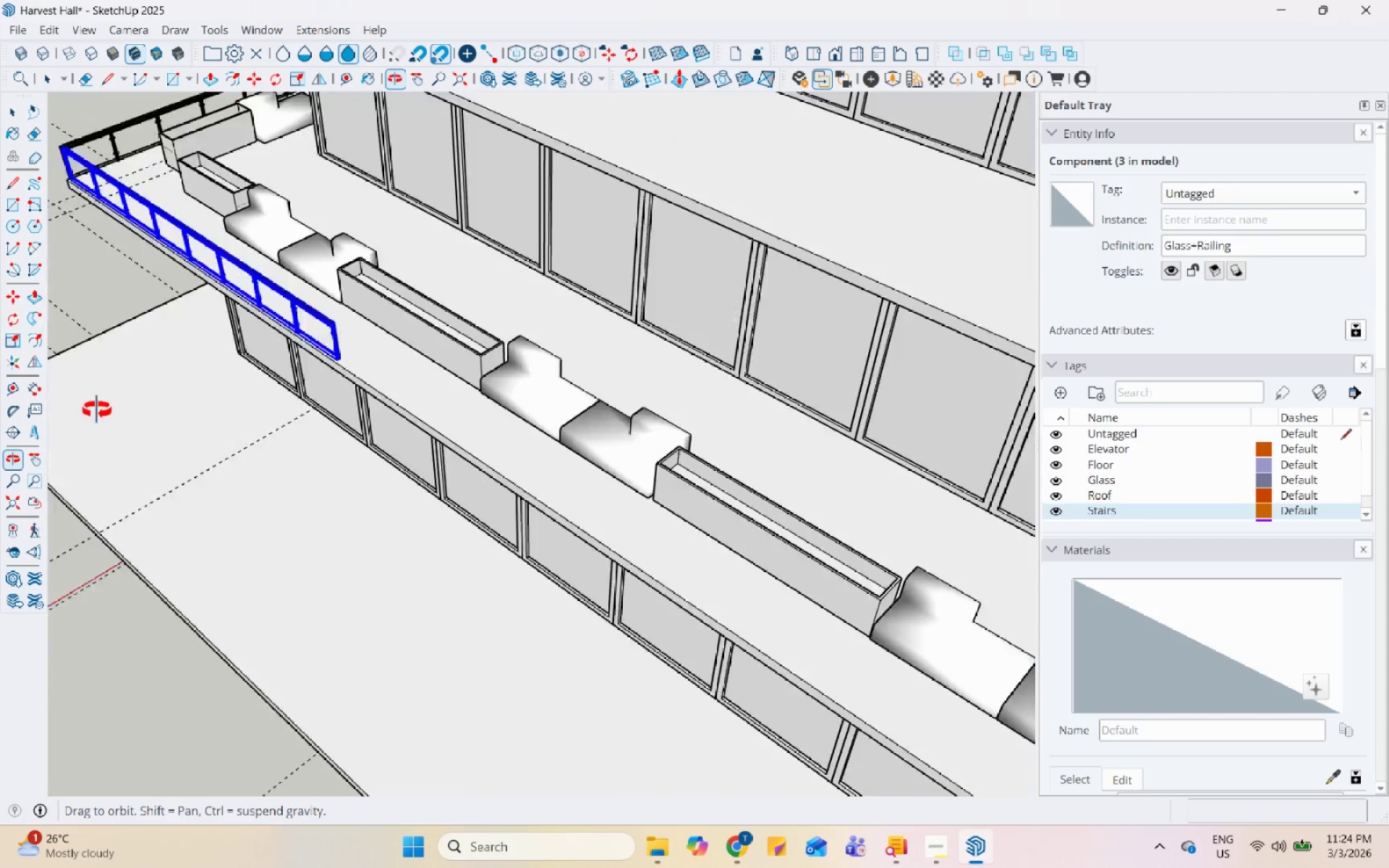 
scroll: coordinate [157, 284], scroll_direction: up, amount: 31.0
 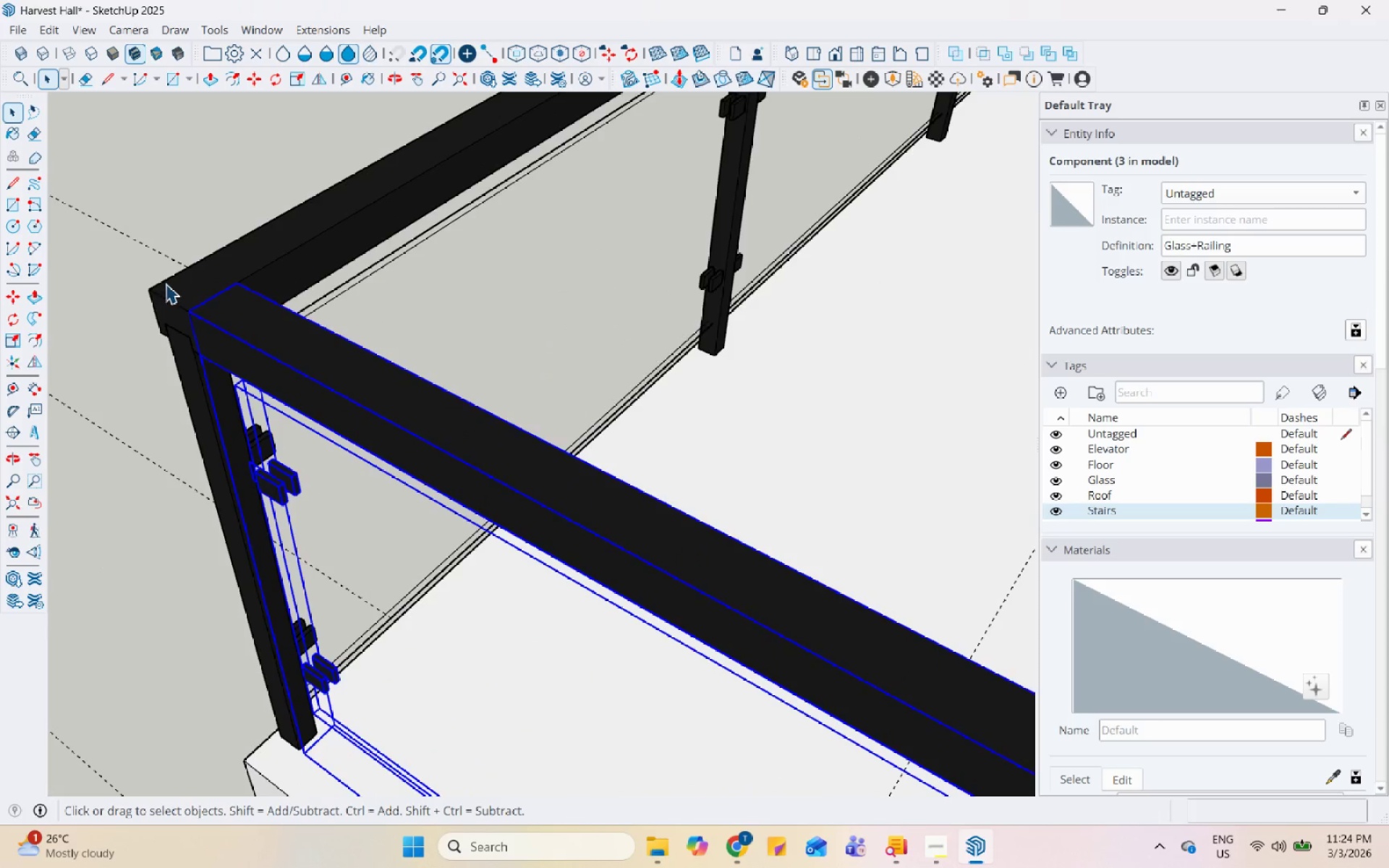 
key(M)
 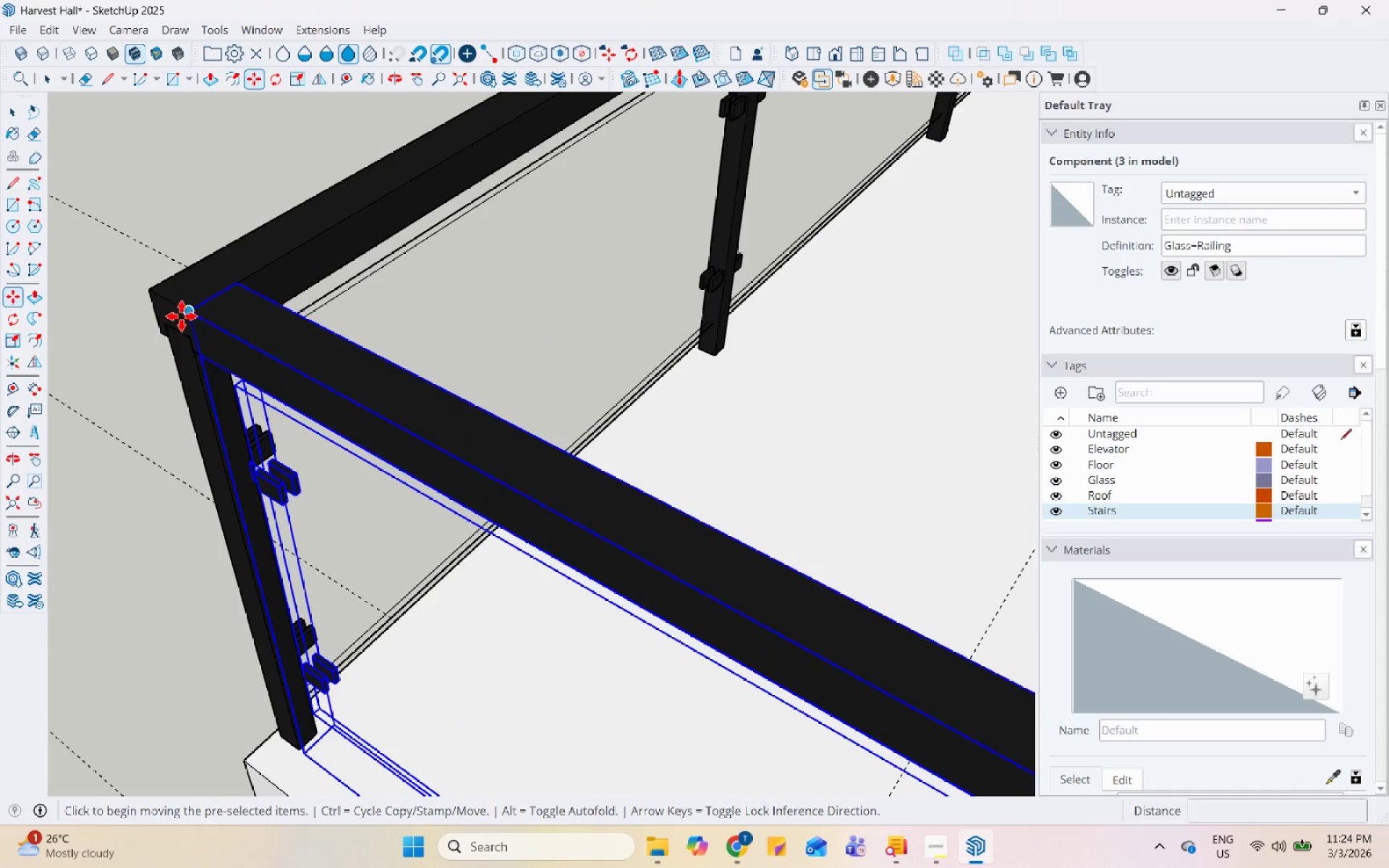 
key(Control+ControlLeft)
 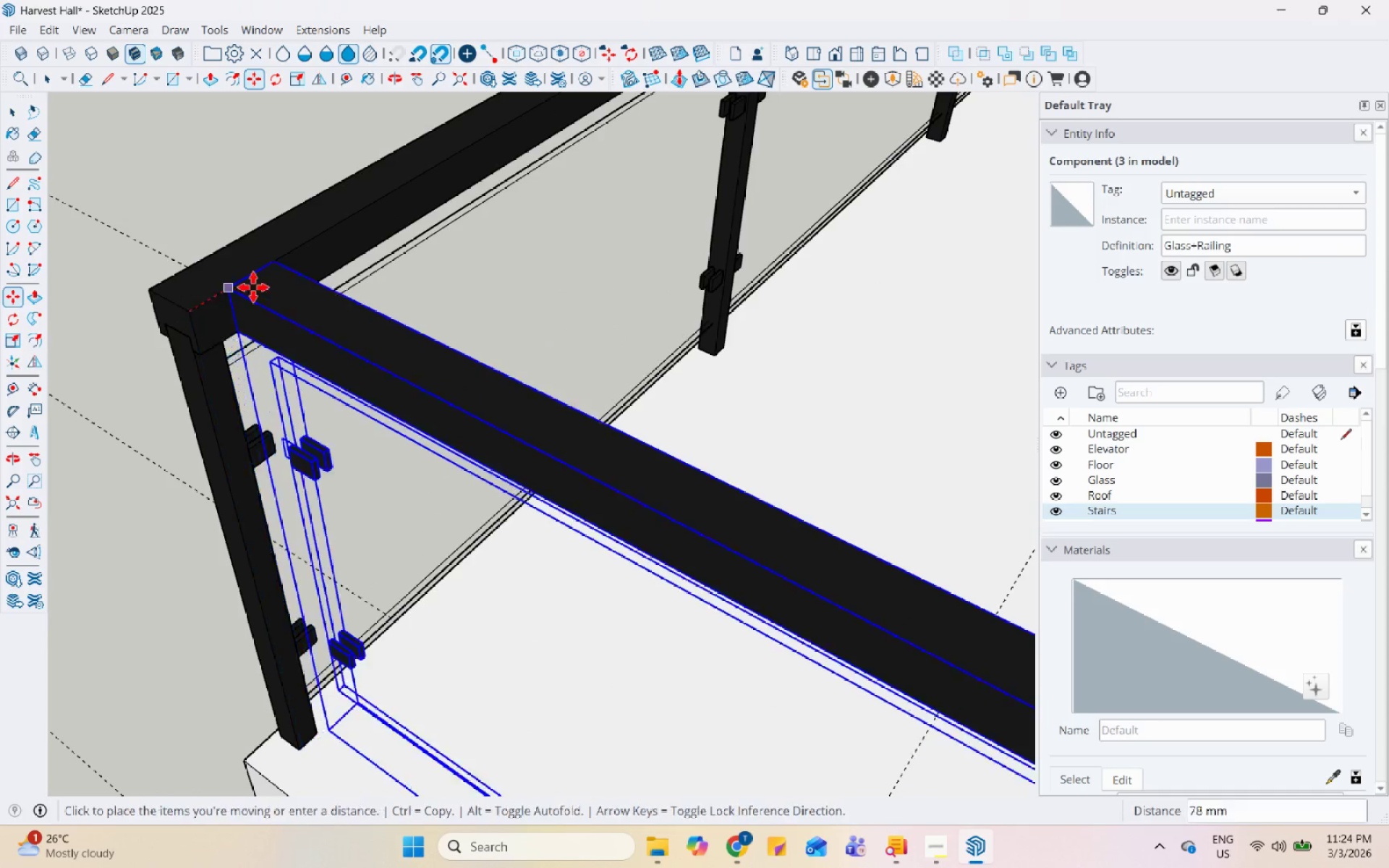 
scroll: coordinate [247, 323], scroll_direction: down, amount: 6.0
 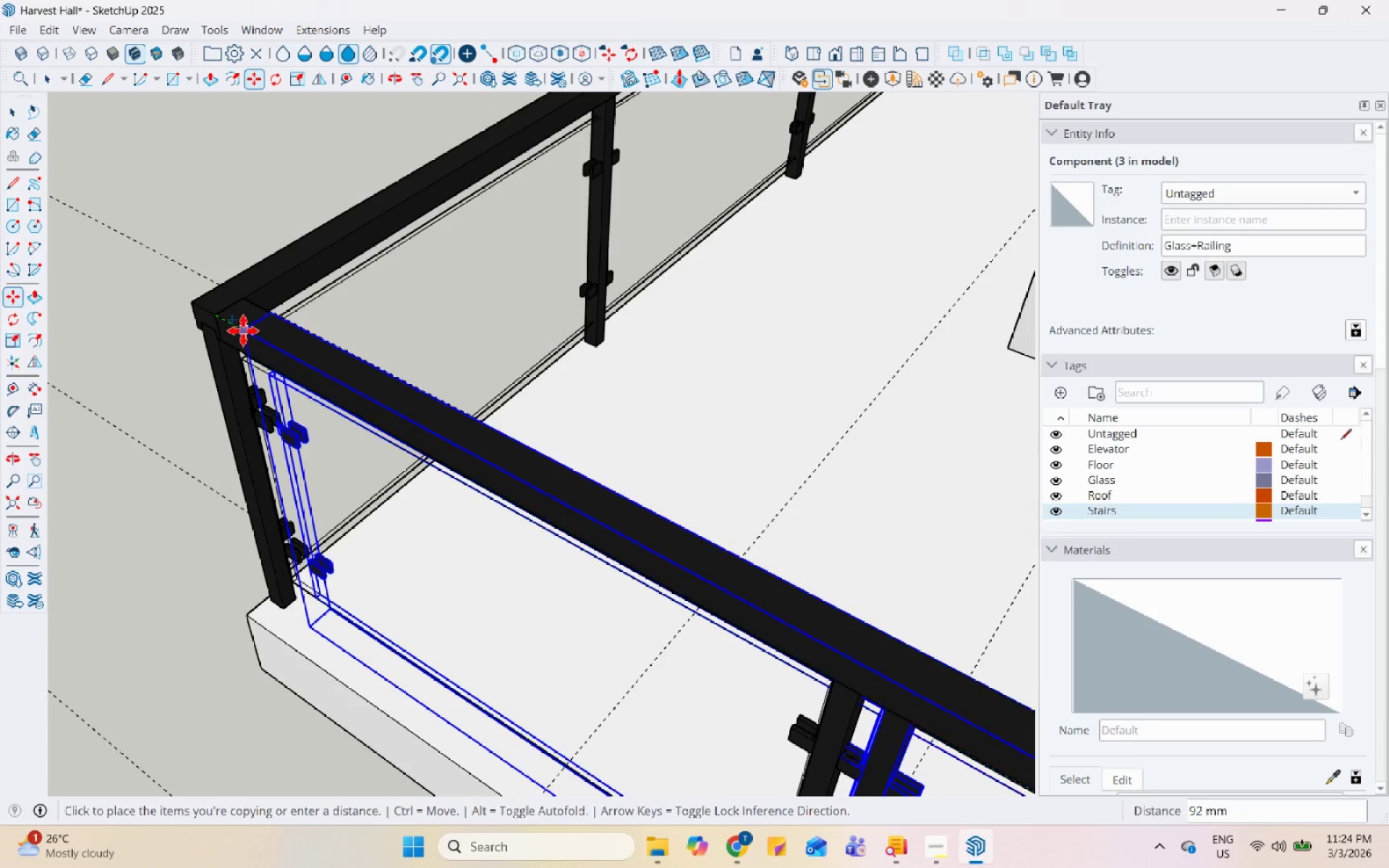 
mouse_move([224, 345])
 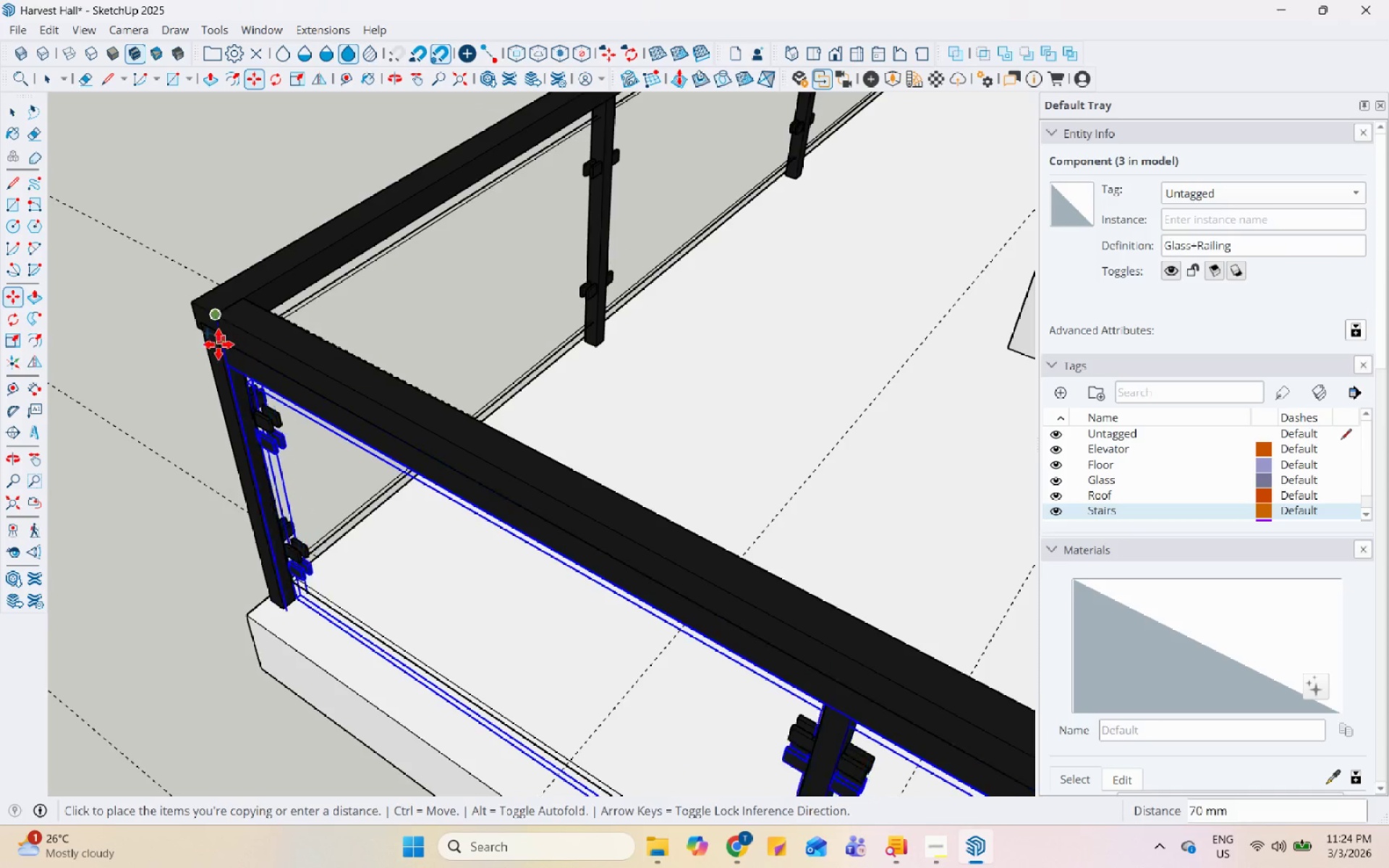 
scroll: coordinate [288, 338], scroll_direction: down, amount: 20.0
 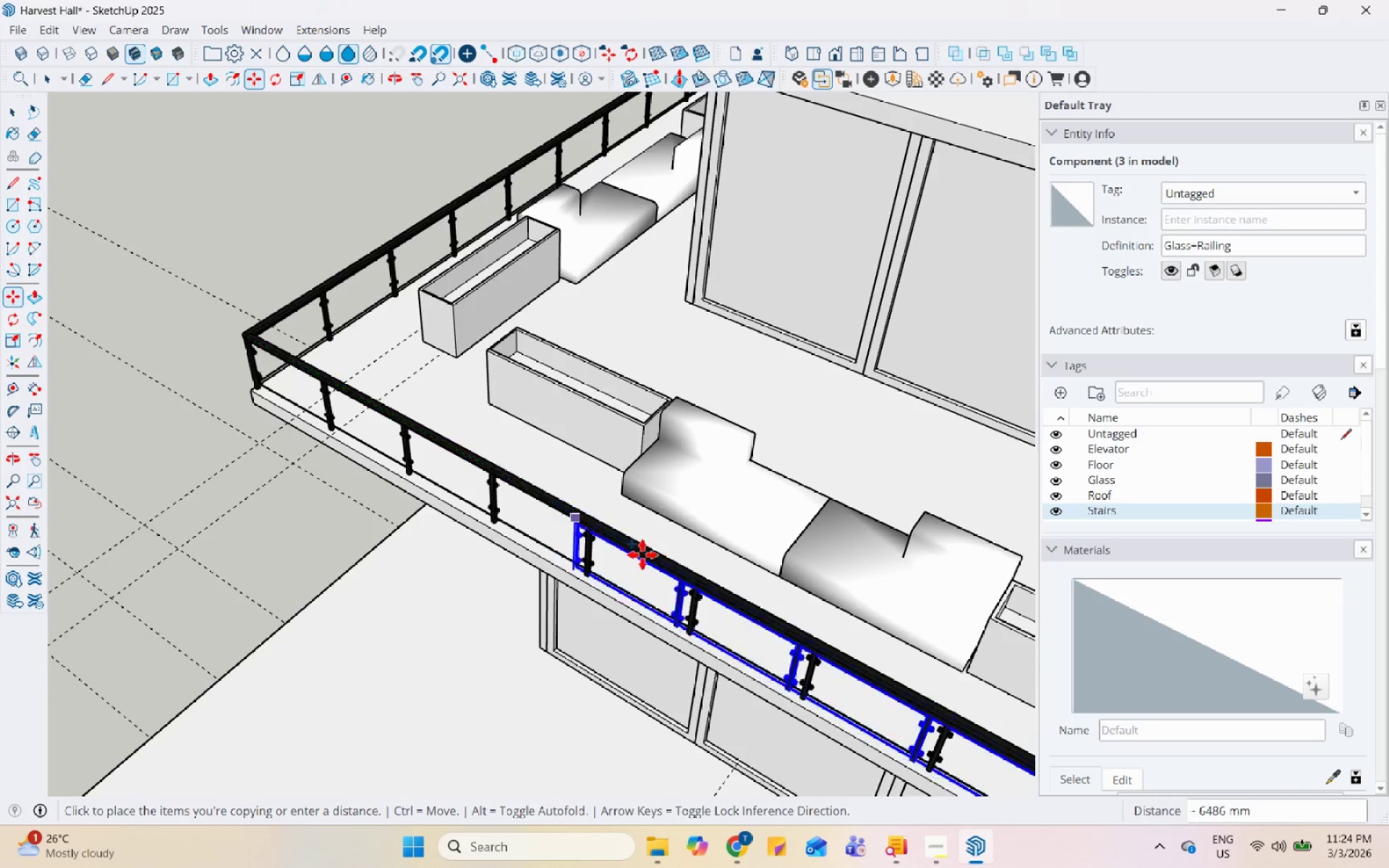 
scroll: coordinate [540, 498], scroll_direction: up, amount: 19.0
 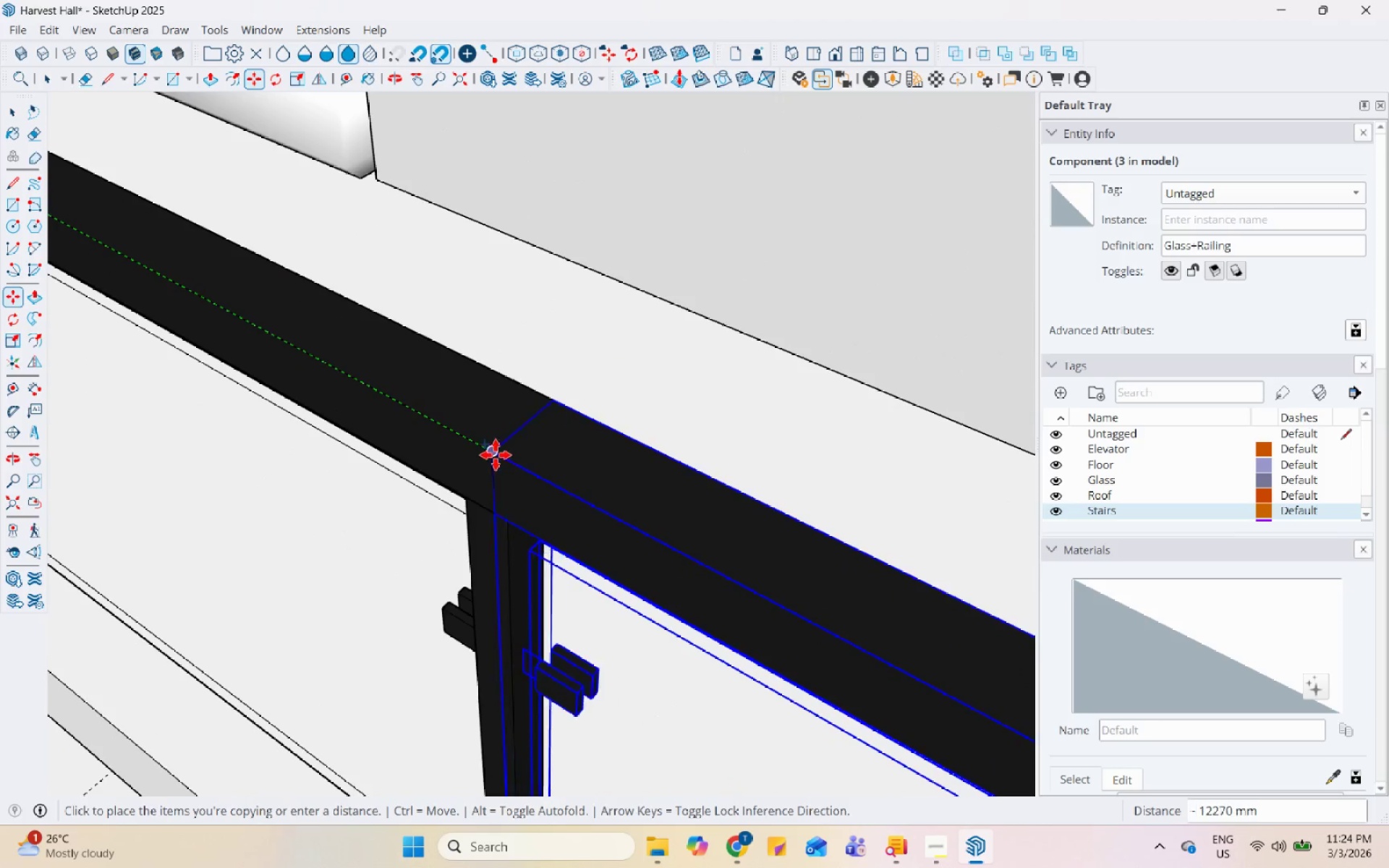 
left_click([491, 449])
 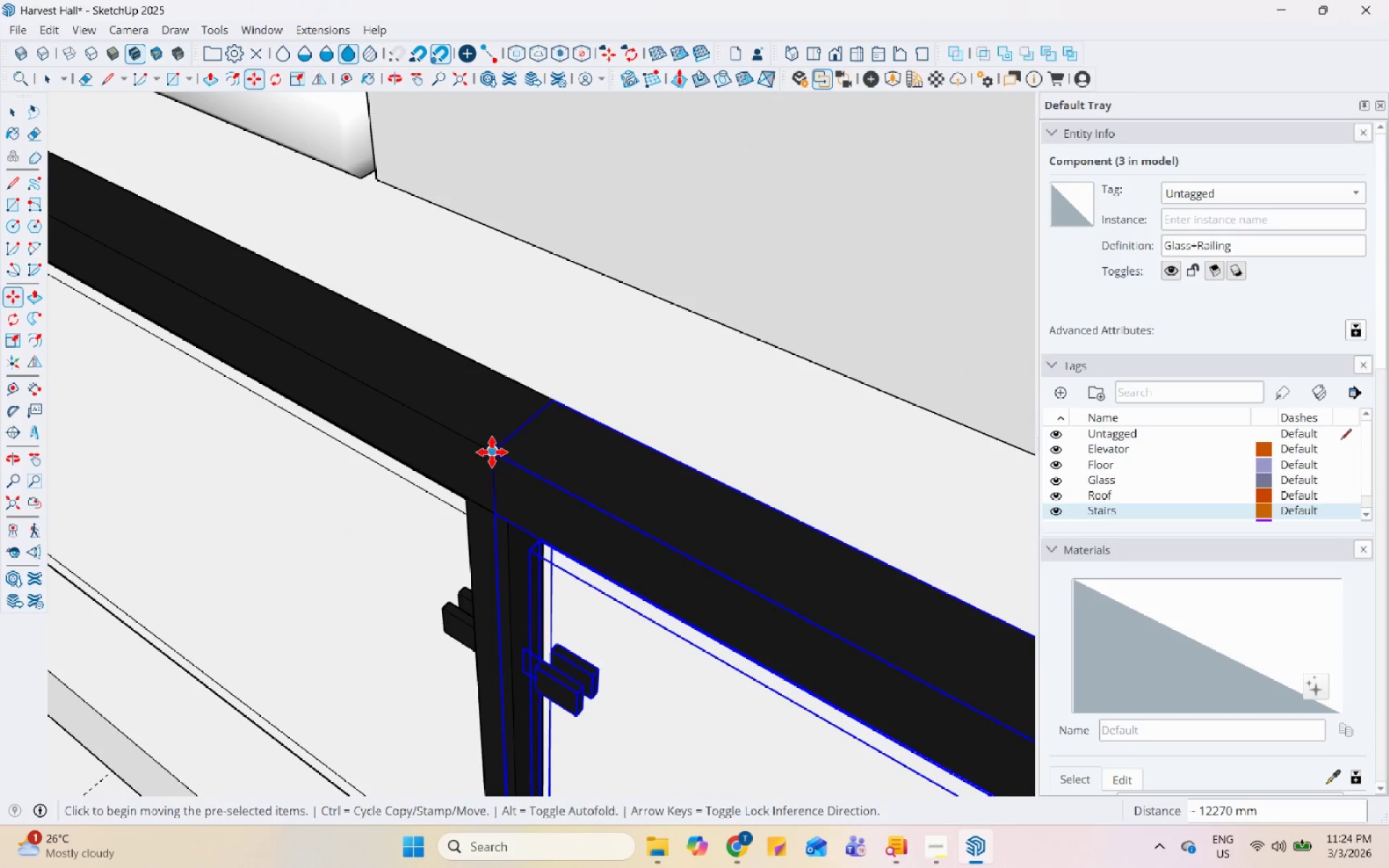 
left_click([491, 453])
 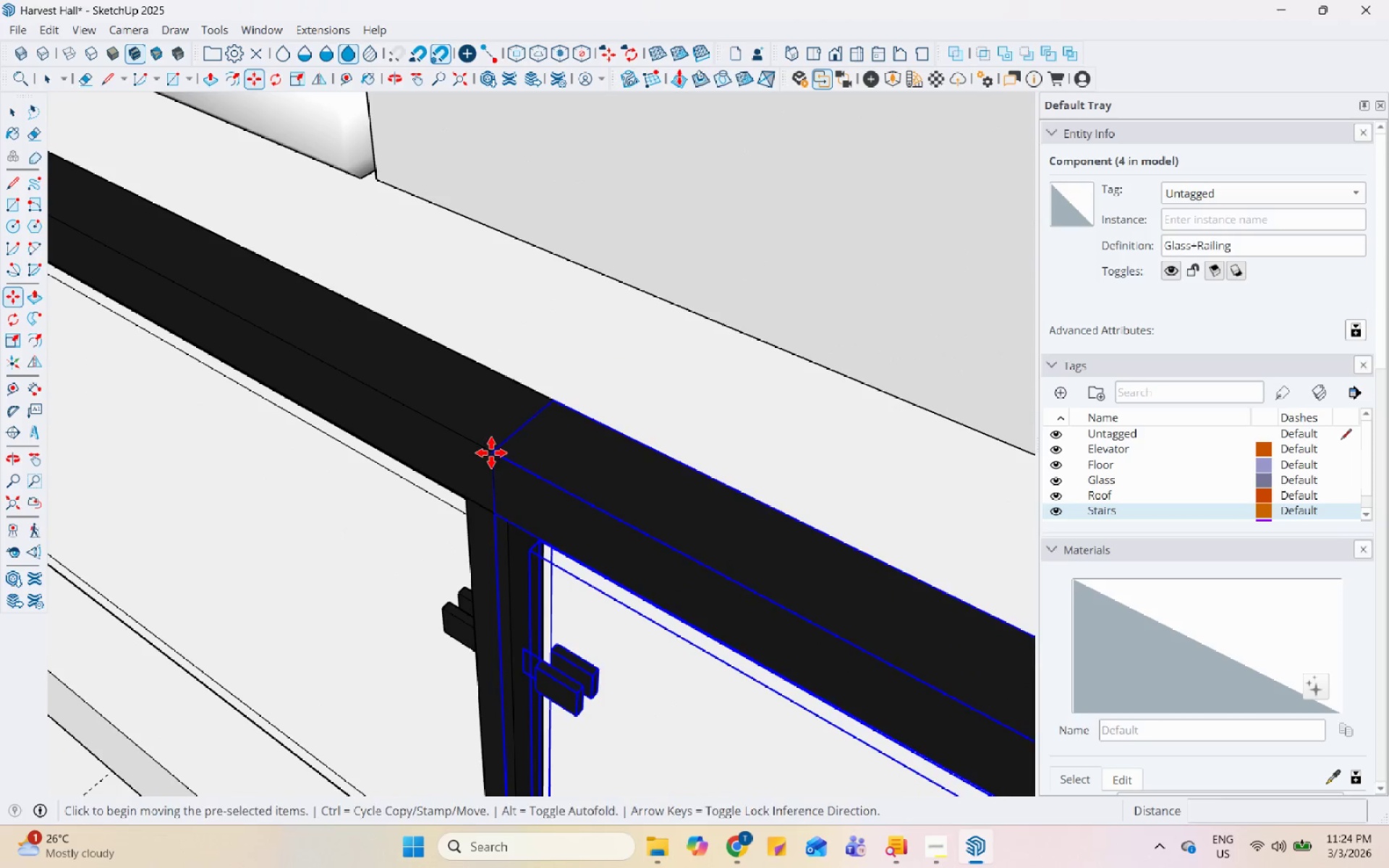 
key(Control+ControlLeft)
 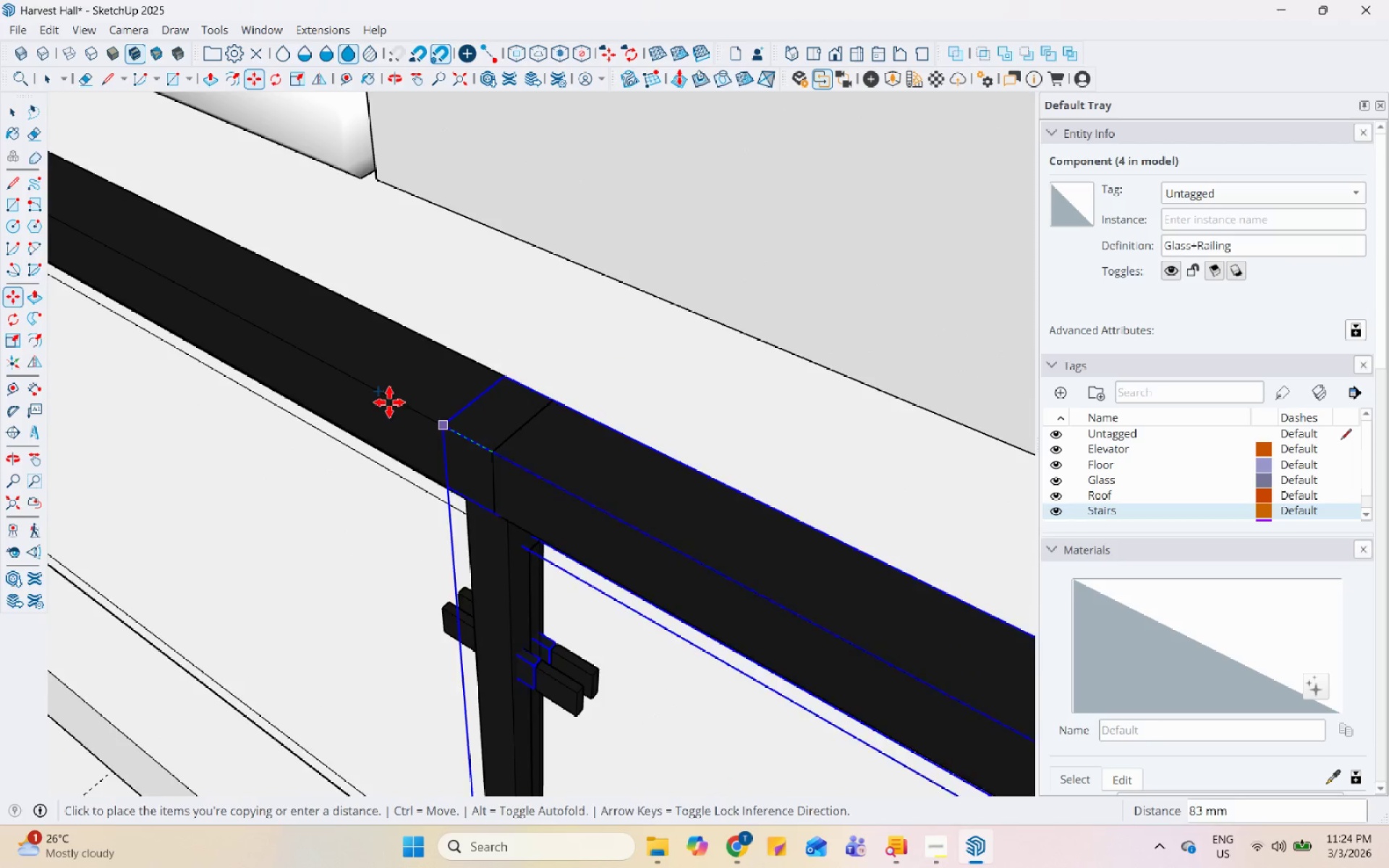 
scroll: coordinate [205, 320], scroll_direction: down, amount: 20.0
 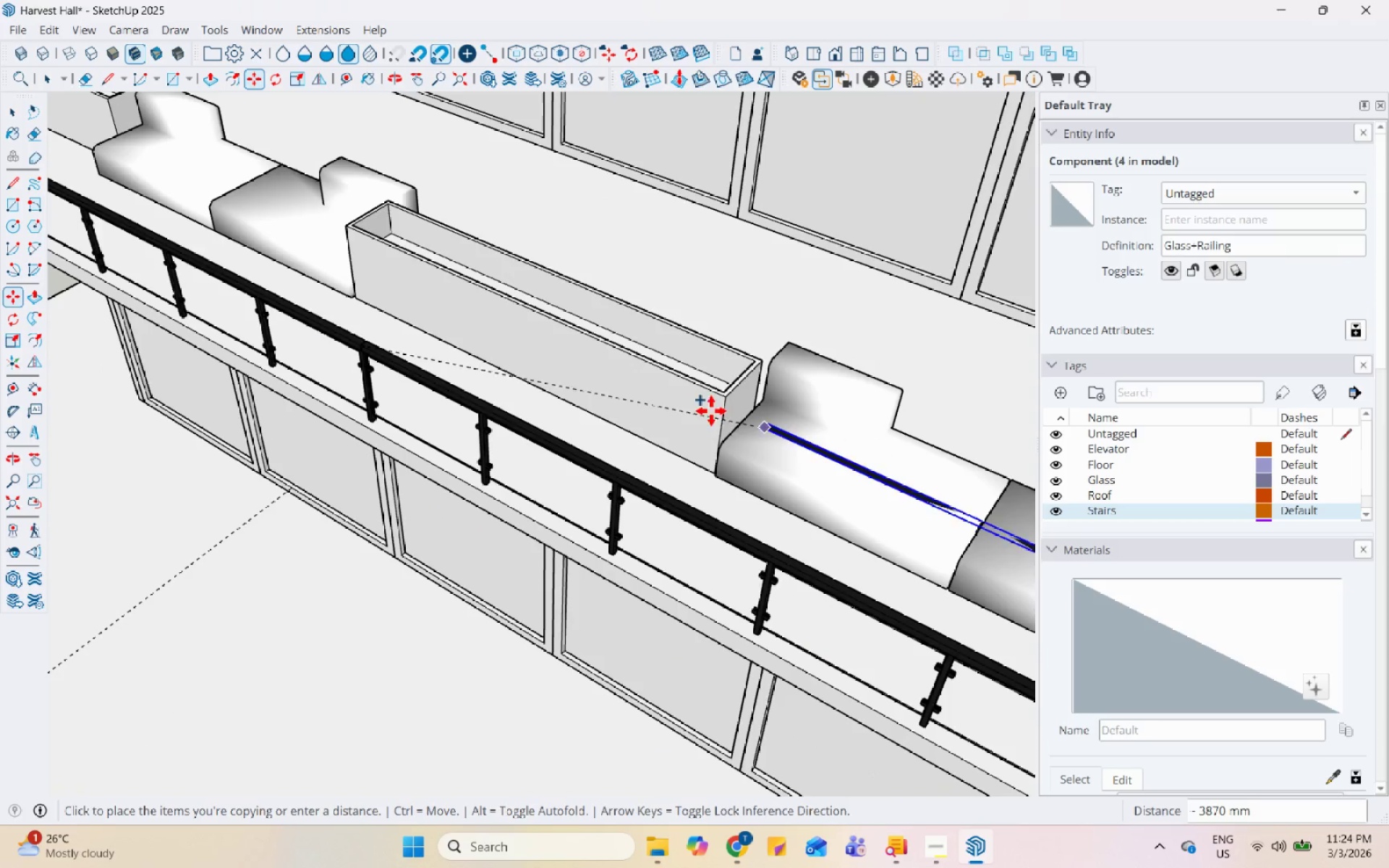 
scroll: coordinate [621, 454], scroll_direction: up, amount: 7.0
 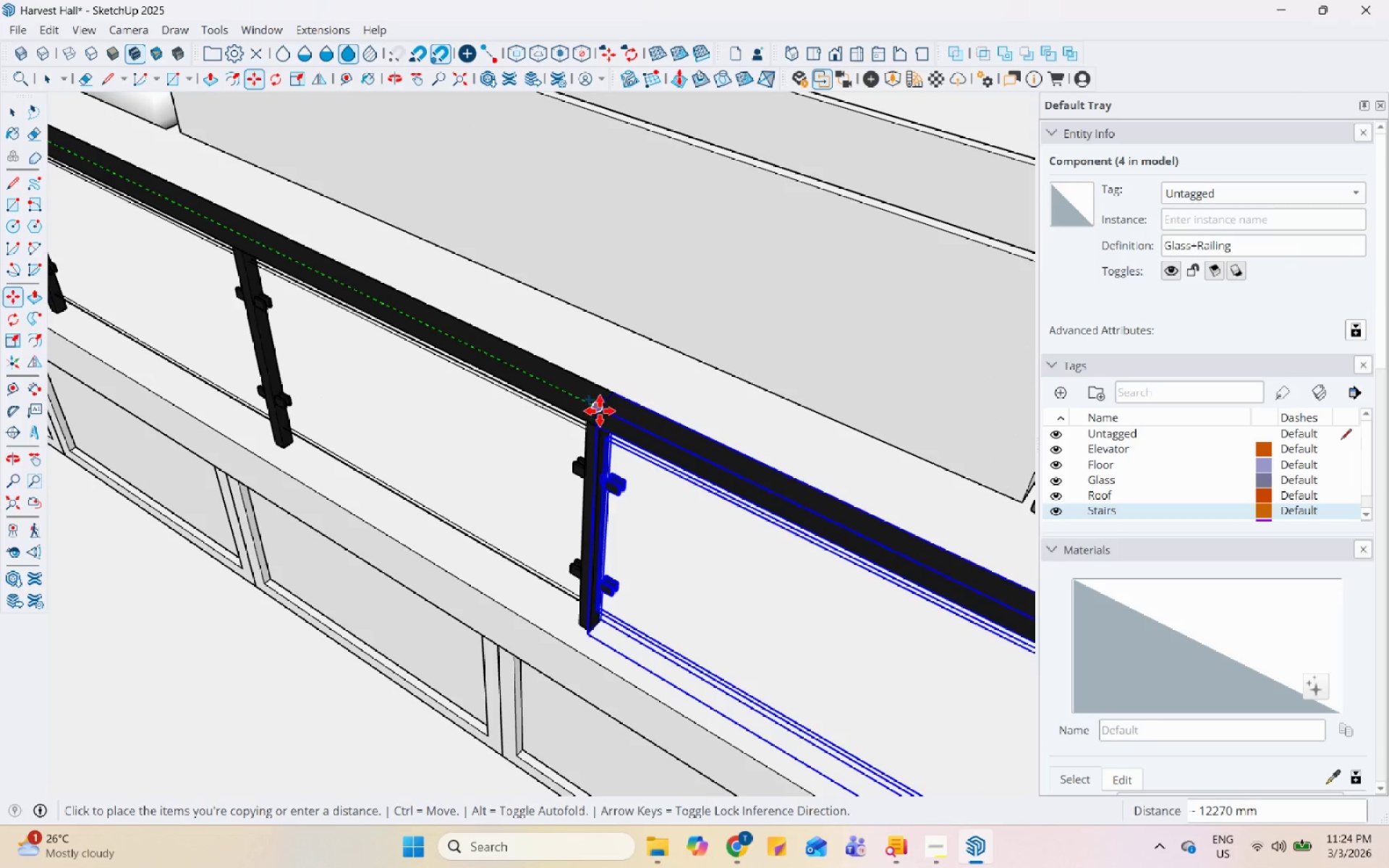 
left_click([599, 409])
 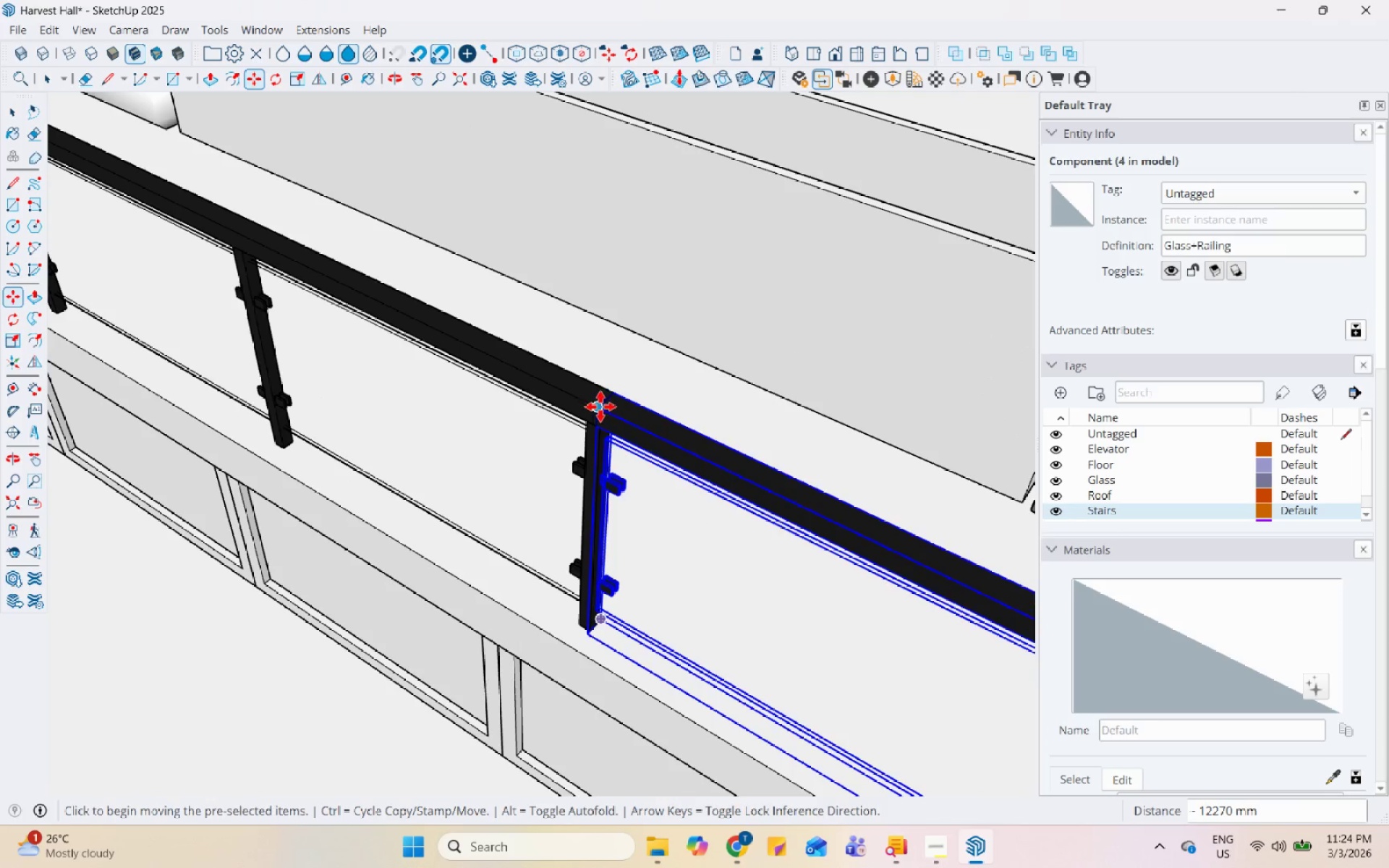 
key(Control+ControlLeft)
 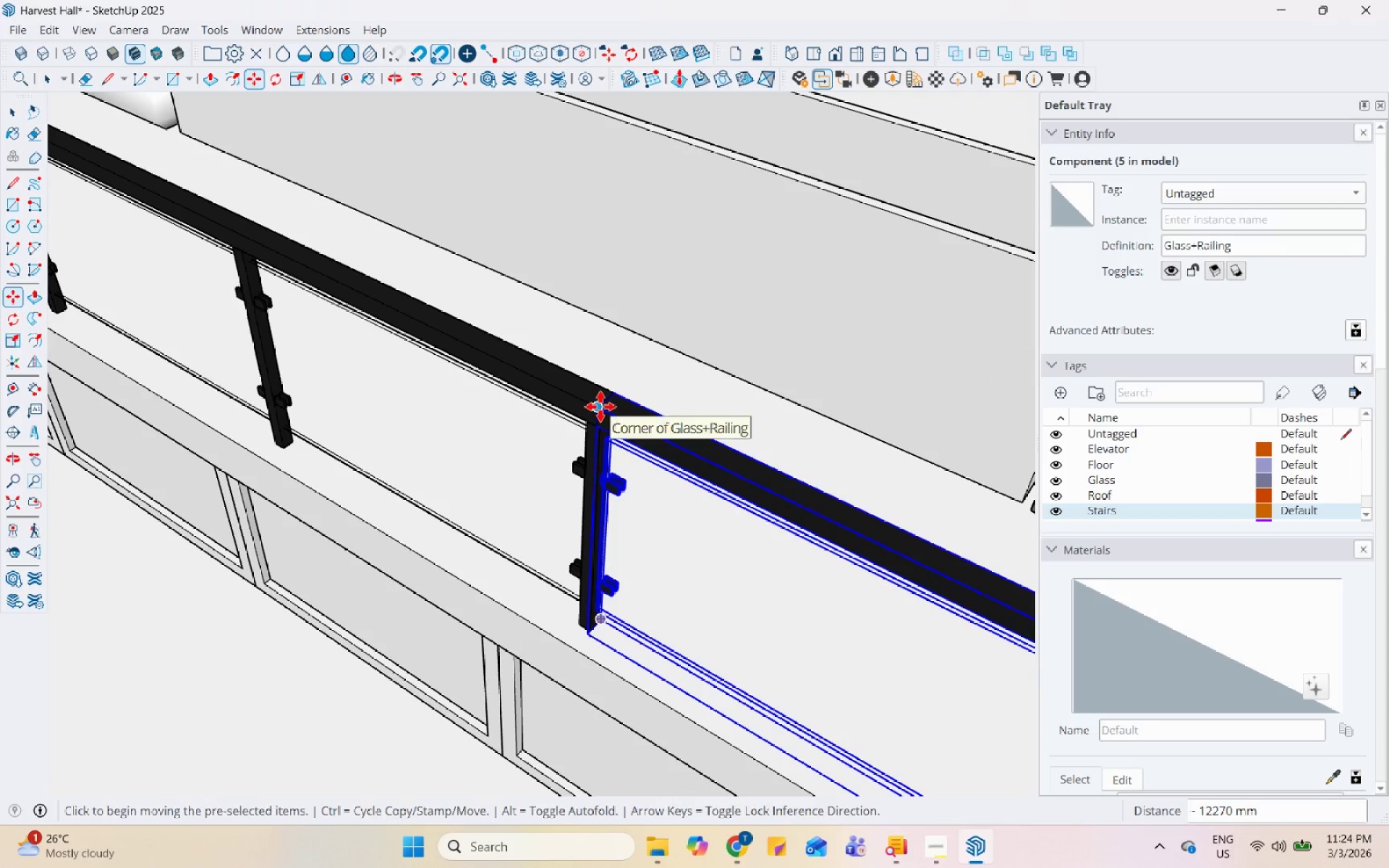 
left_click([600, 407])
 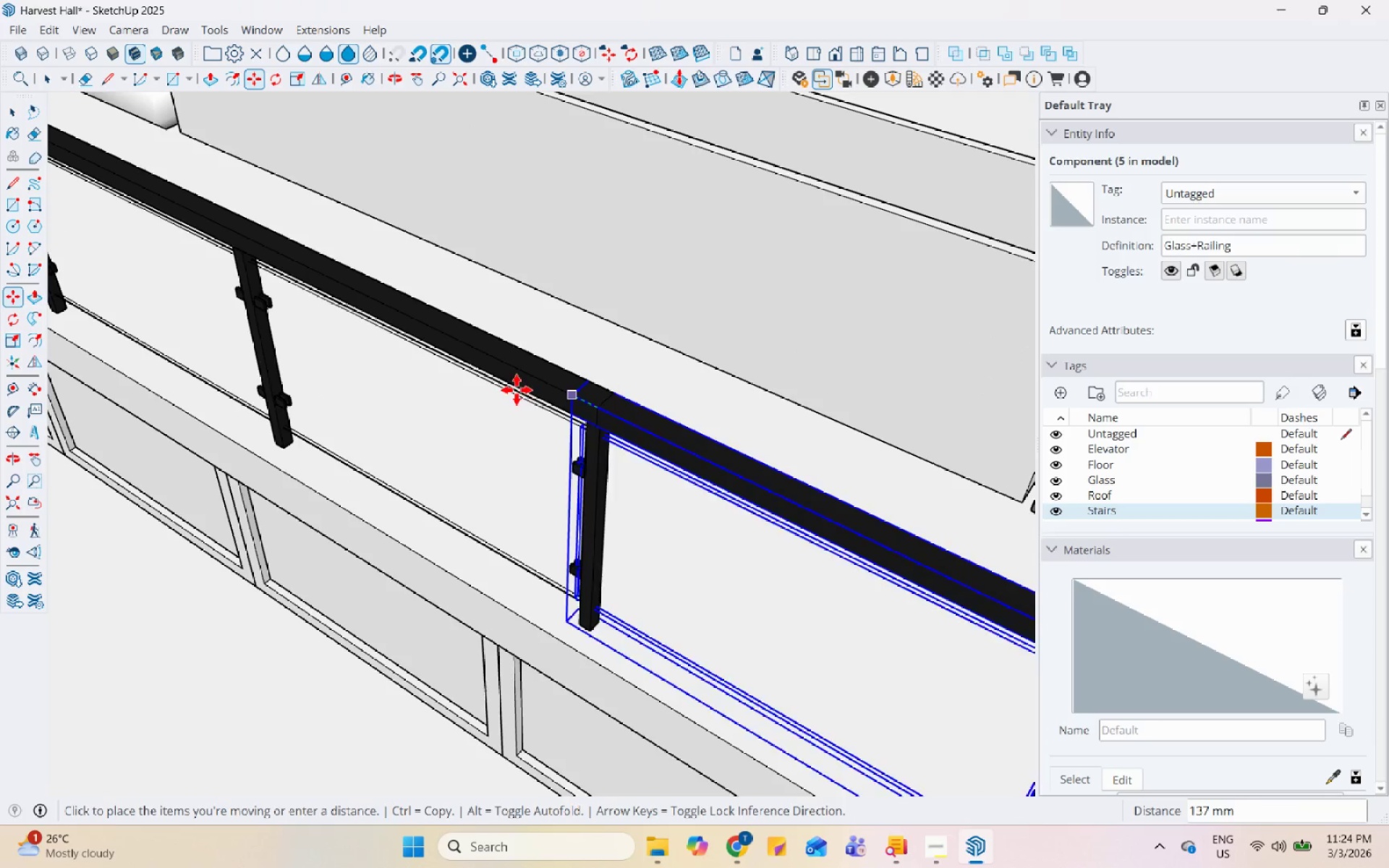 
scroll: coordinate [560, 455], scroll_direction: down, amount: 1.0
 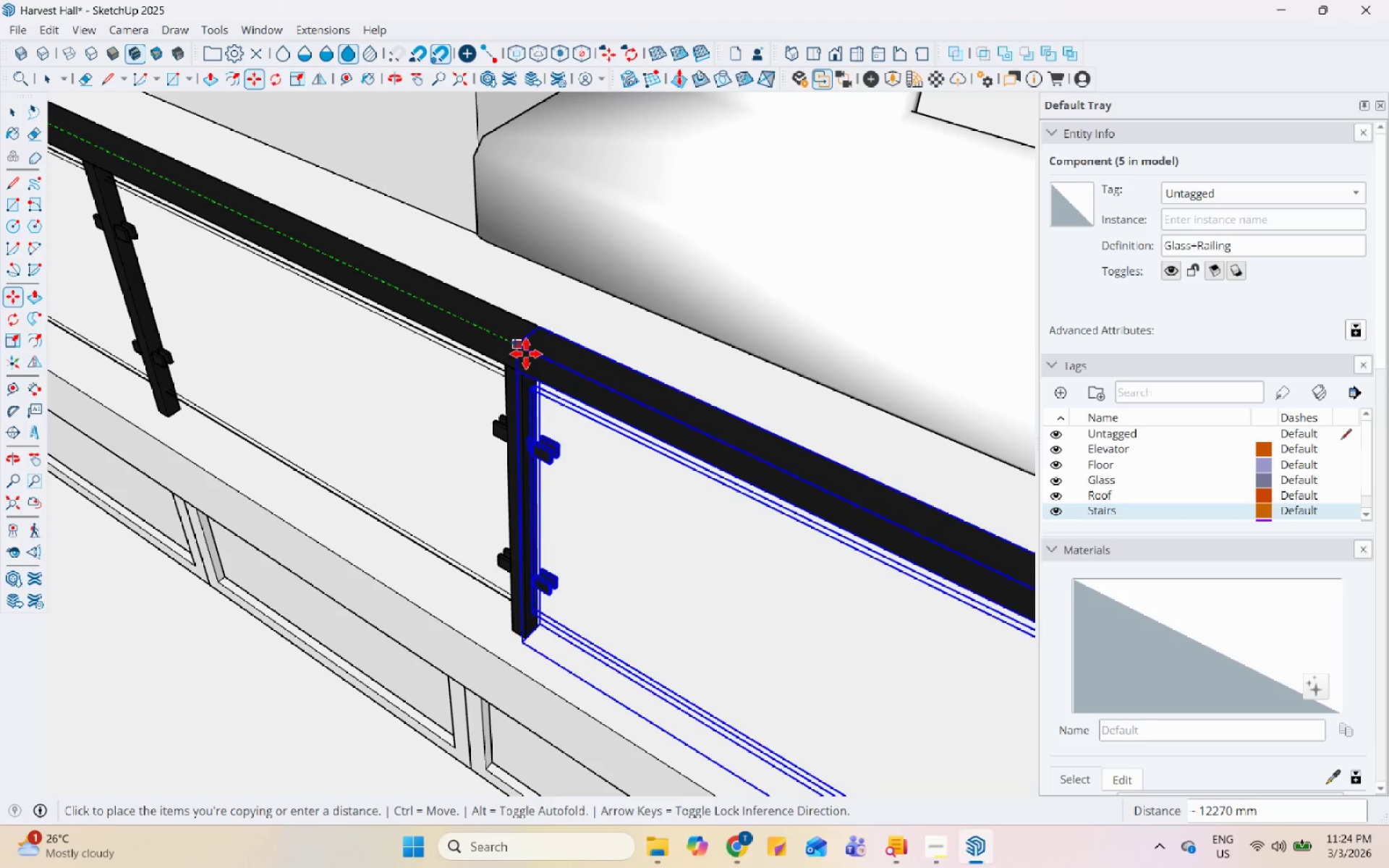 
left_click([524, 349])
 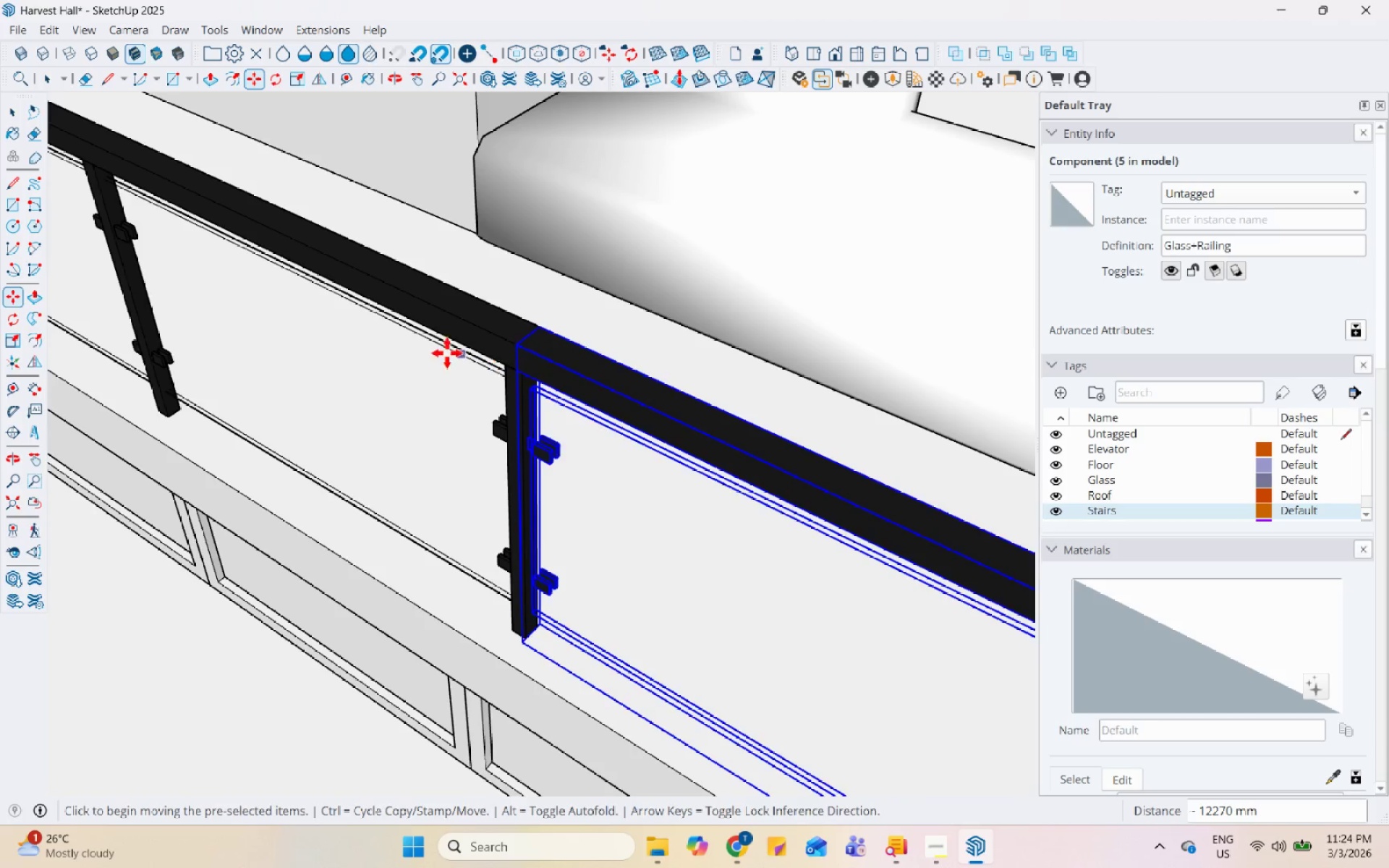 
scroll: coordinate [483, 374], scroll_direction: down, amount: 24.0
 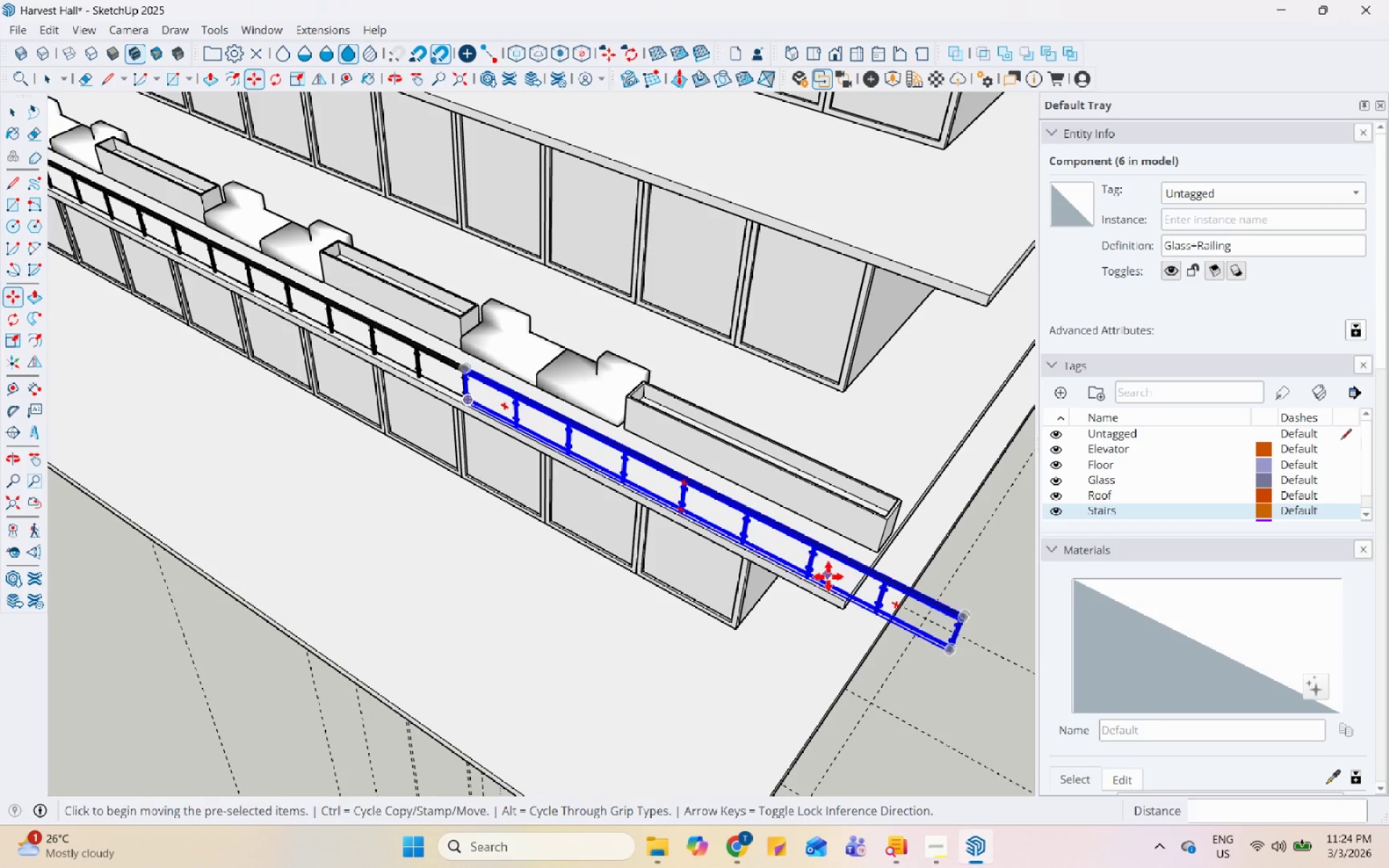 
key(Space)
 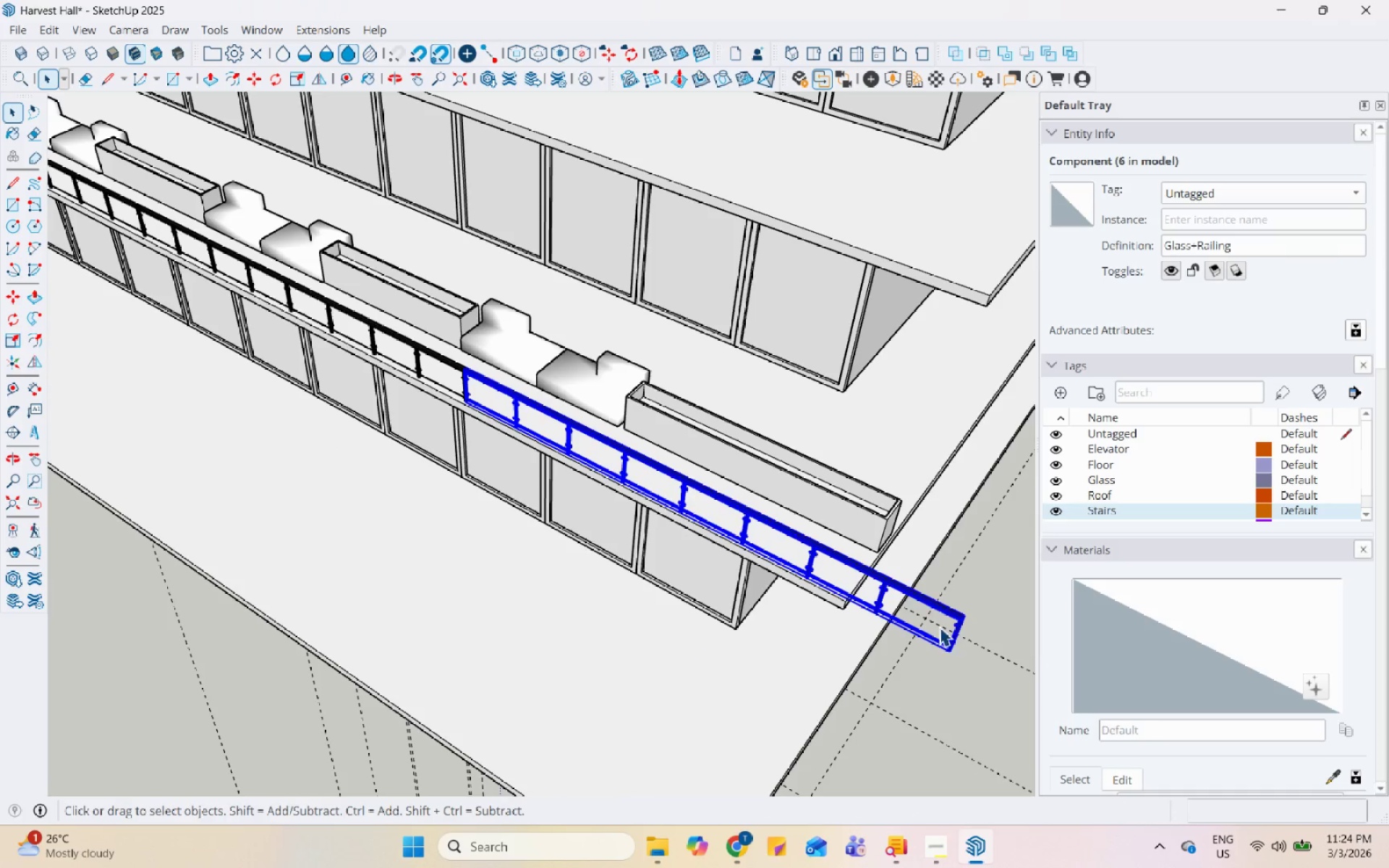 
key(S)
 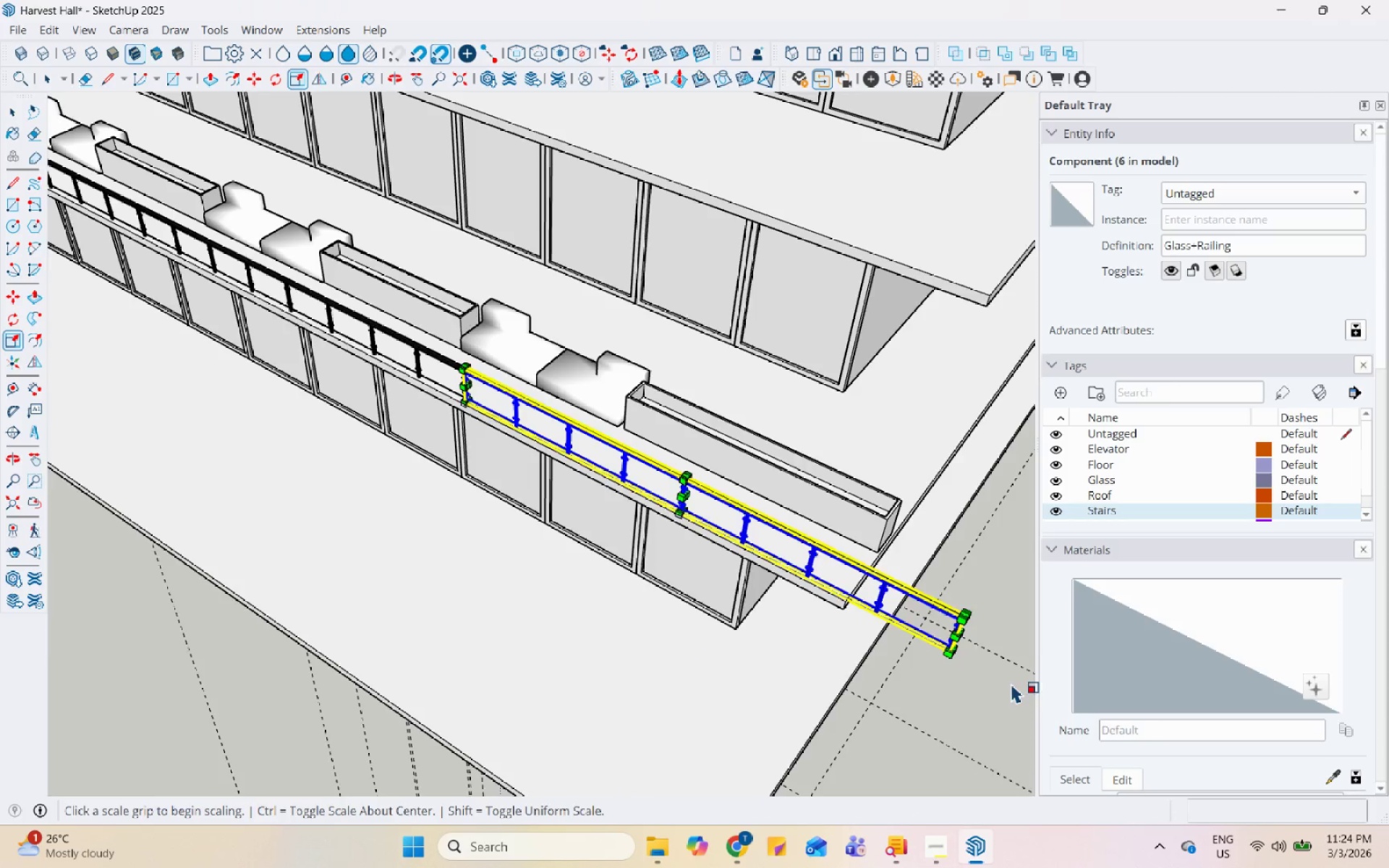 
scroll: coordinate [942, 605], scroll_direction: up, amount: 8.0
 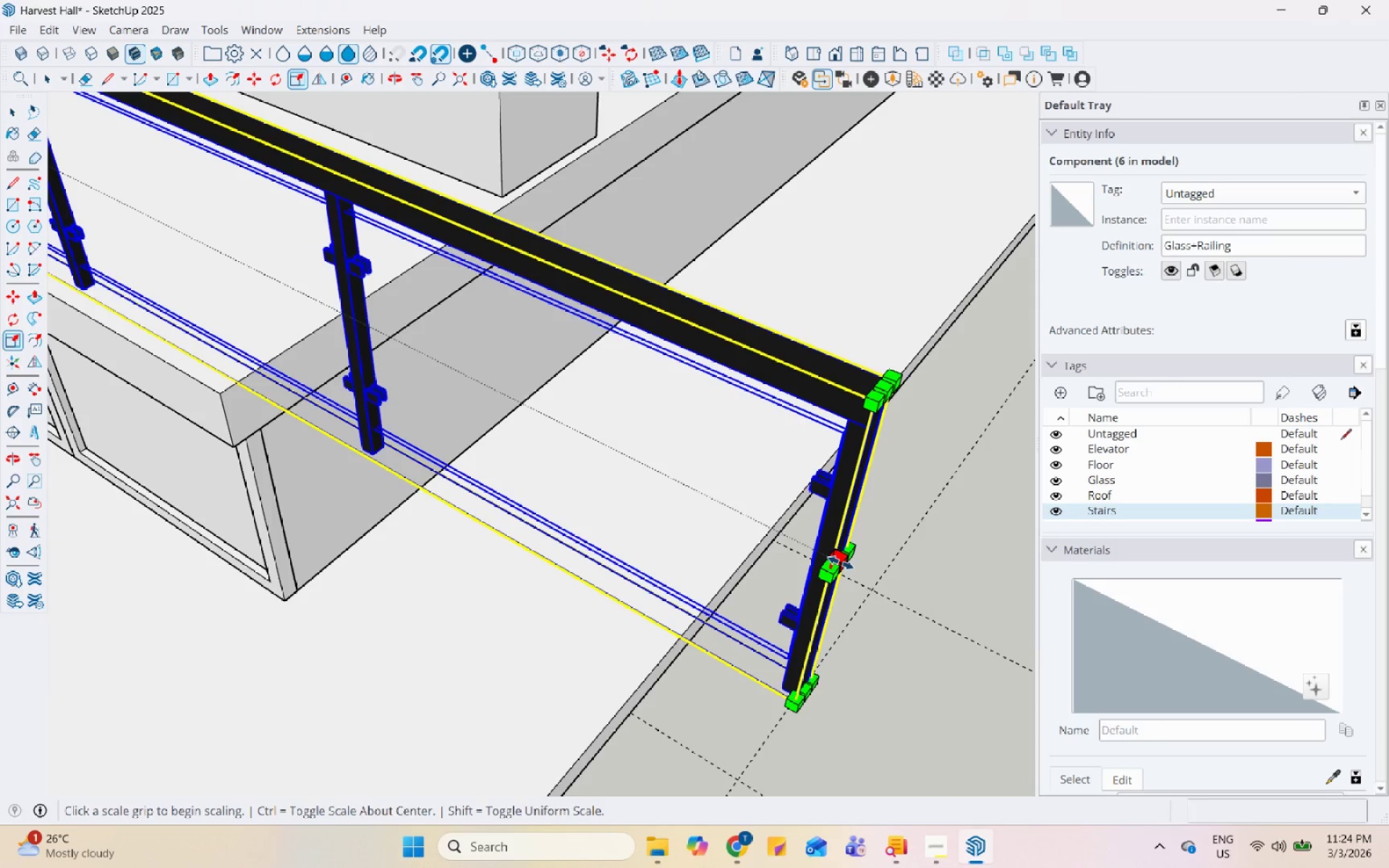 
scroll: coordinate [812, 544], scroll_direction: down, amount: 6.0
 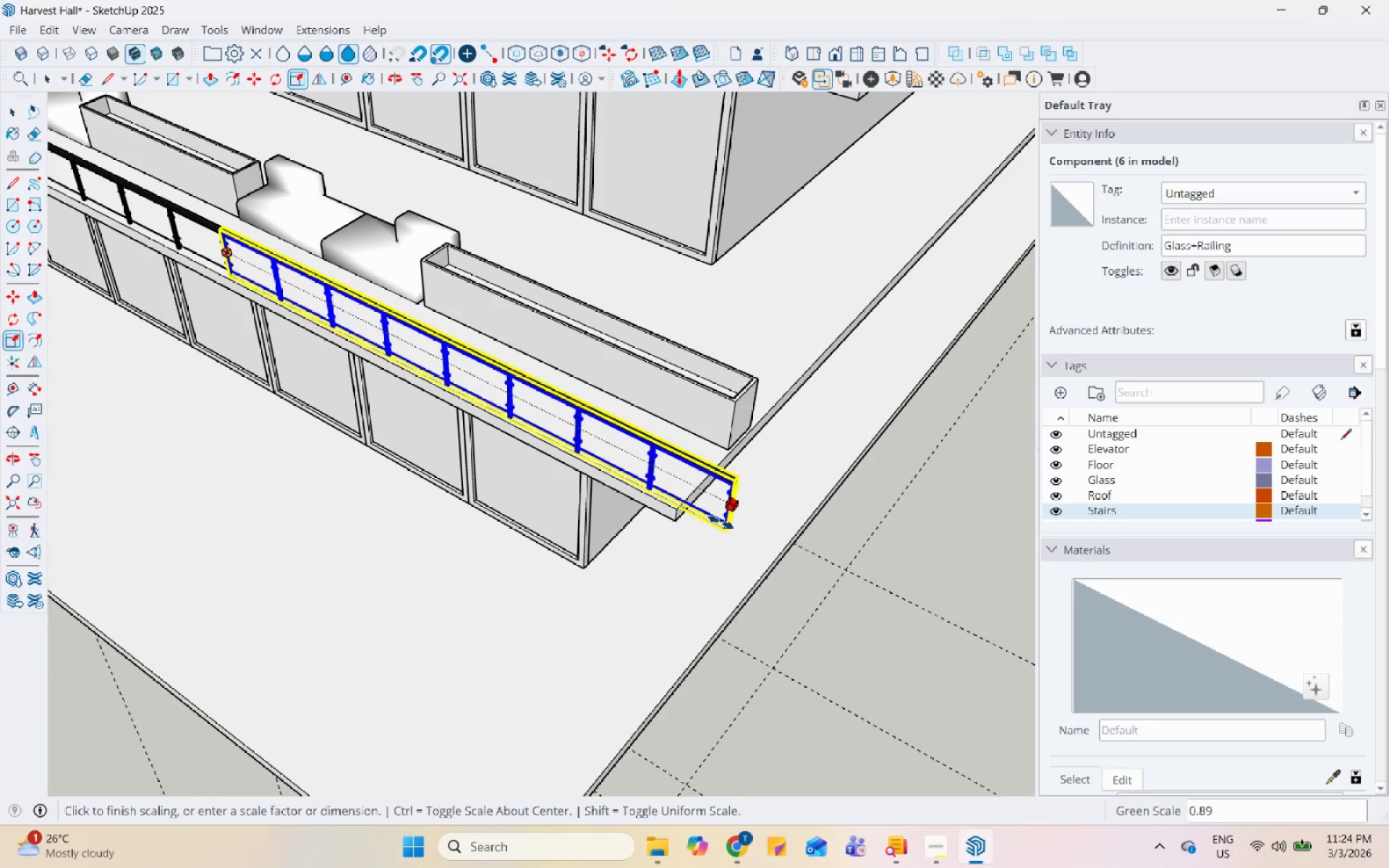 
scroll: coordinate [687, 503], scroll_direction: up, amount: 9.0
 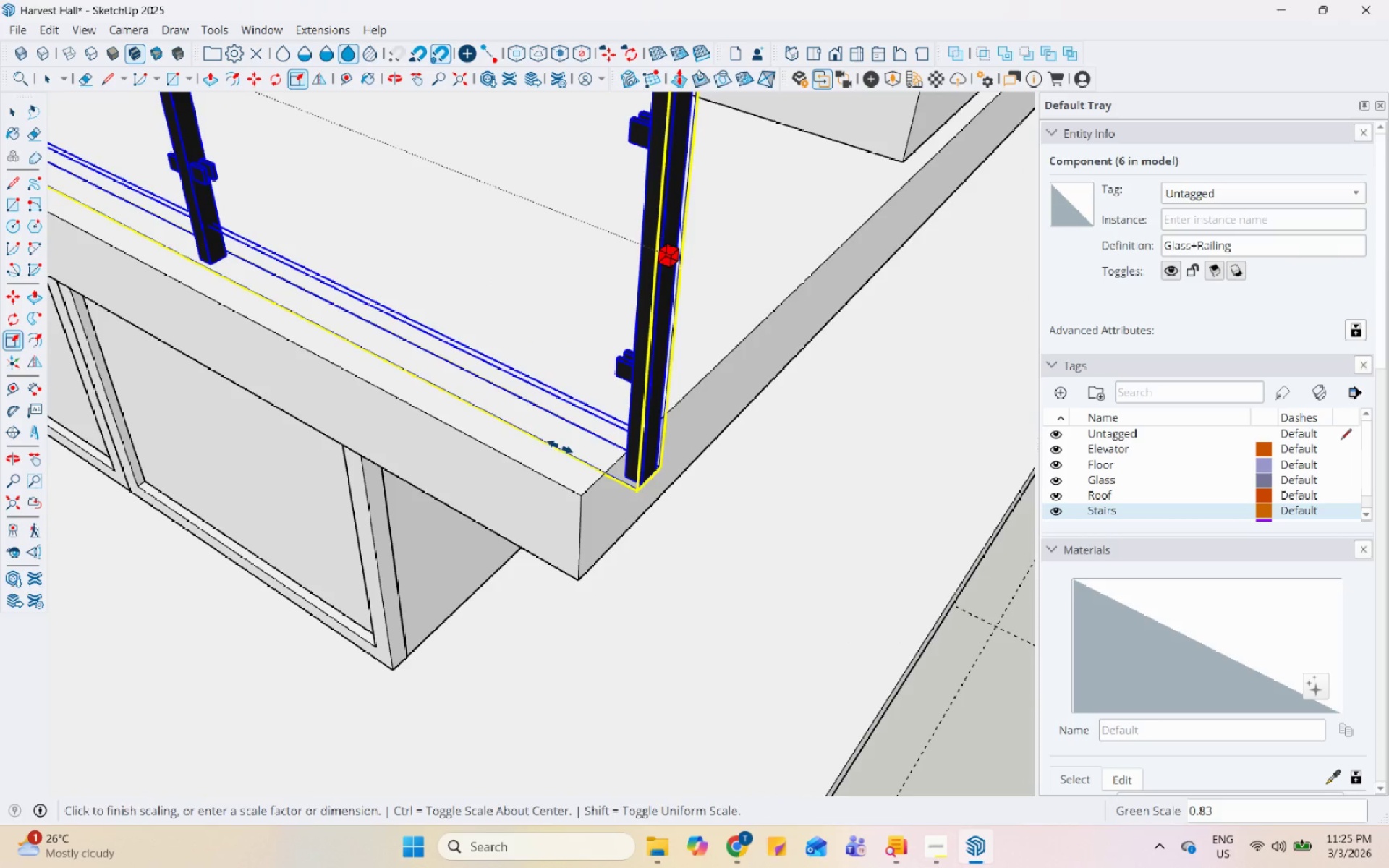 
left_click([522, 452])
 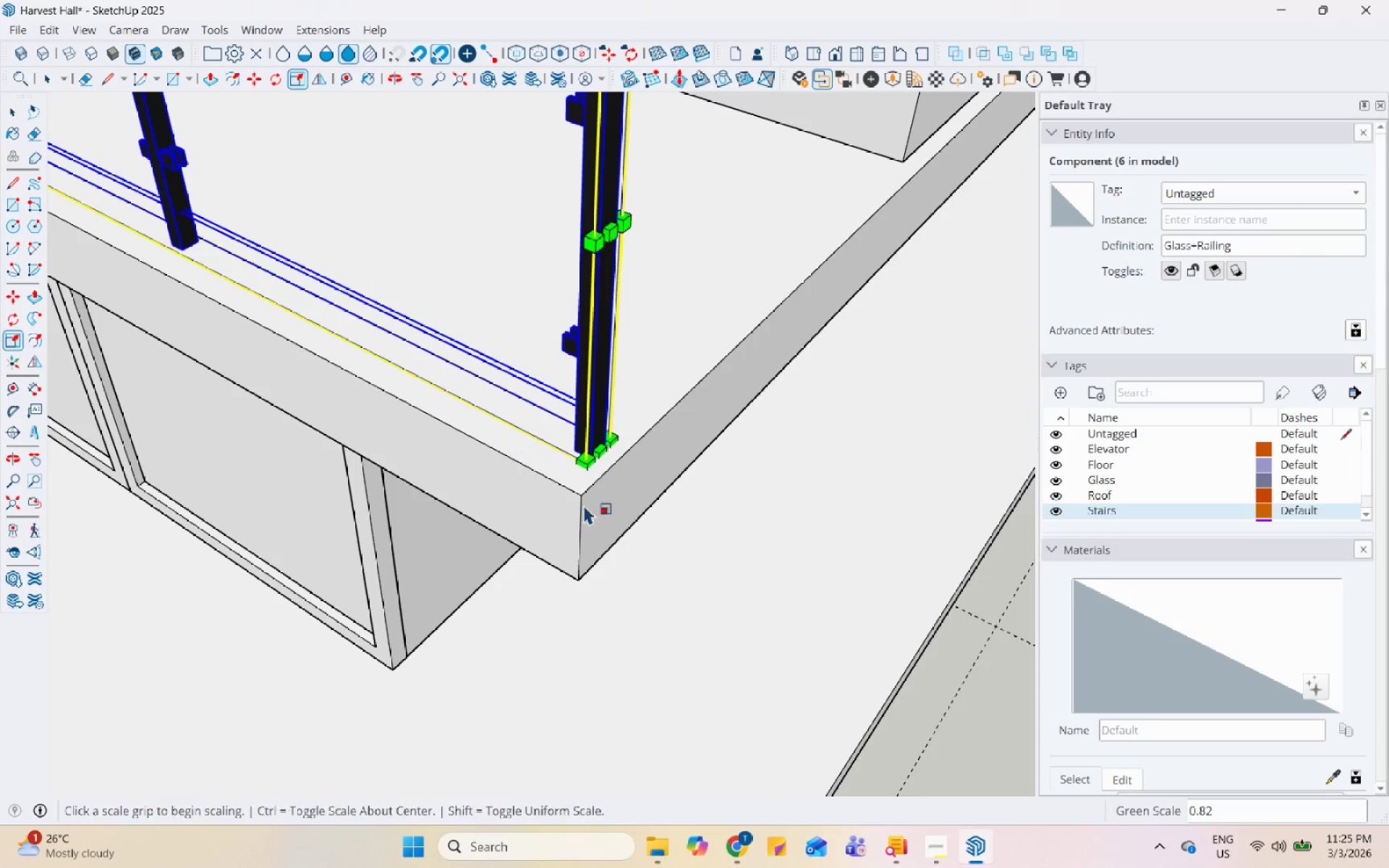 
key(Space)
 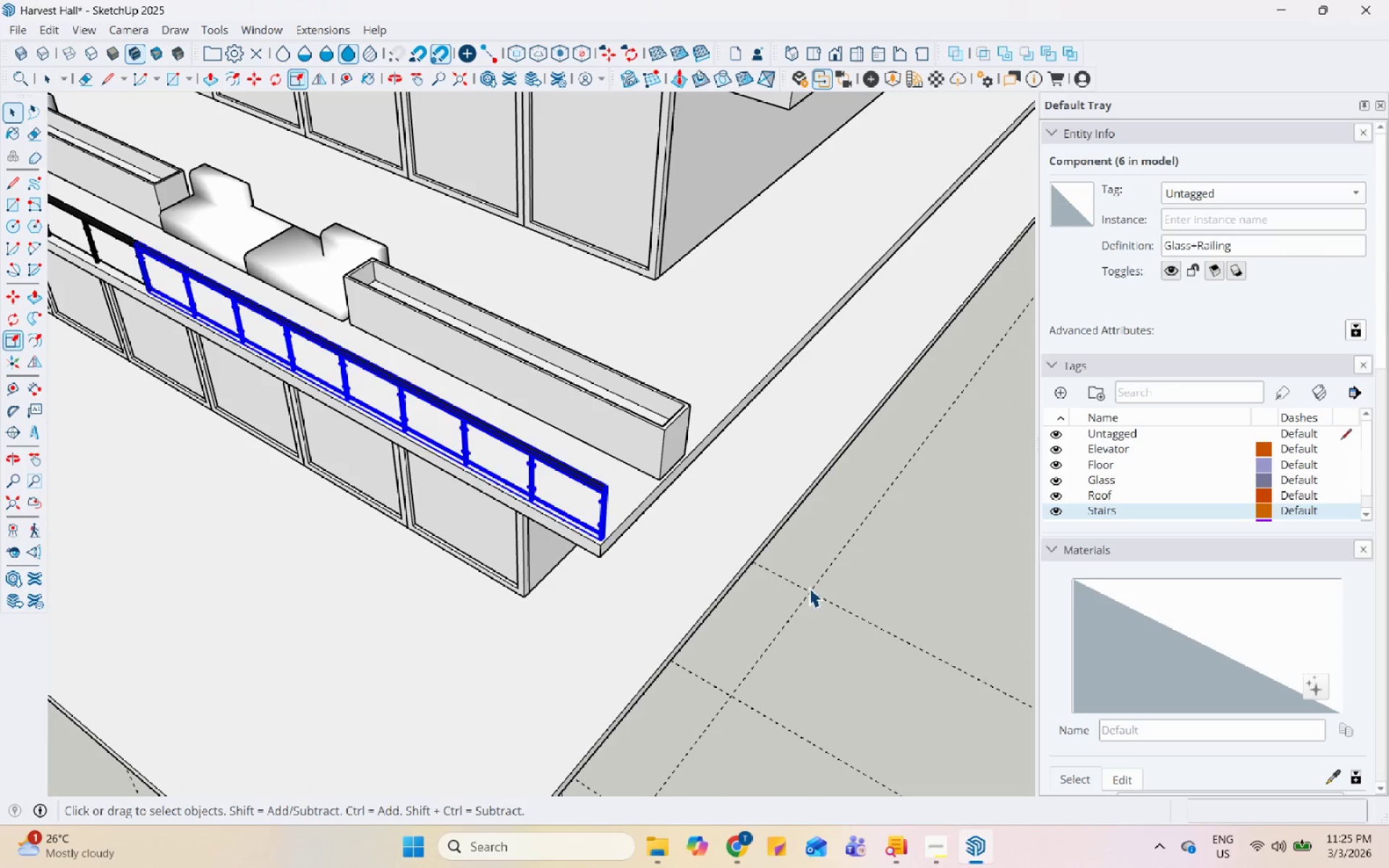 
left_click([809, 587])
 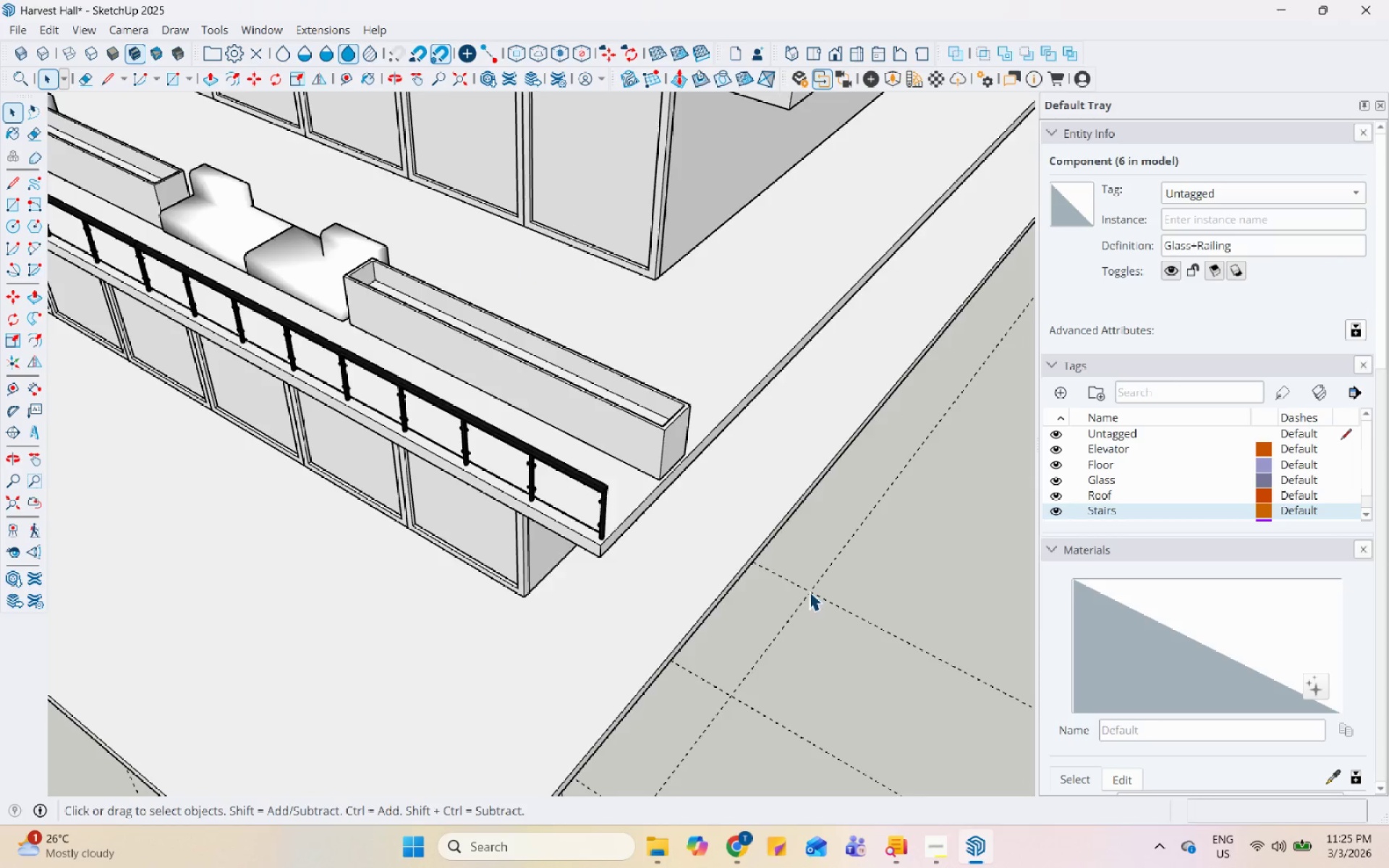 
scroll: coordinate [794, 608], scroll_direction: down, amount: 22.0
 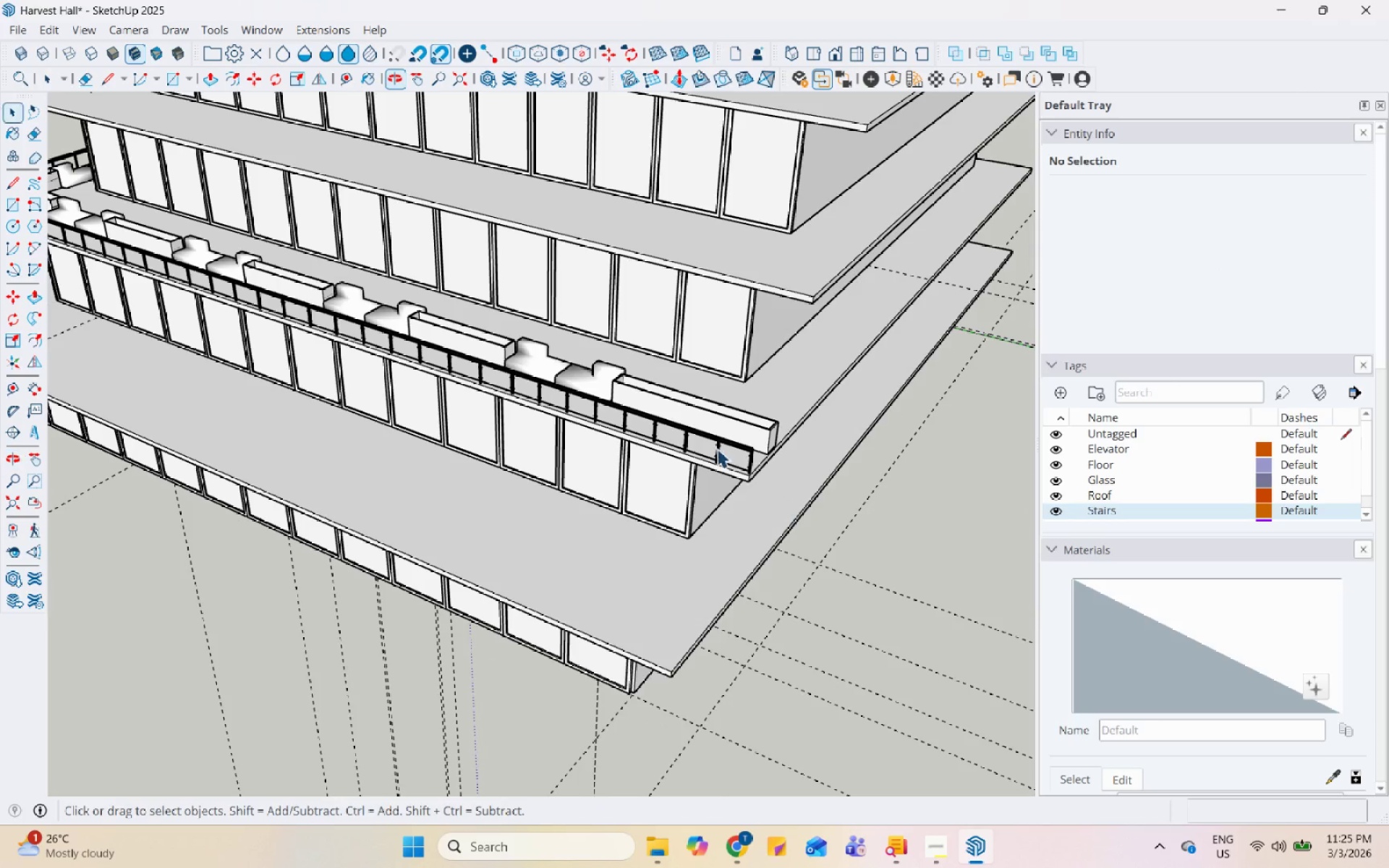 
left_click([726, 413])
 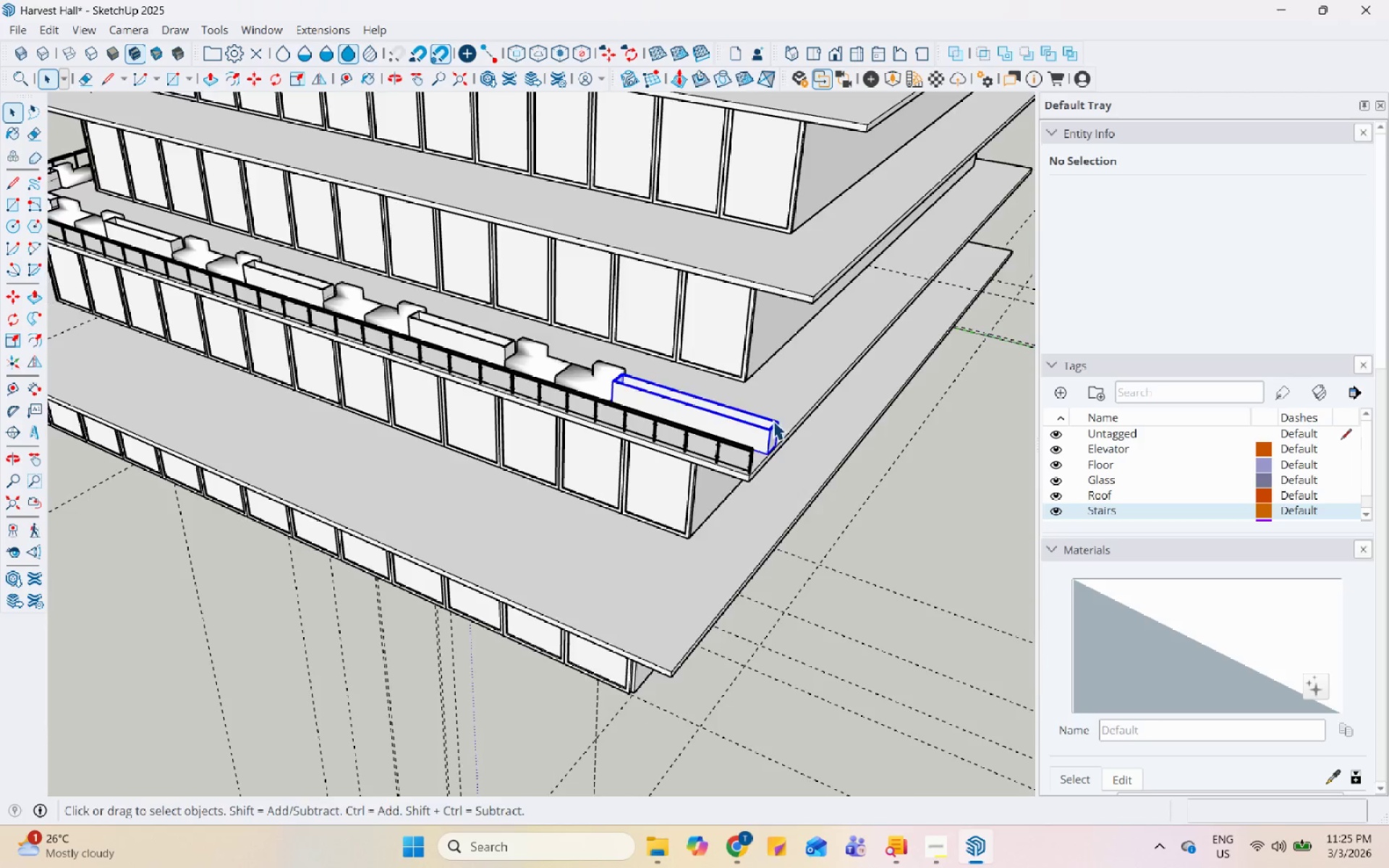 
key(S)
 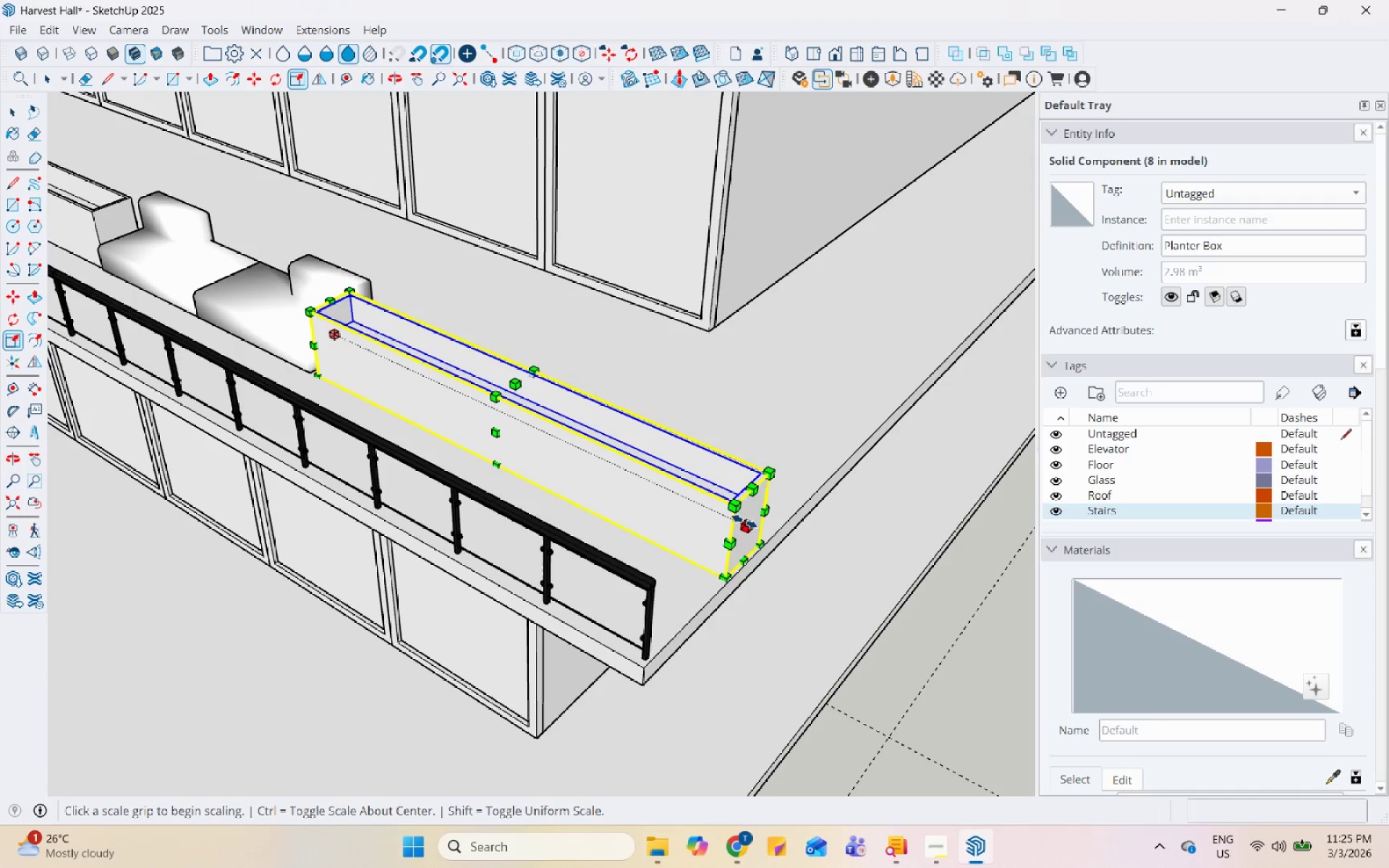 
scroll: coordinate [742, 485], scroll_direction: up, amount: 11.0
 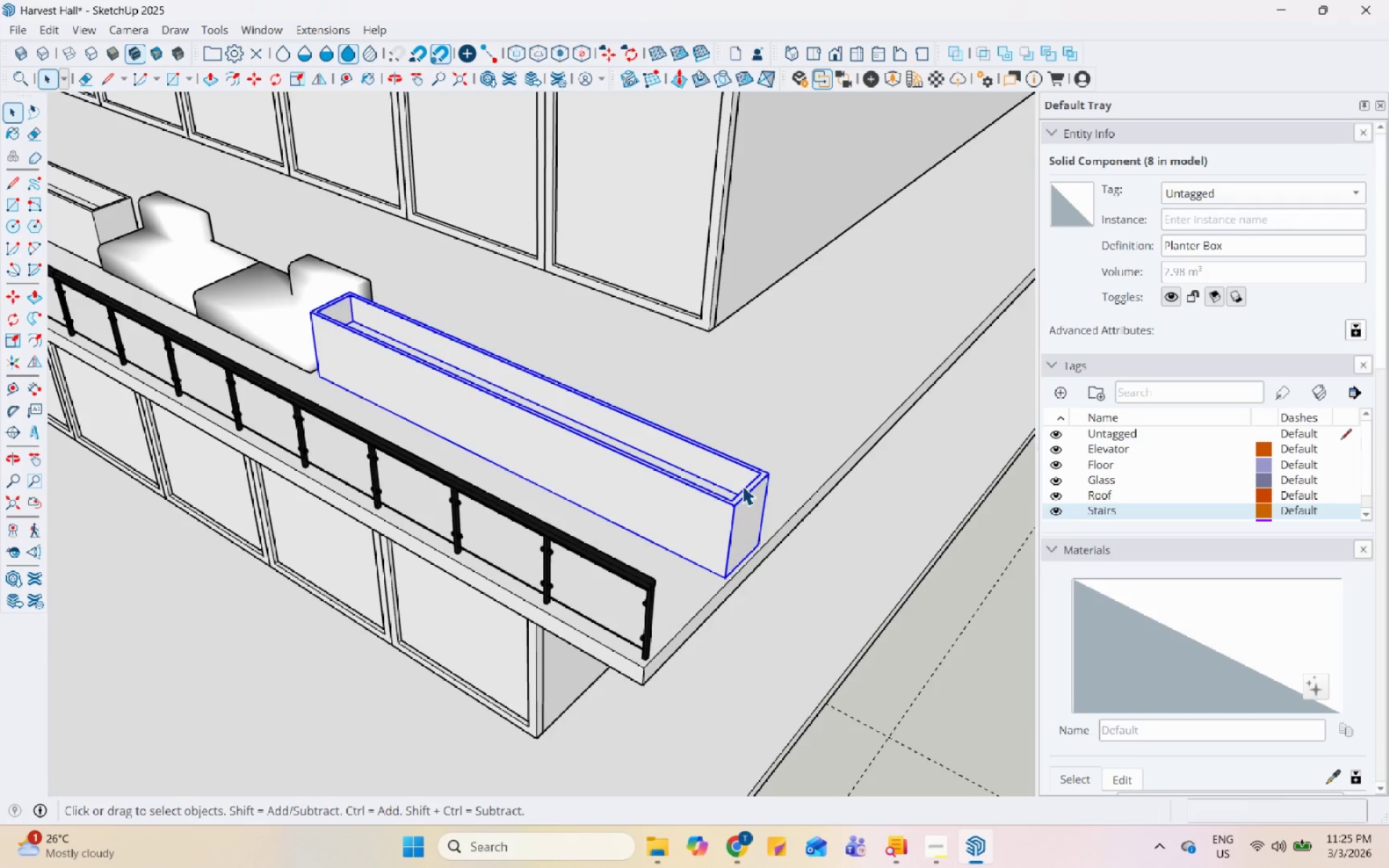 
left_click([744, 522])
 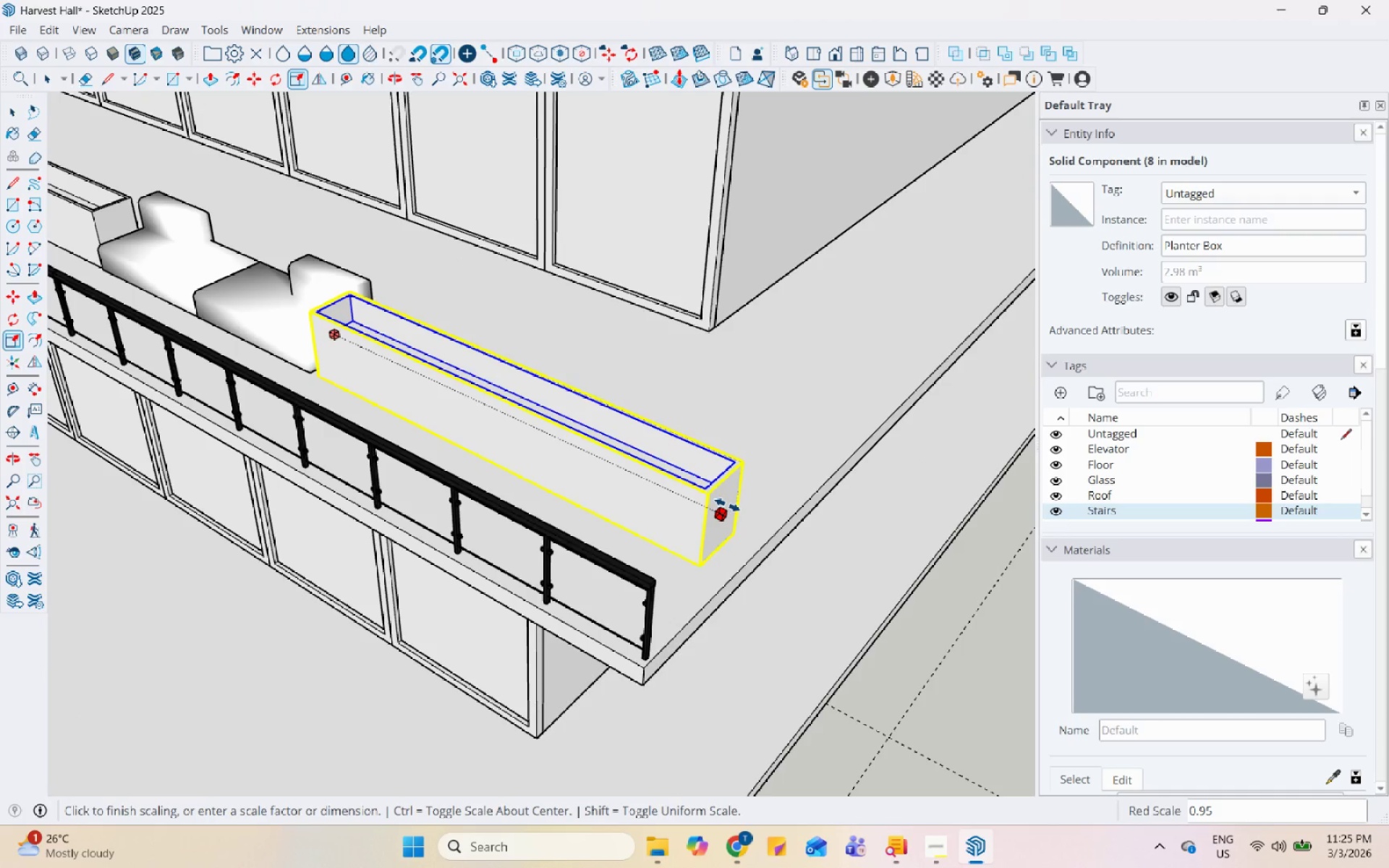 
left_click([727, 505])
 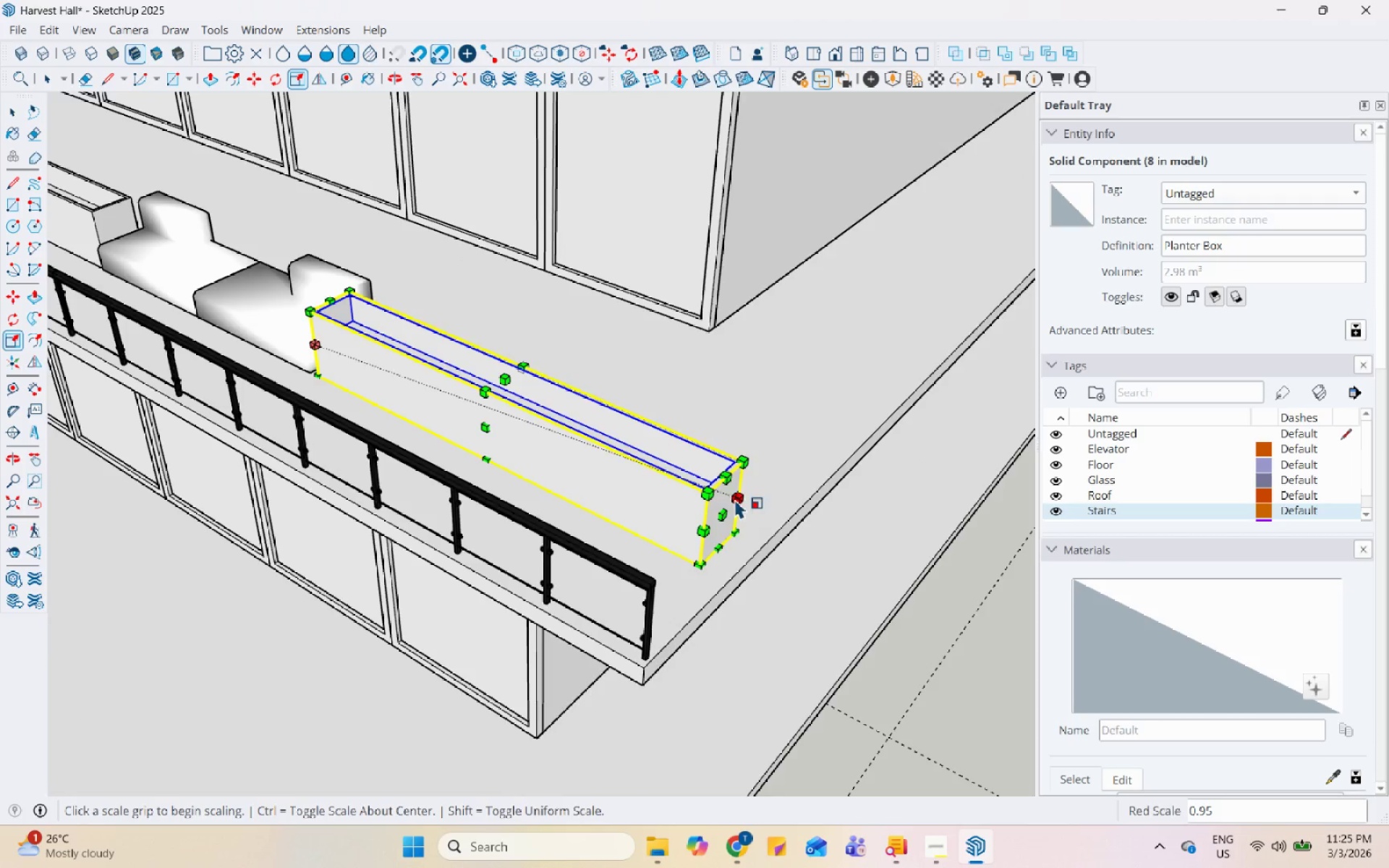 
key(Space)
 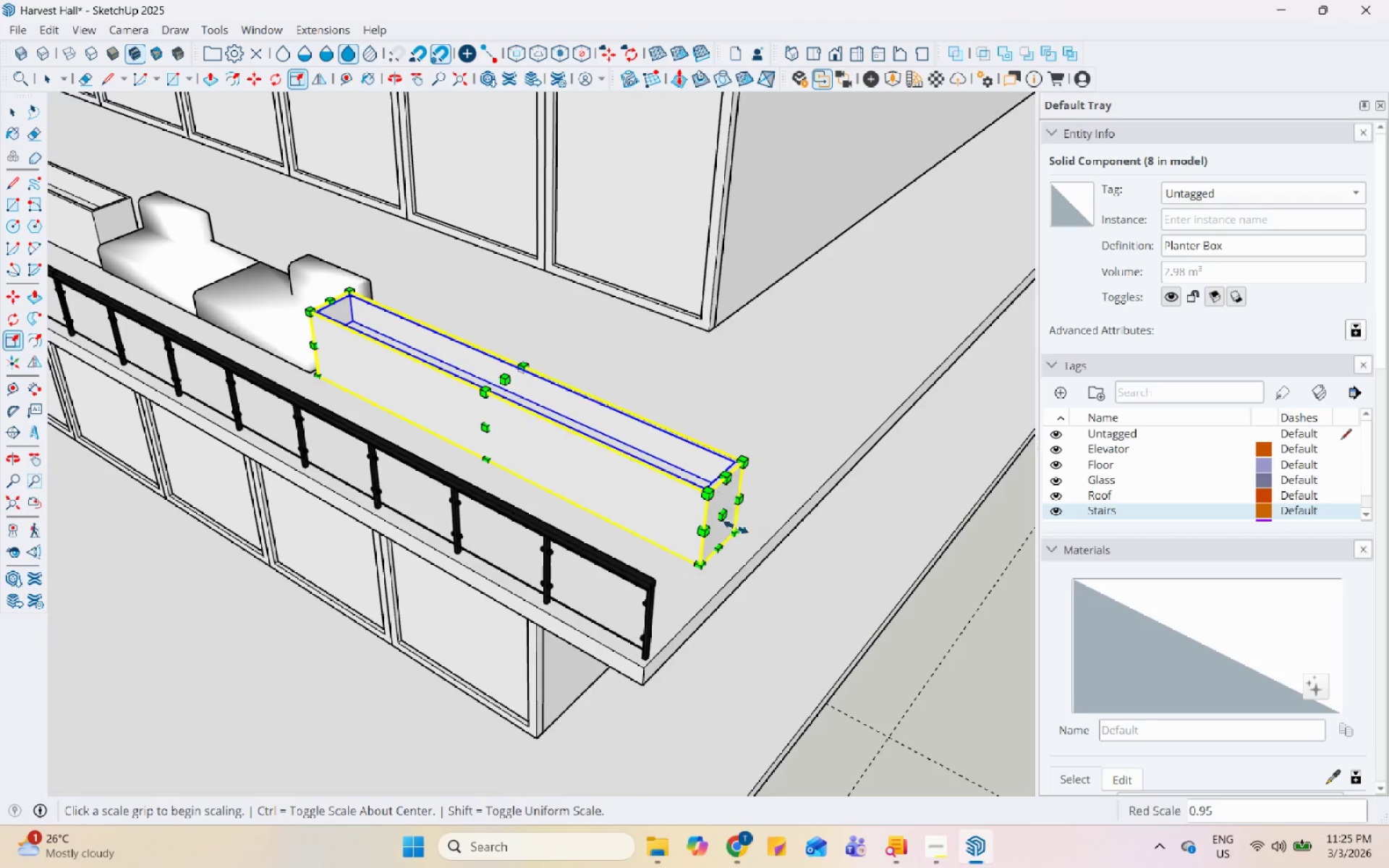 
scroll: coordinate [715, 565], scroll_direction: down, amount: 8.0
 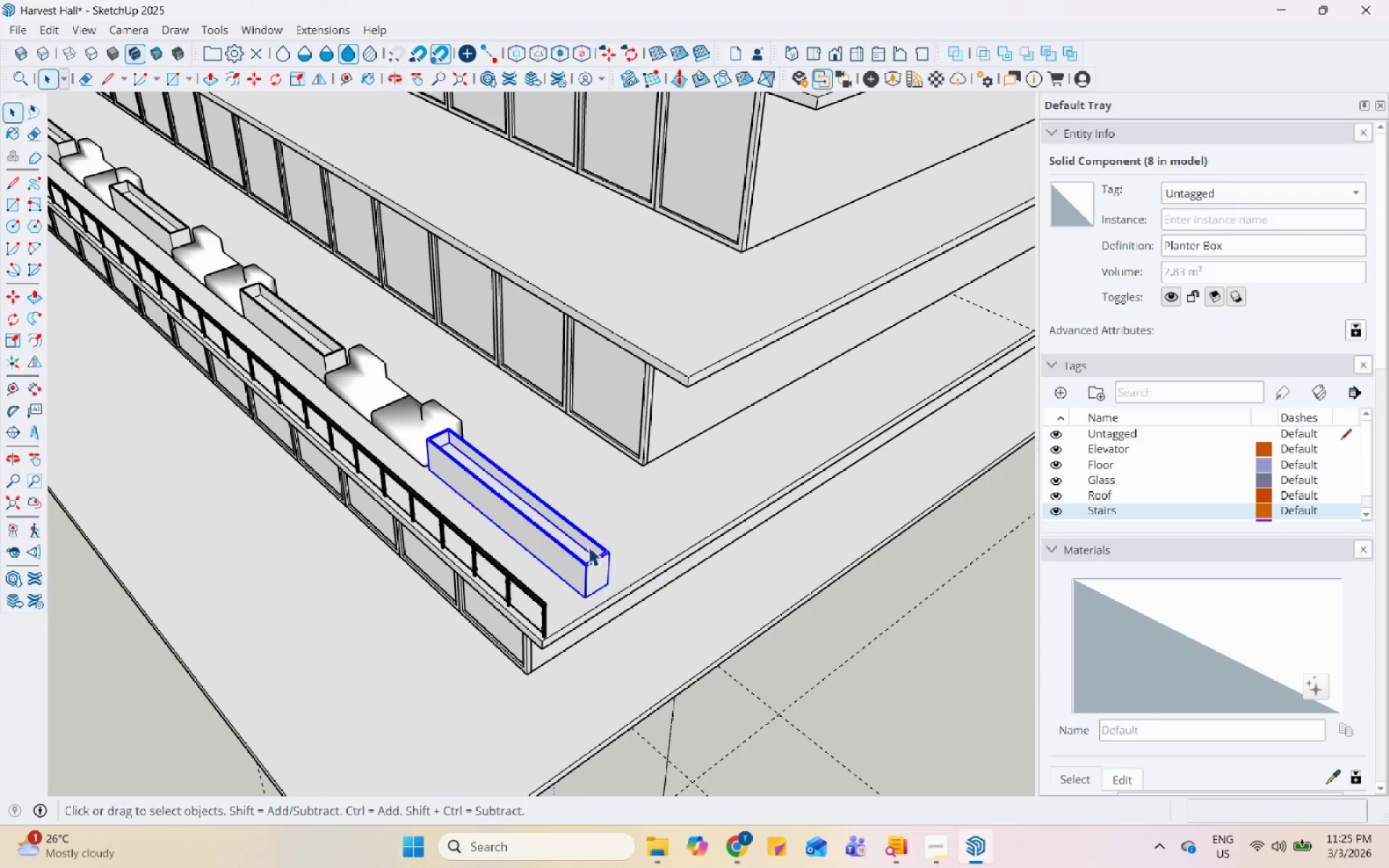 
left_click([510, 554])
 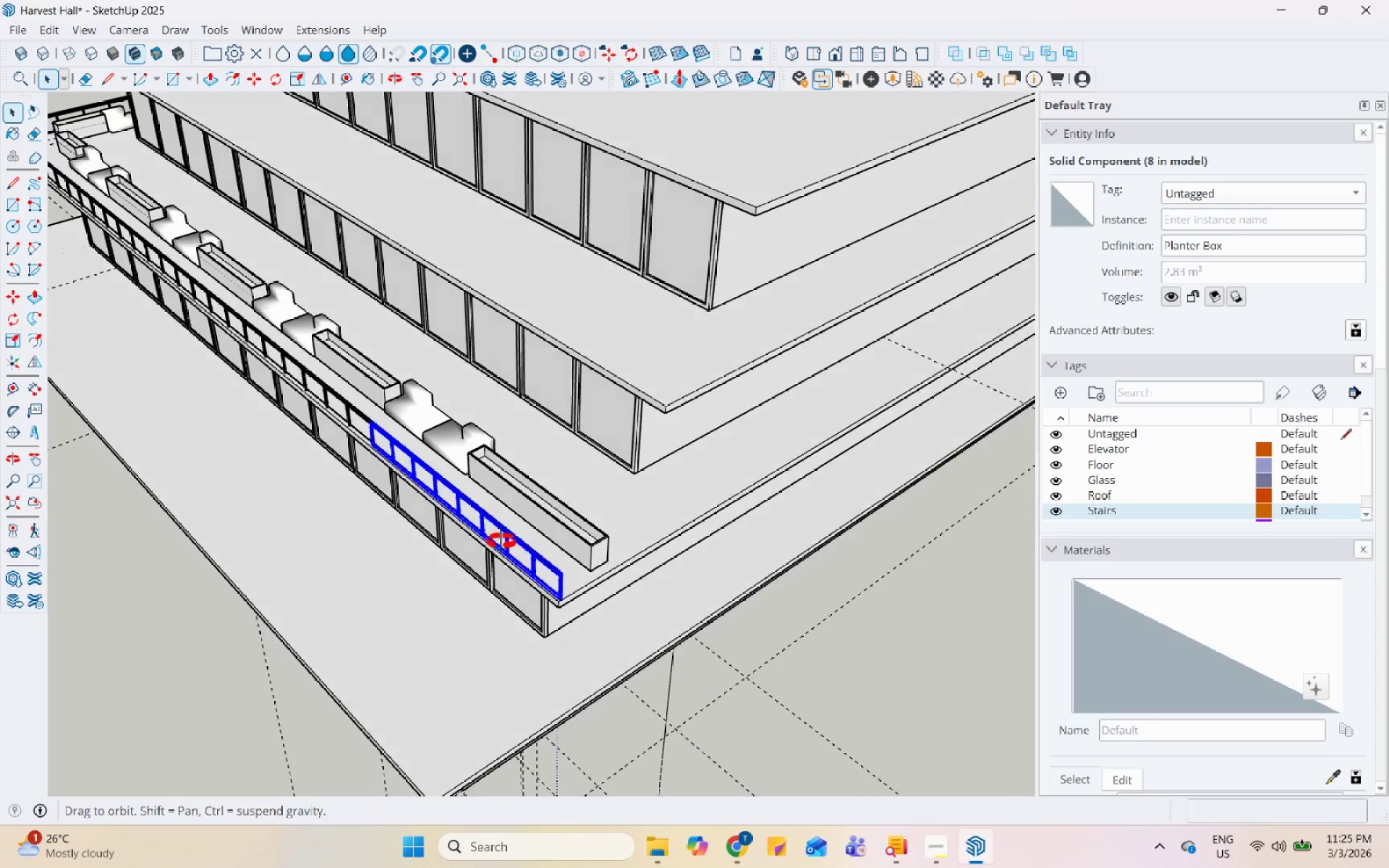 
scroll: coordinate [600, 540], scroll_direction: down, amount: 3.0
 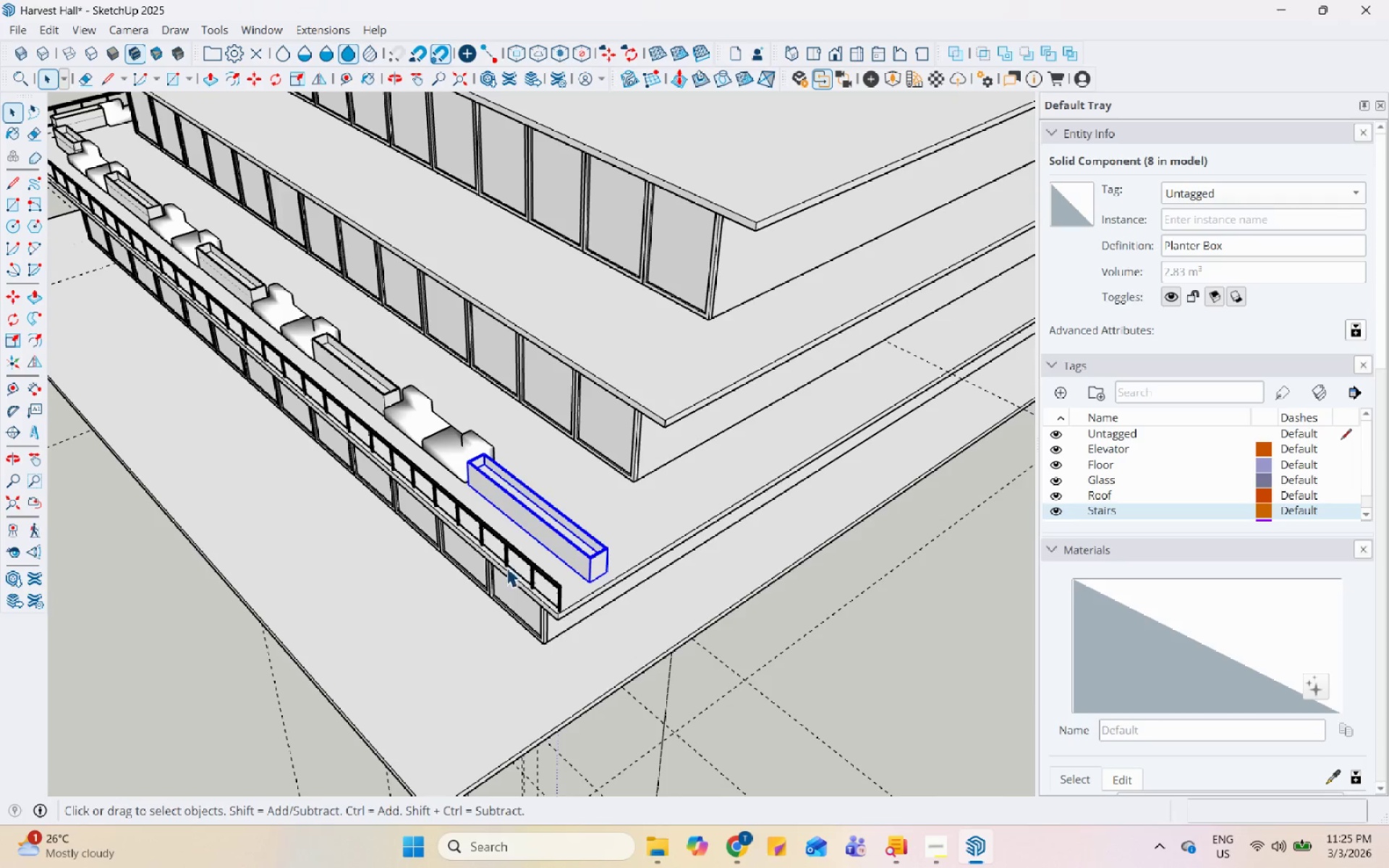 
key(M)
 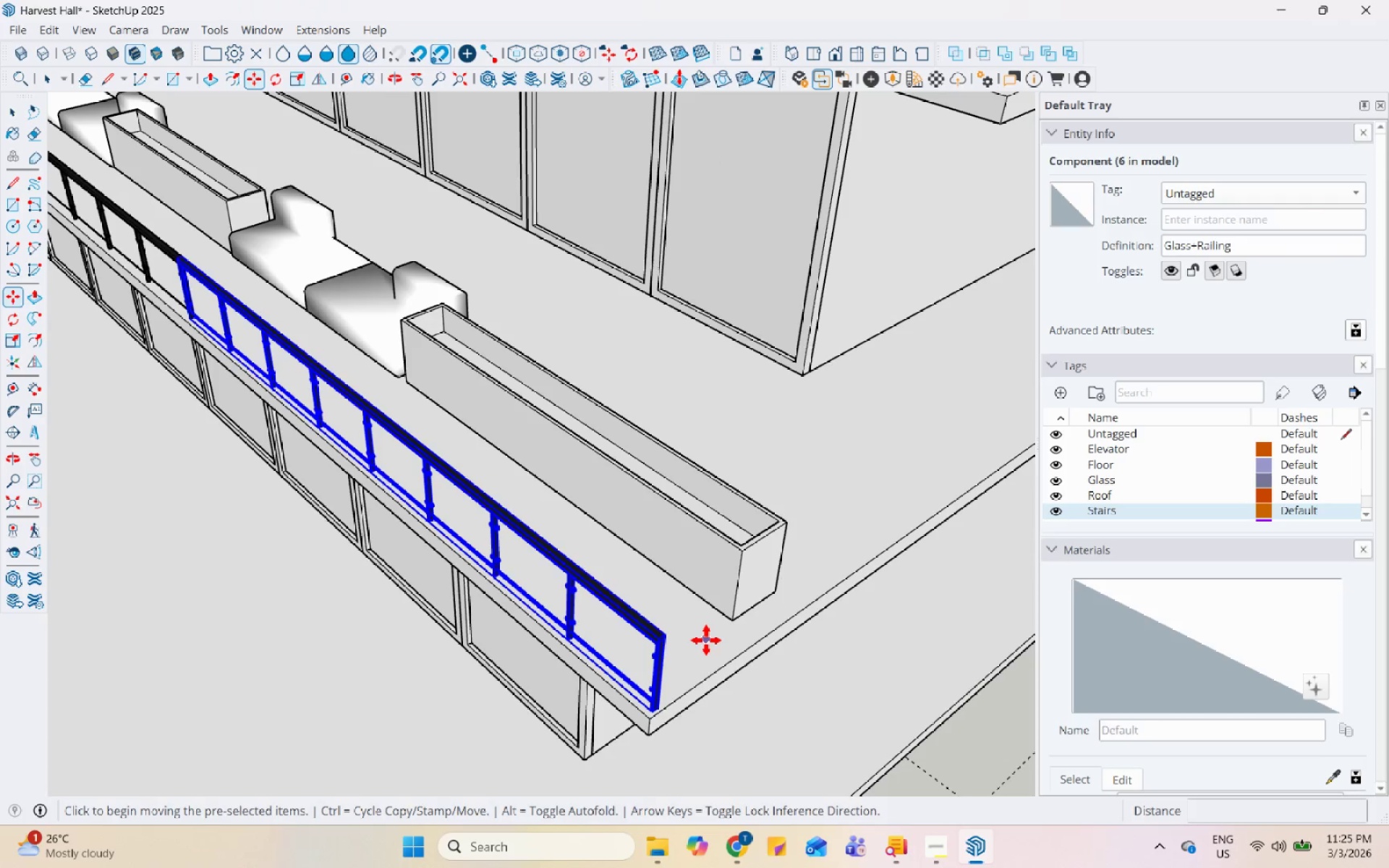 
scroll: coordinate [551, 546], scroll_direction: up, amount: 10.0
 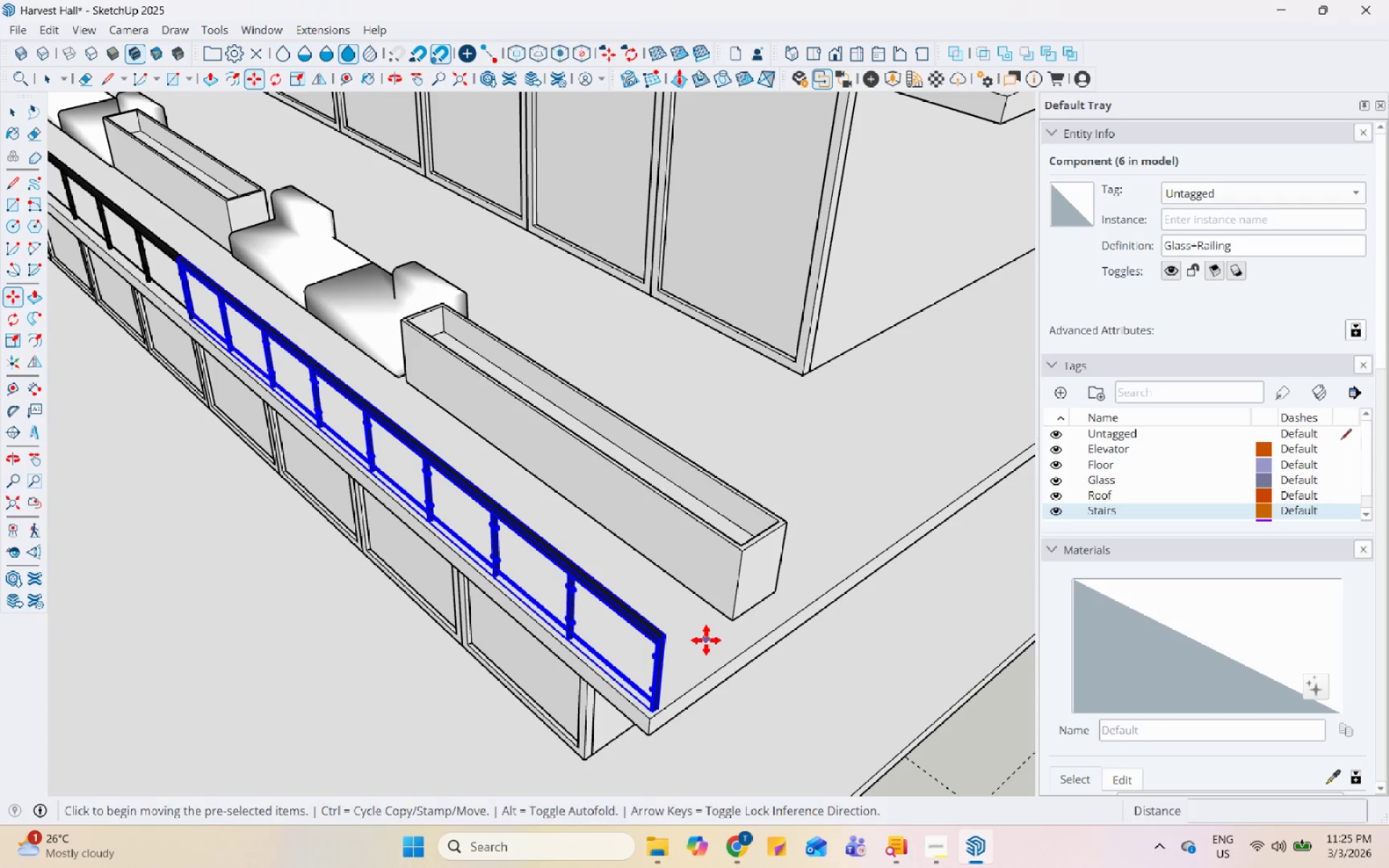 
left_click([705, 640])
 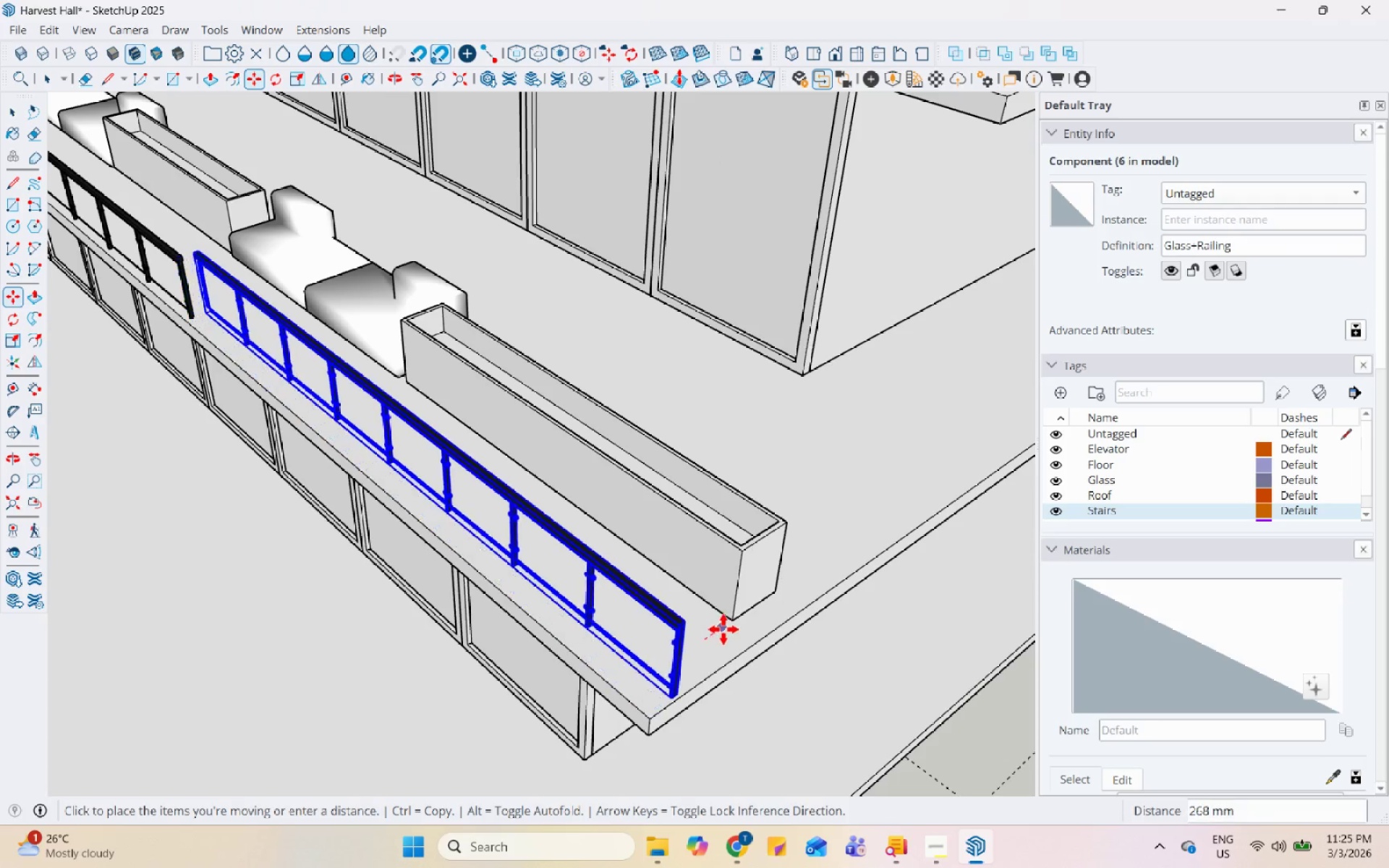 
key(Control+ControlLeft)
 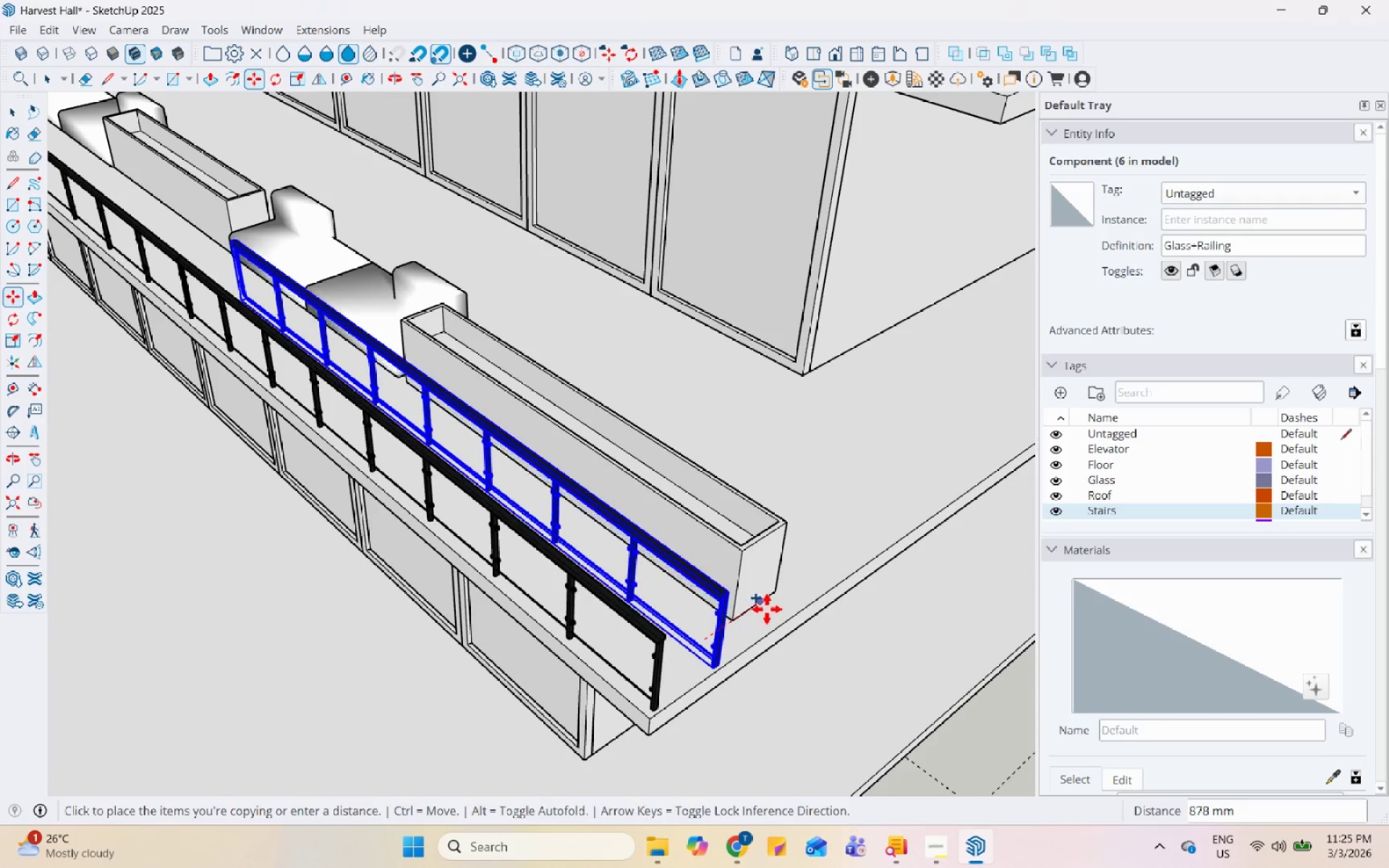 
left_click([771, 607])
 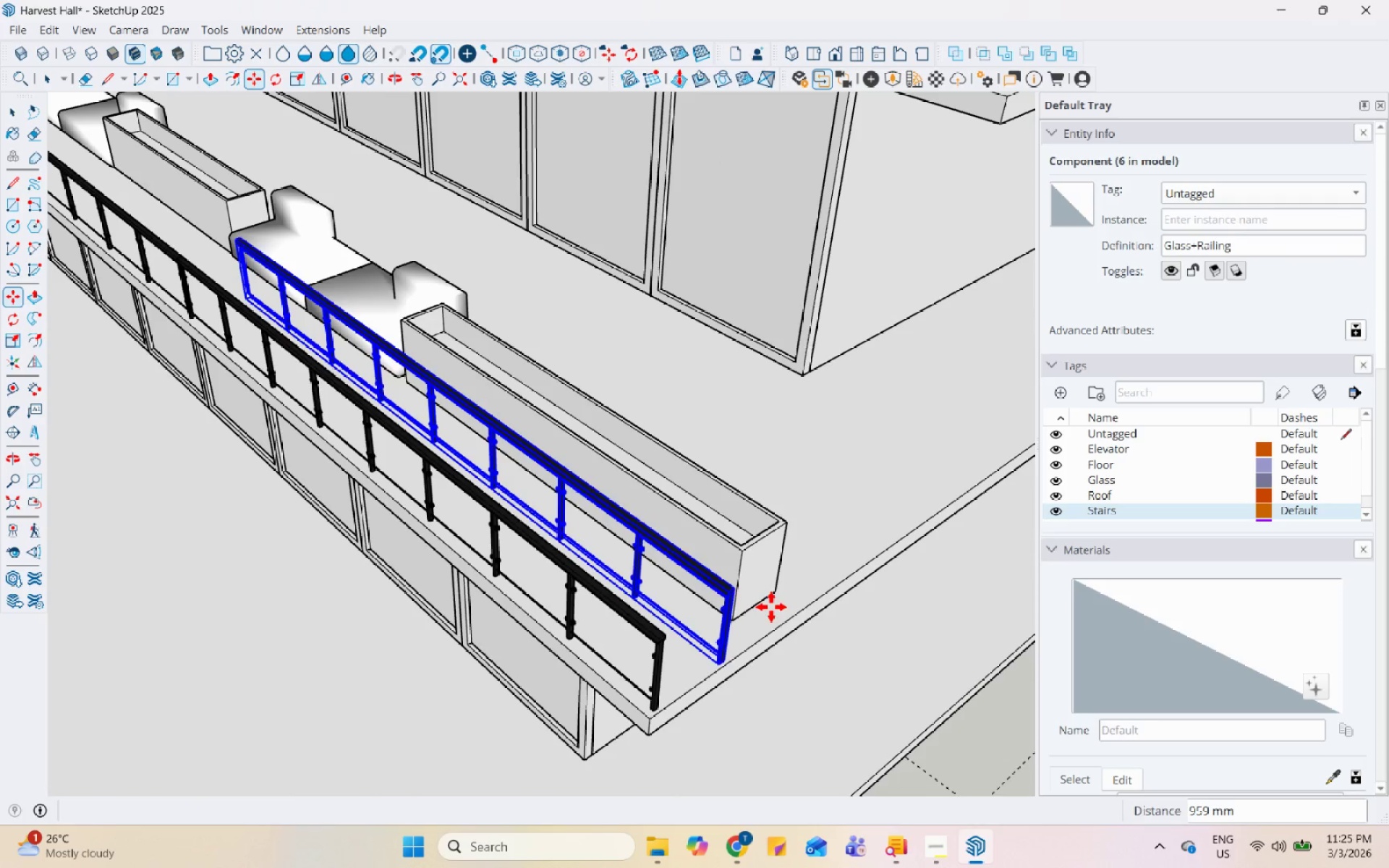 
key(Space)
 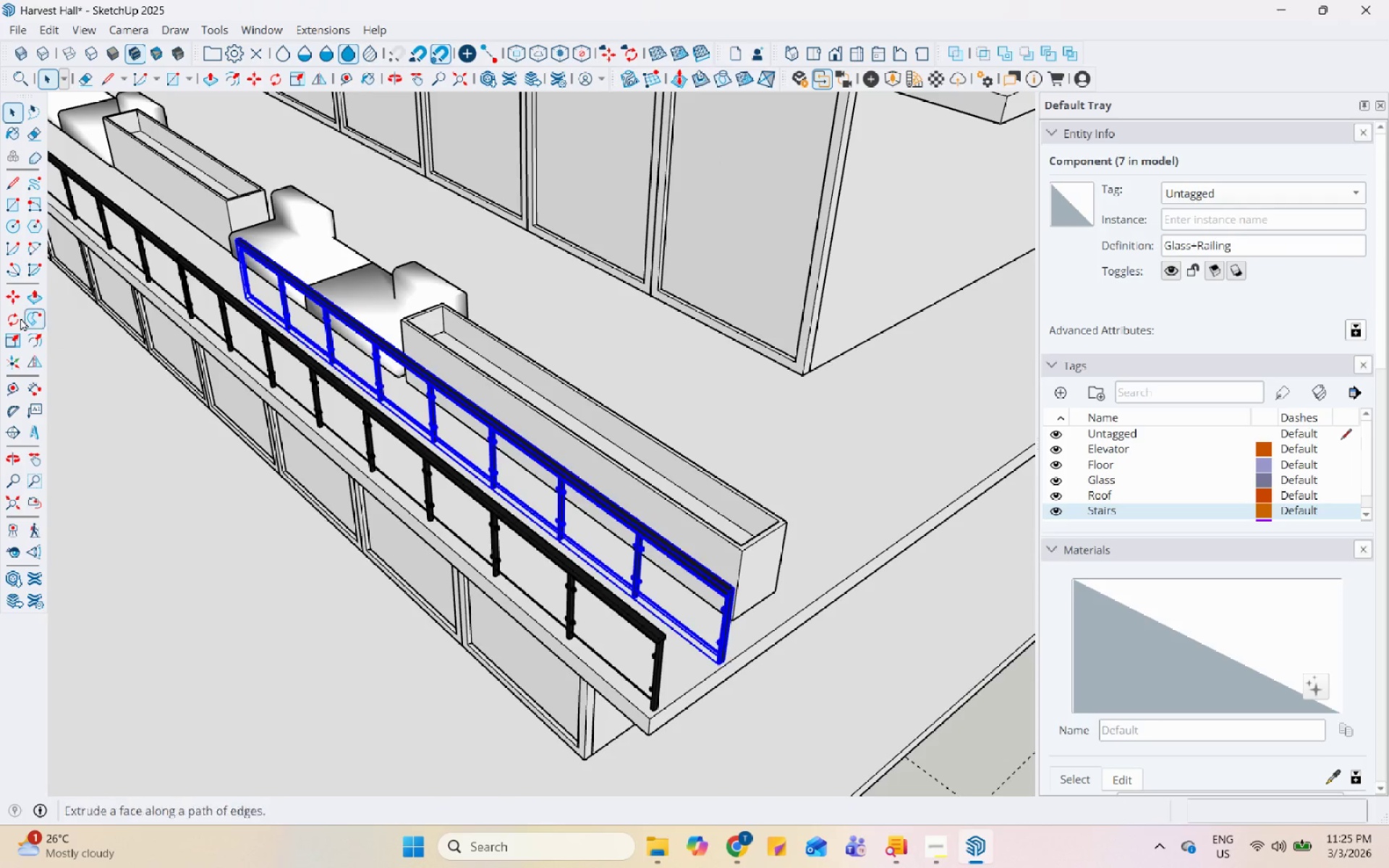 
left_click_drag(start_coordinate=[15, 316], to_coordinate=[19, 315])
 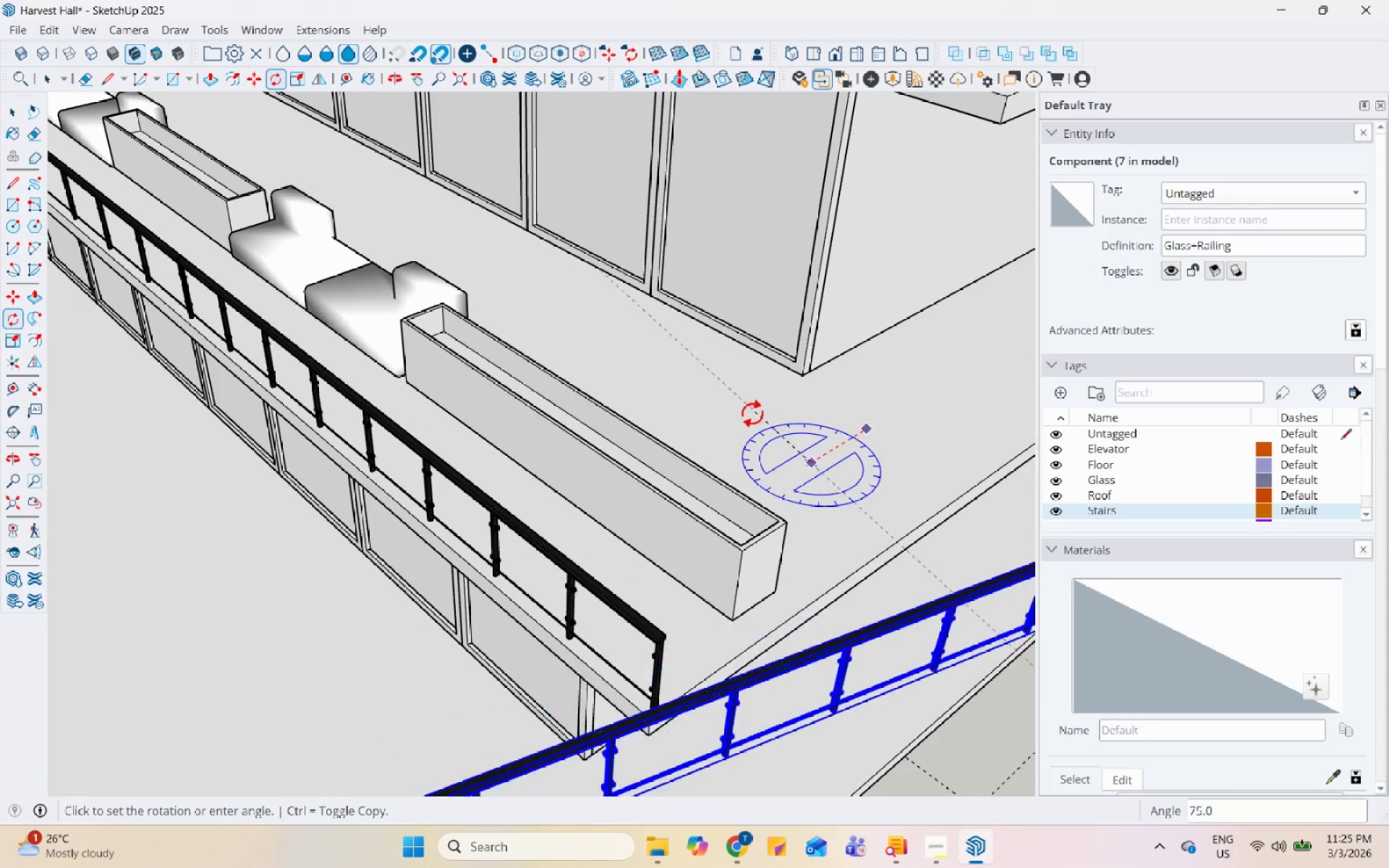 
left_click([733, 420])
 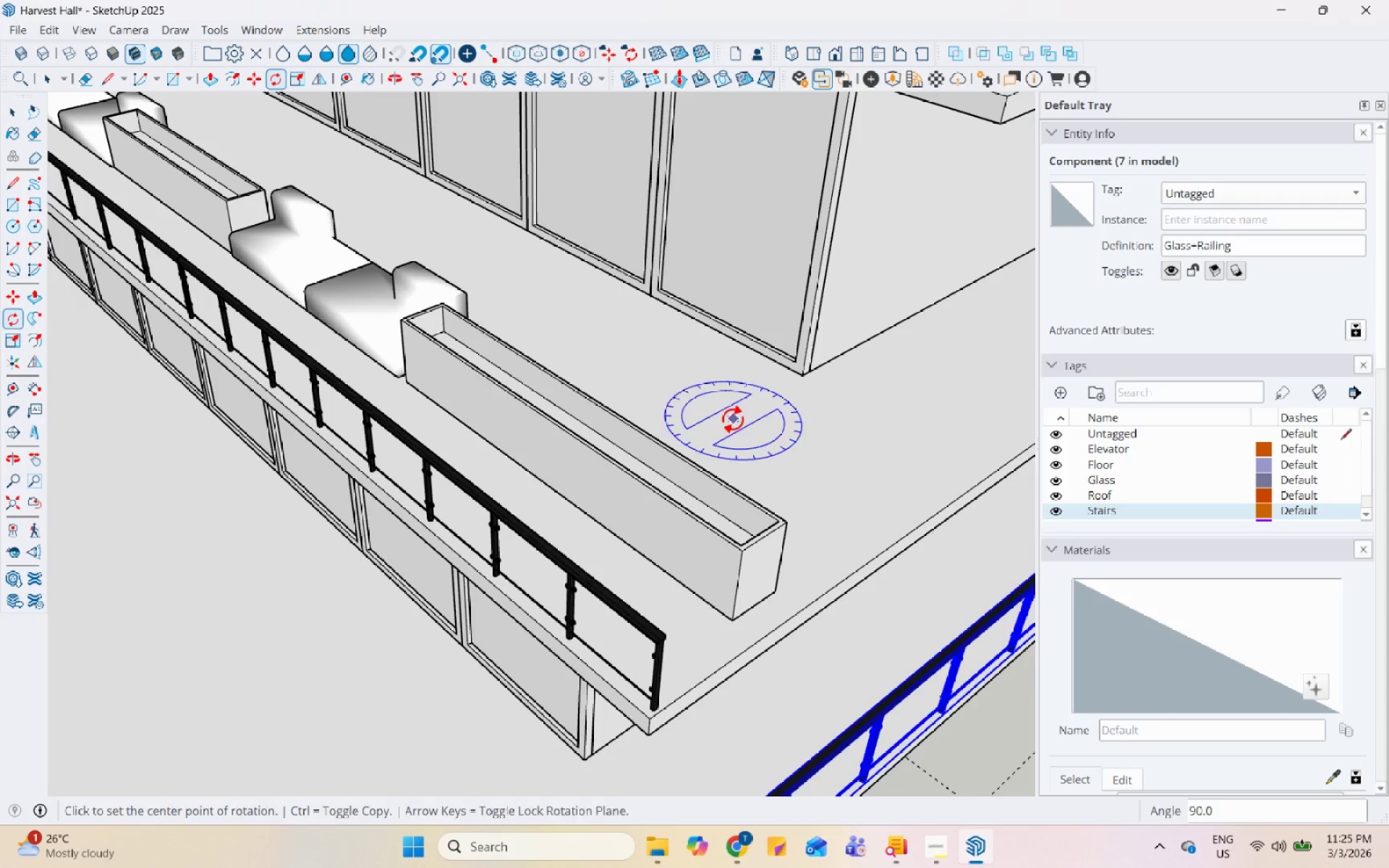 
key(Space)
 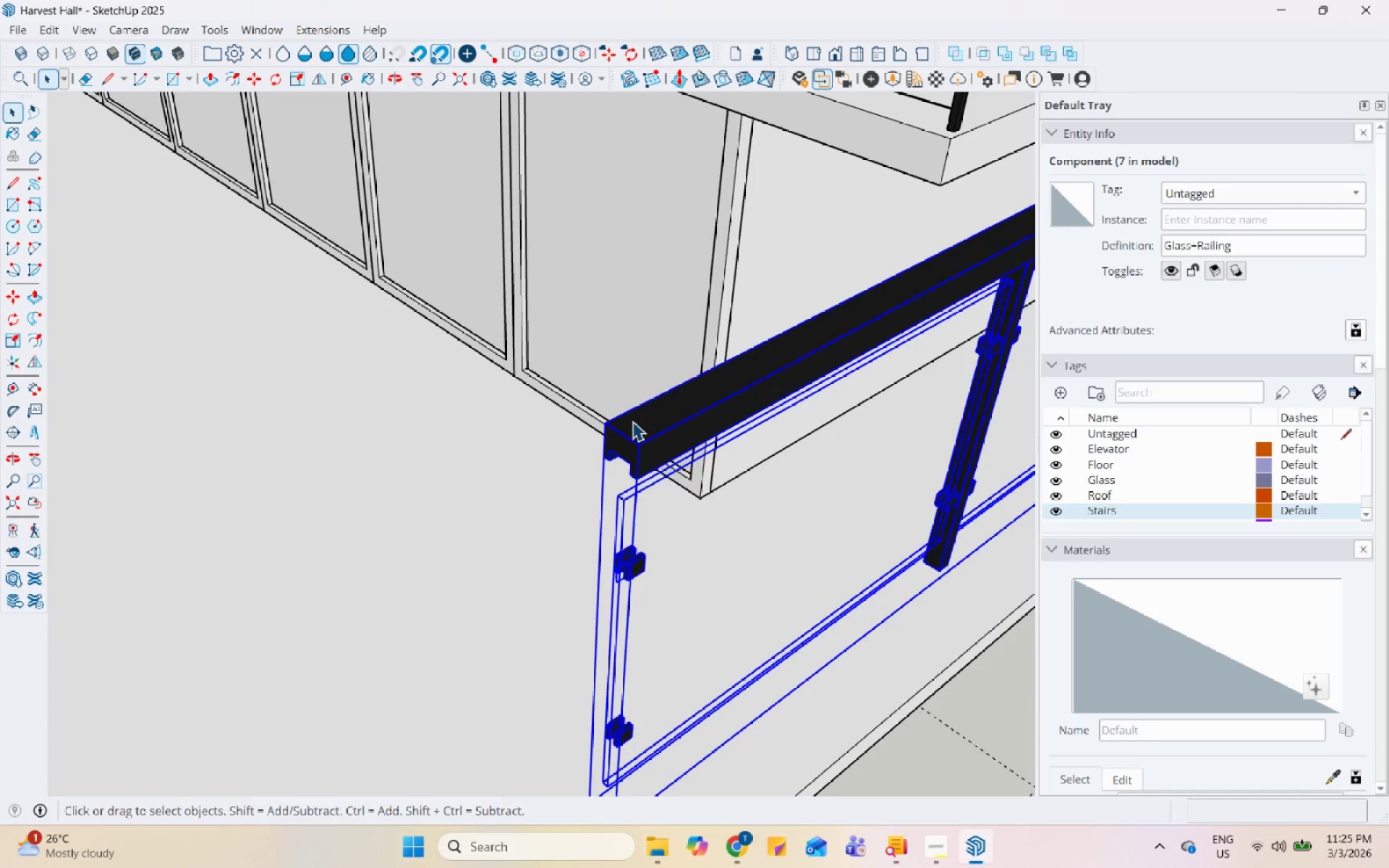 
scroll: coordinate [577, 656], scroll_direction: up, amount: 4.0
 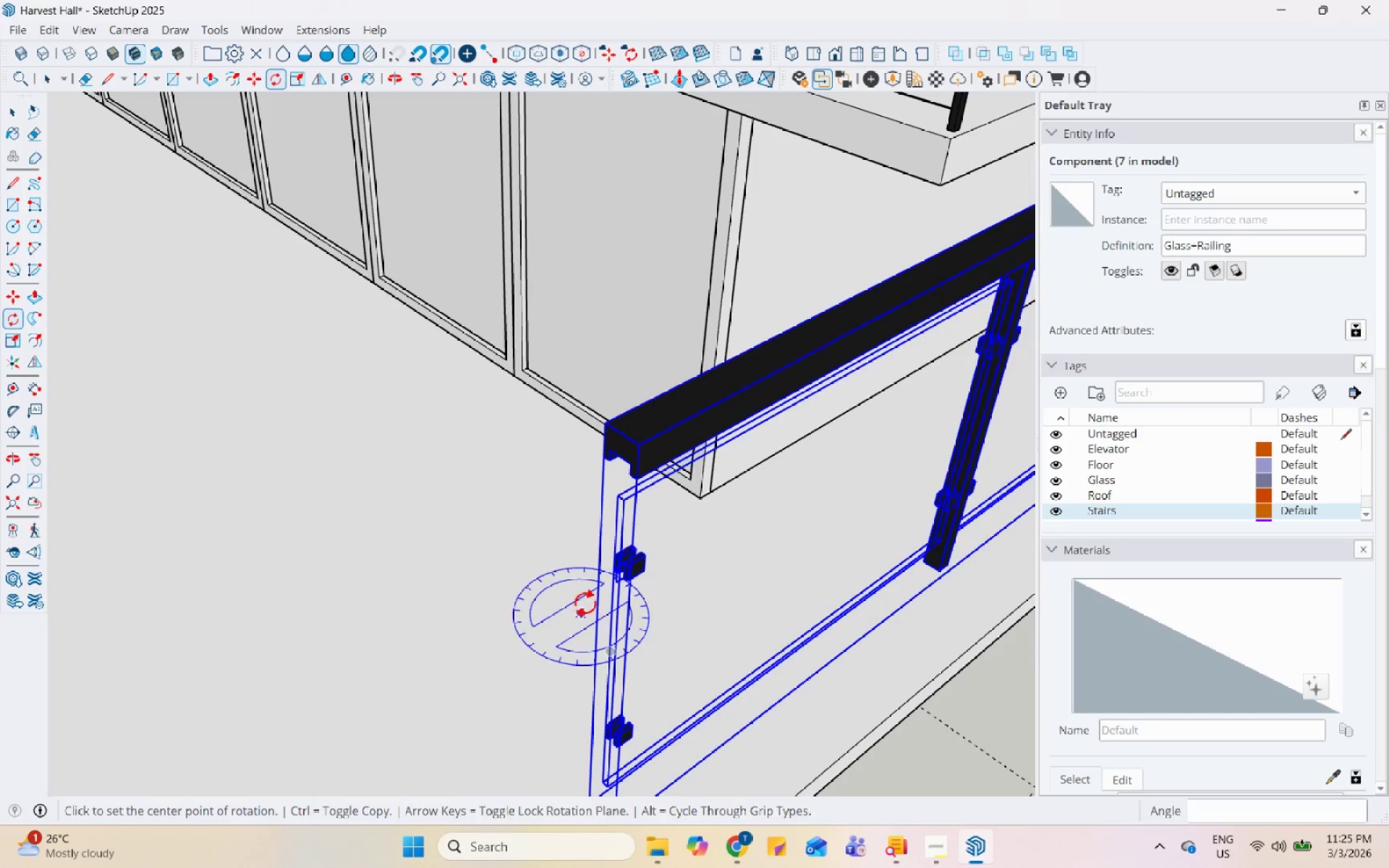 
key(M)
 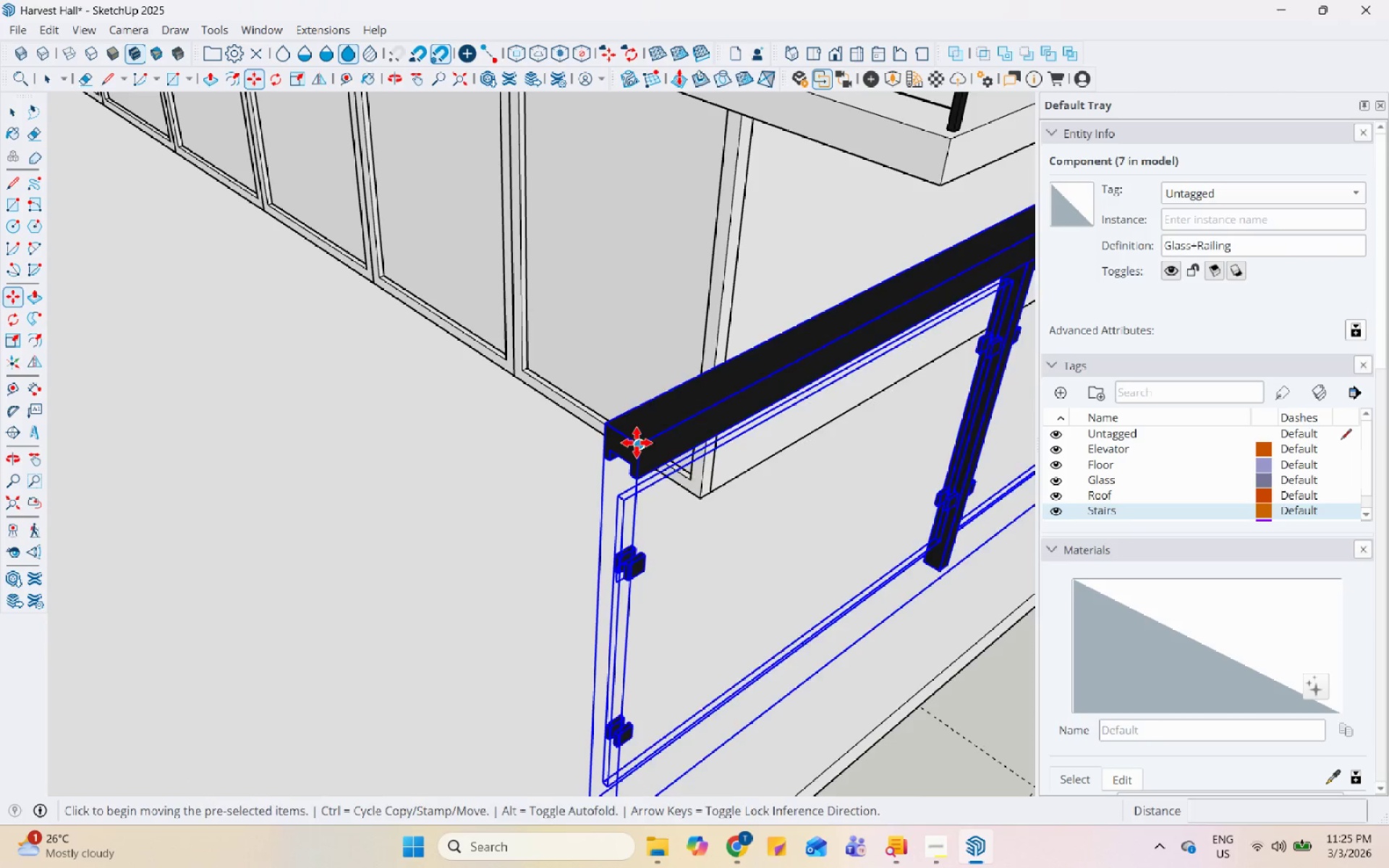 
scroll: coordinate [794, 271], scroll_direction: up, amount: 4.0
 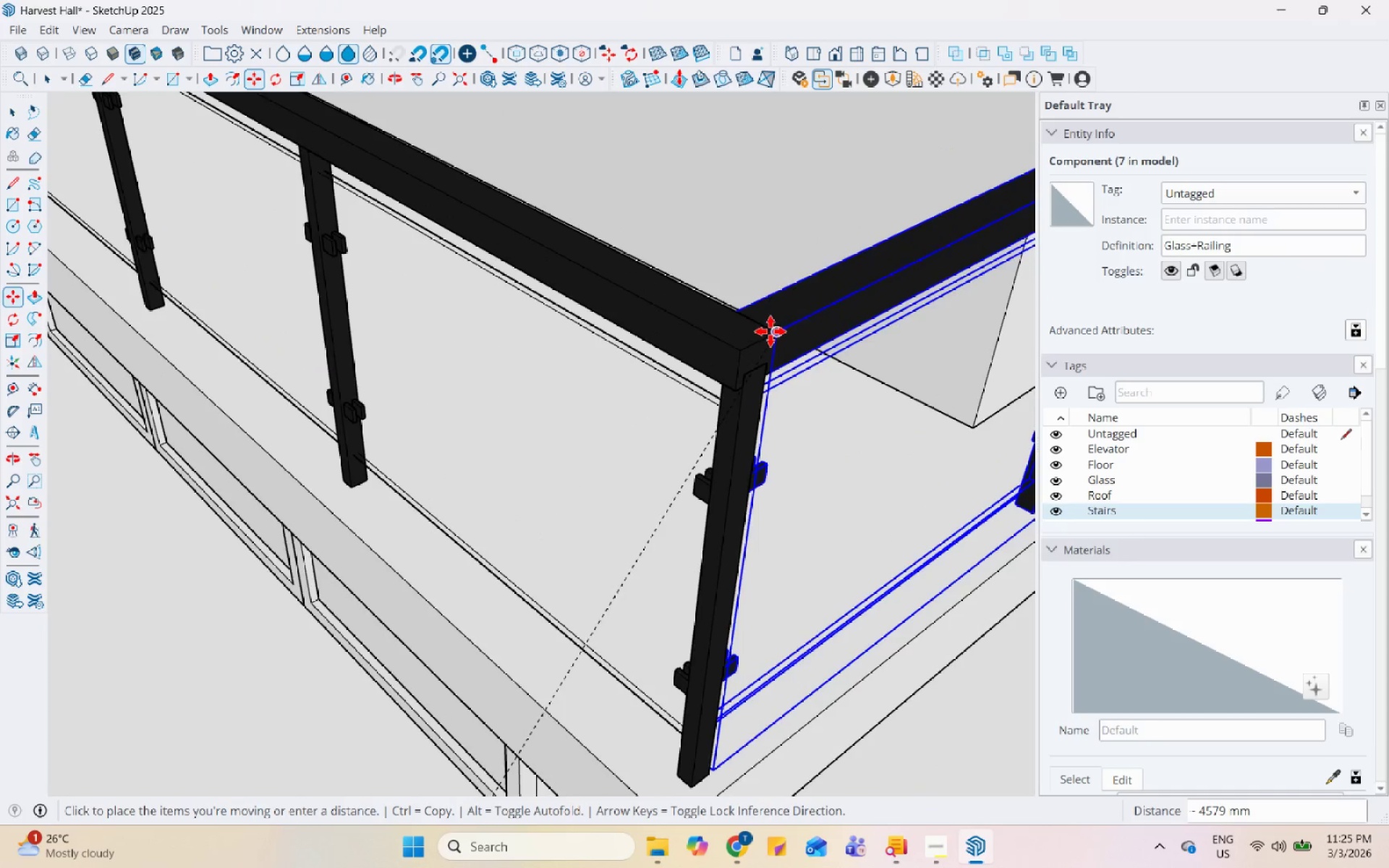 
key(Space)
 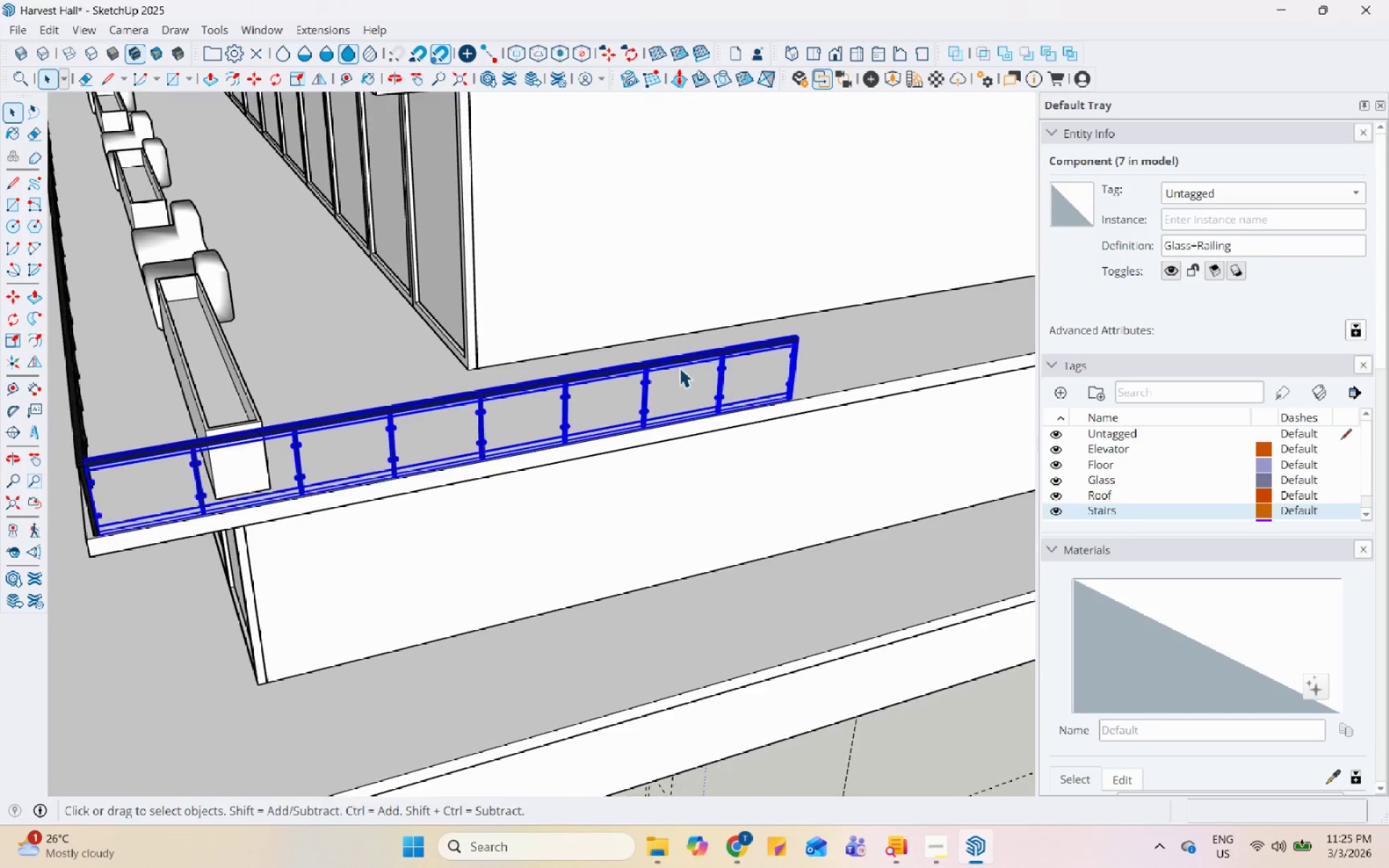 
double_click([689, 365])
 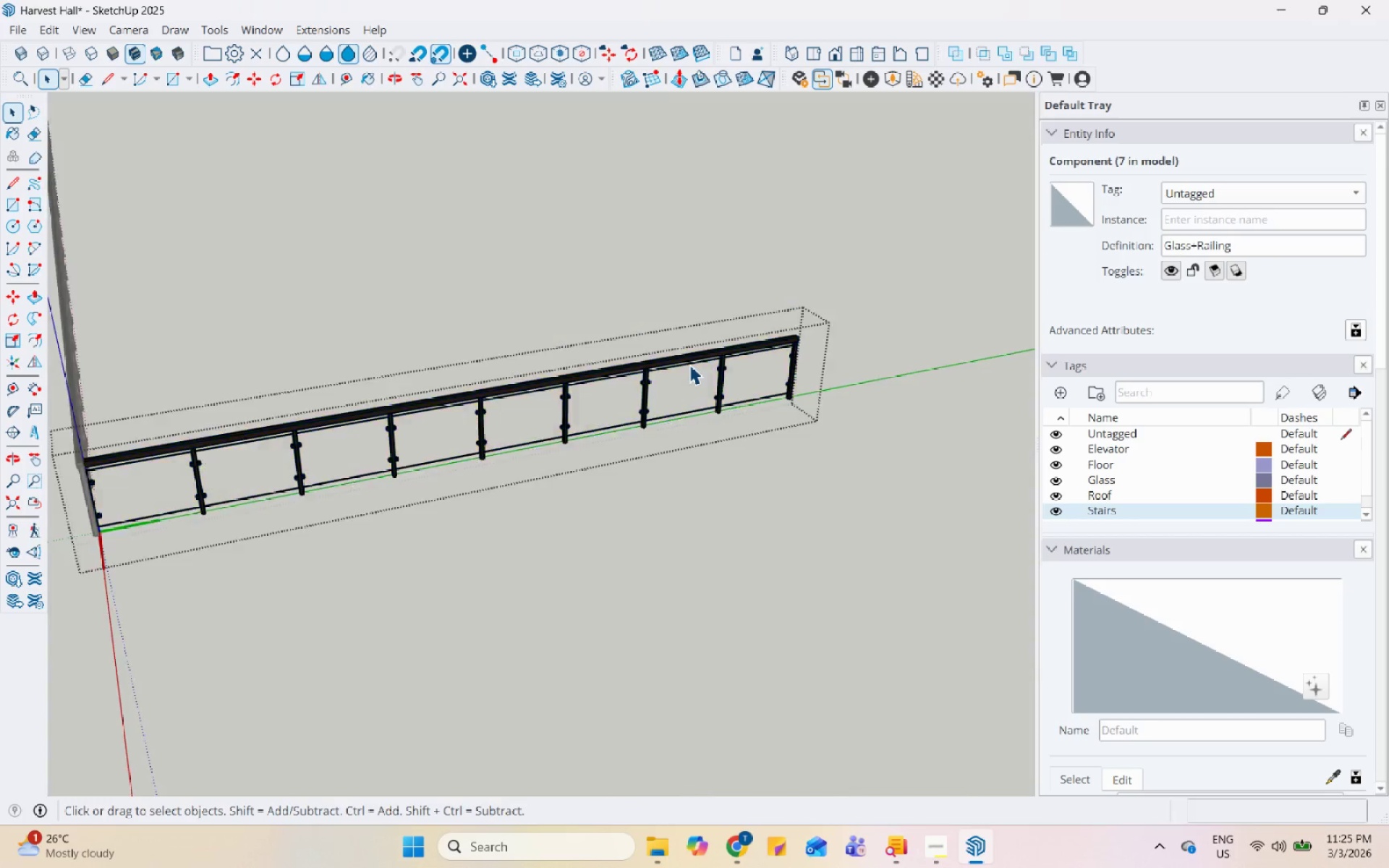 
triple_click([689, 365])
 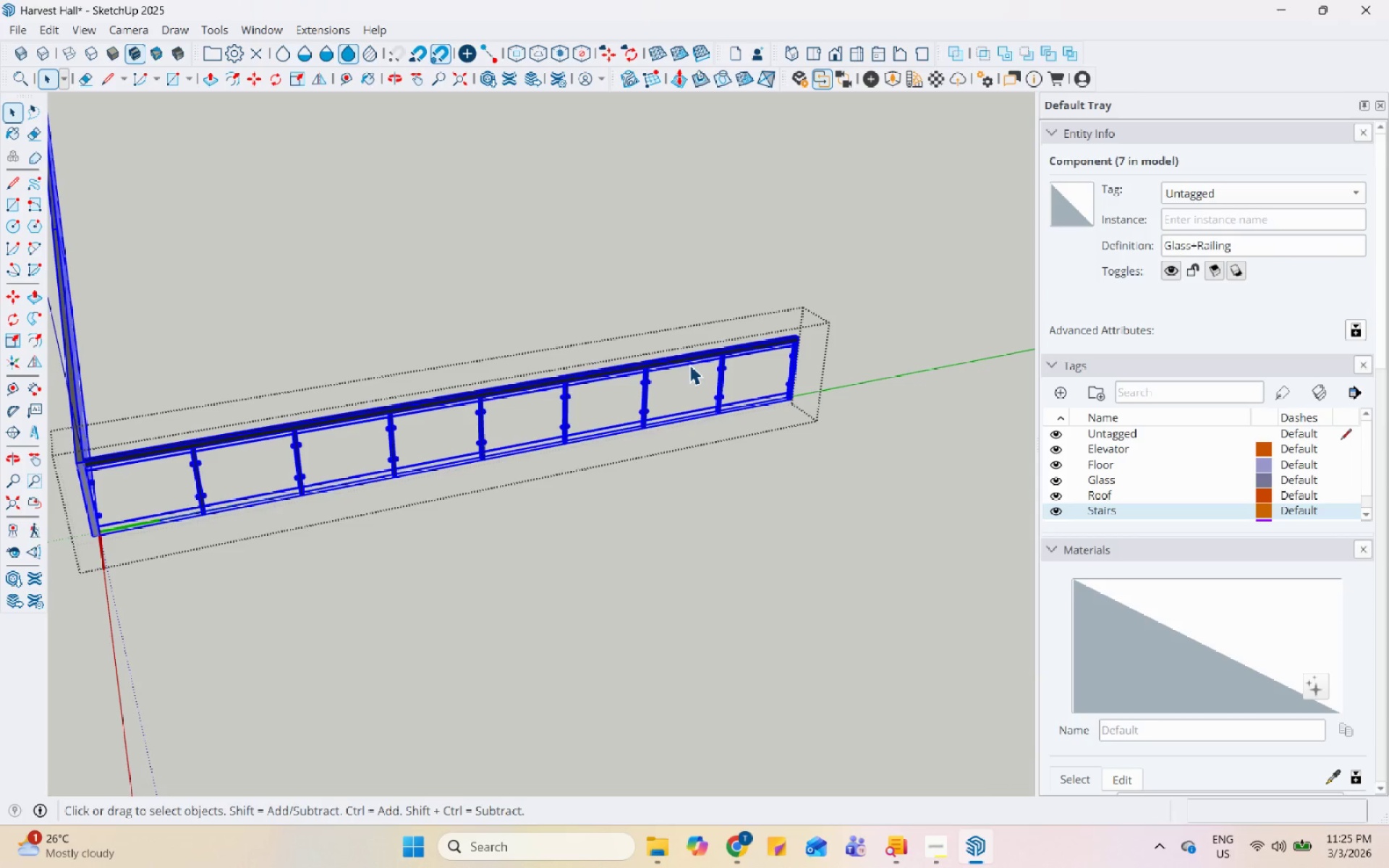 
scroll: coordinate [679, 367], scroll_direction: down, amount: 21.0
 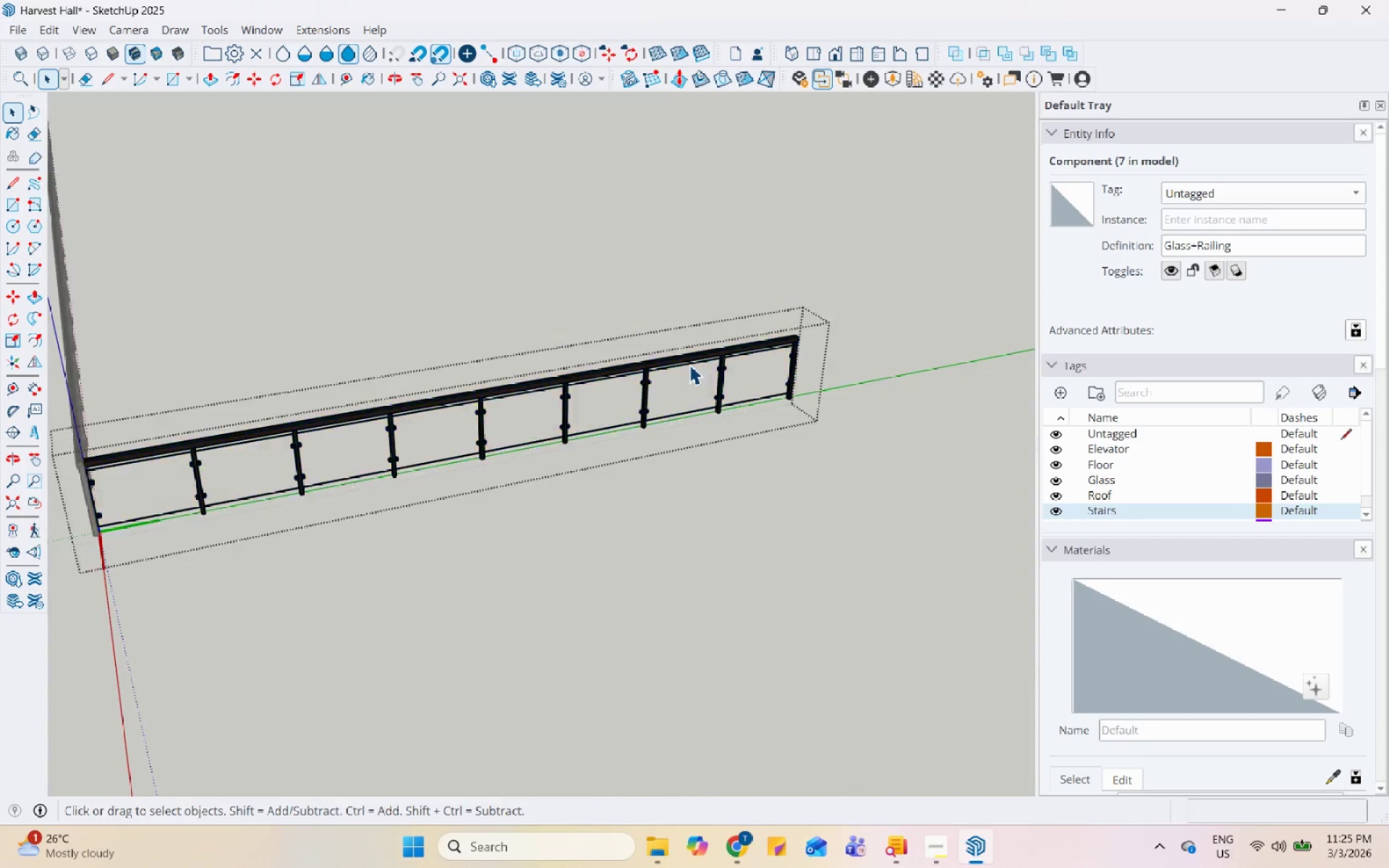 
triple_click([689, 365])
 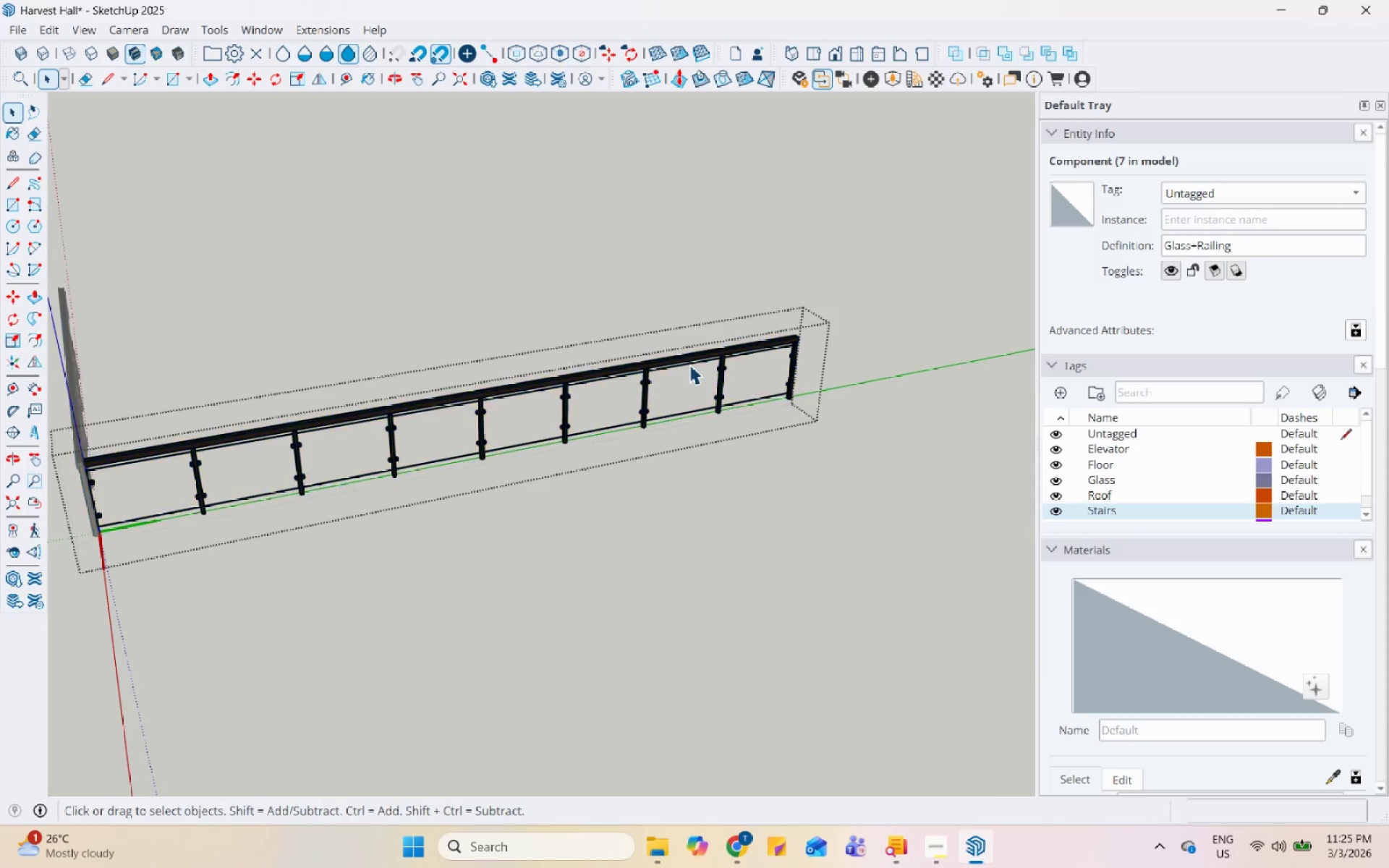 
triple_click([689, 365])
 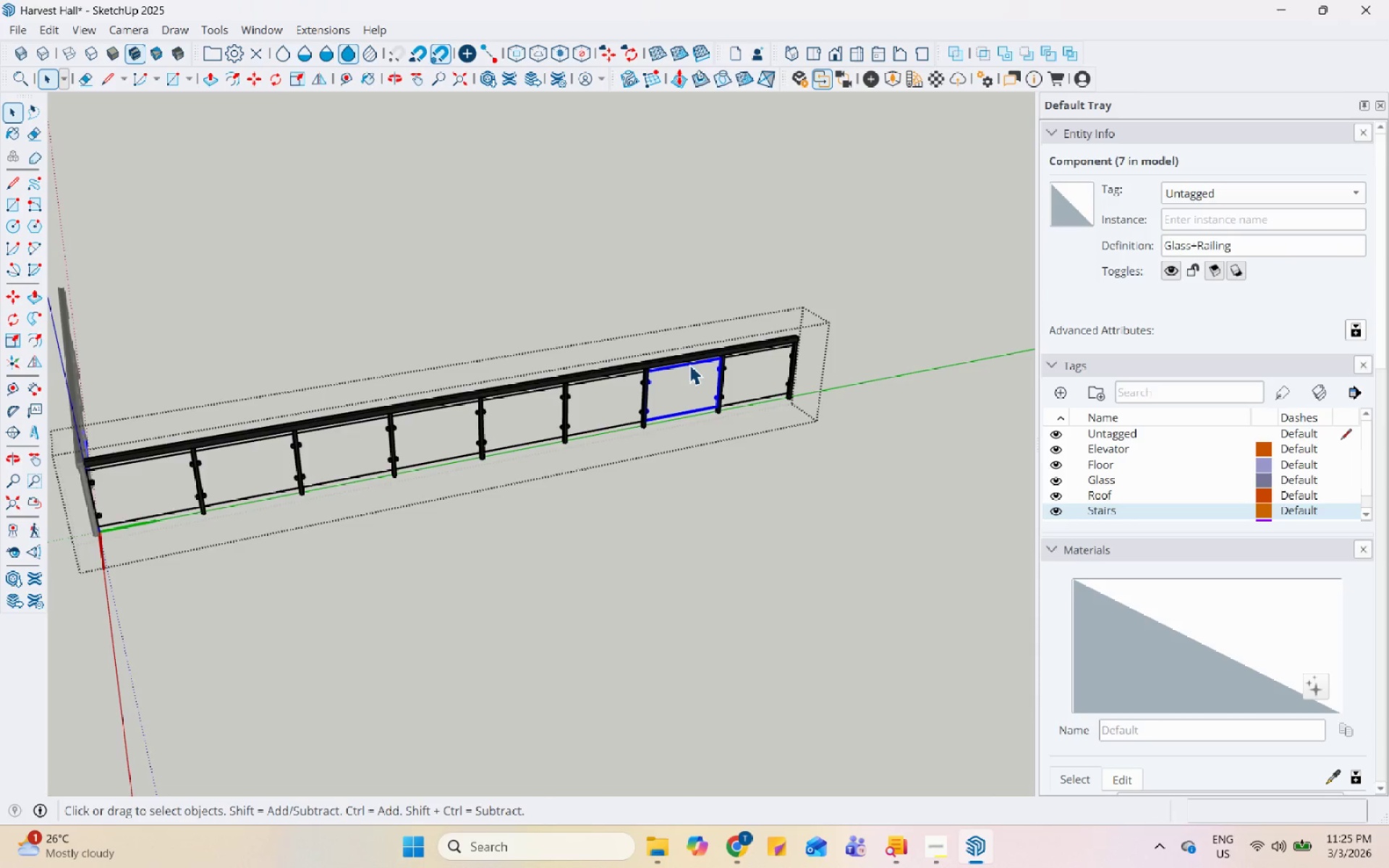 
triple_click([689, 365])
 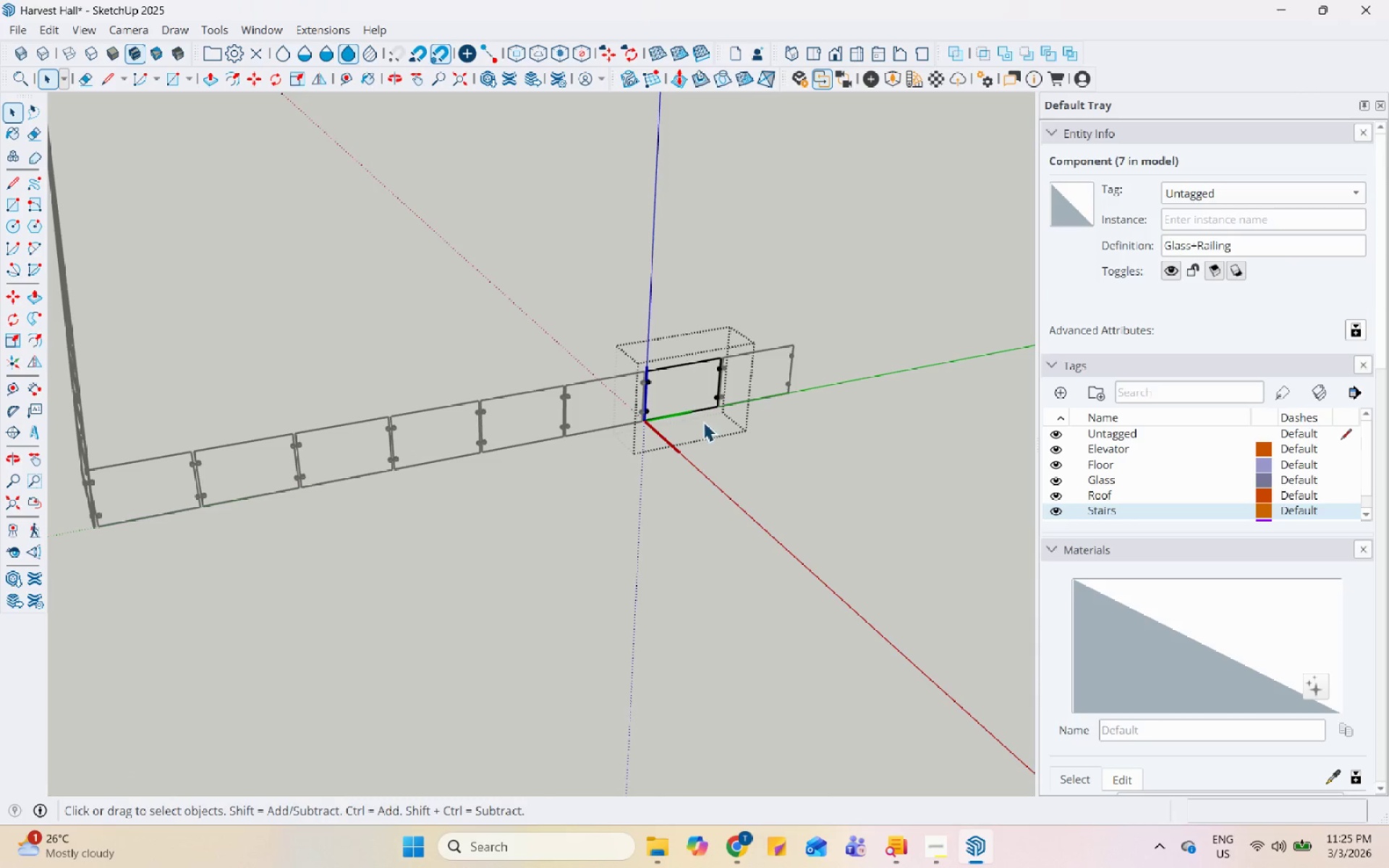 
key(Escape)
 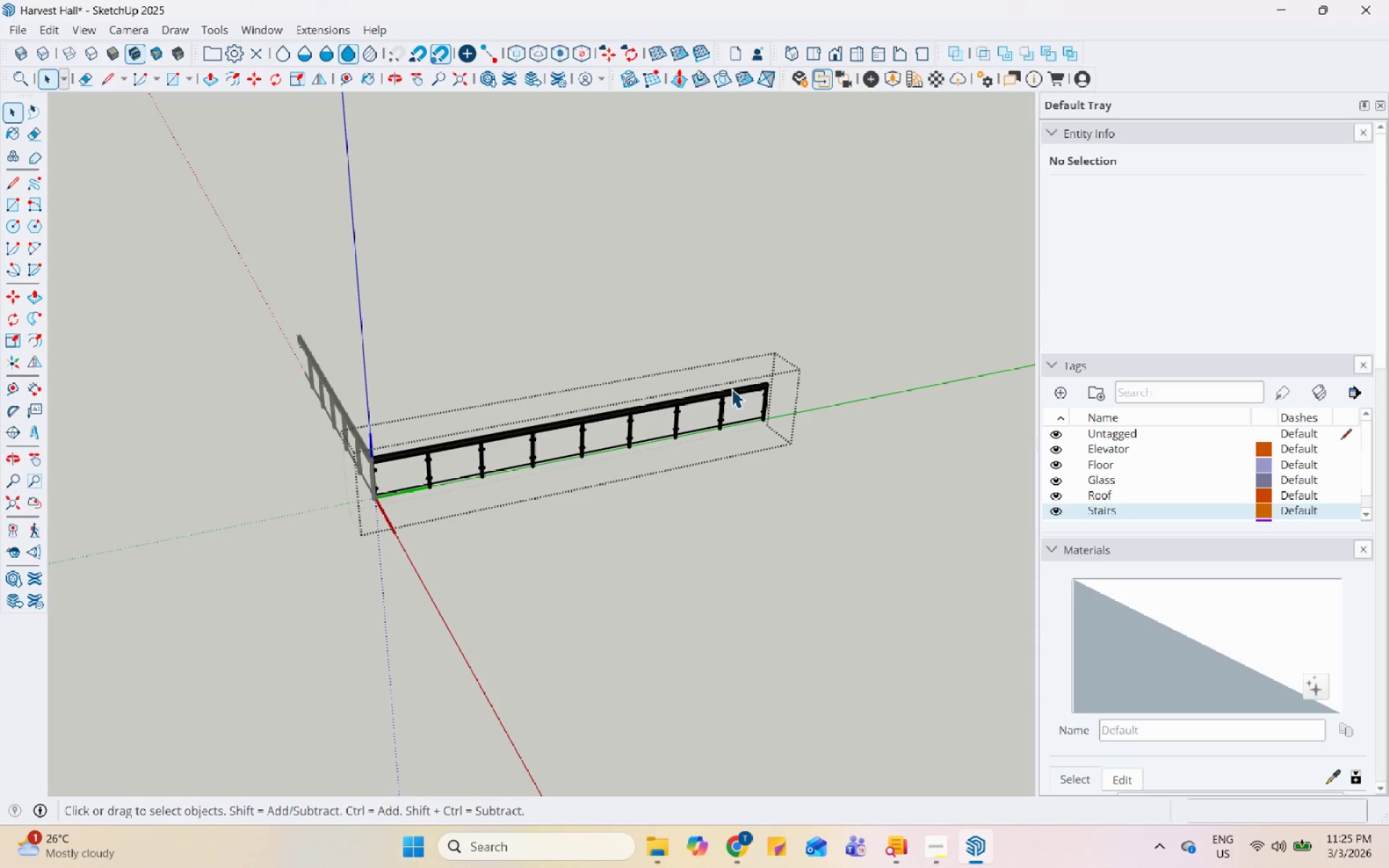 
scroll: coordinate [723, 456], scroll_direction: down, amount: 7.0
 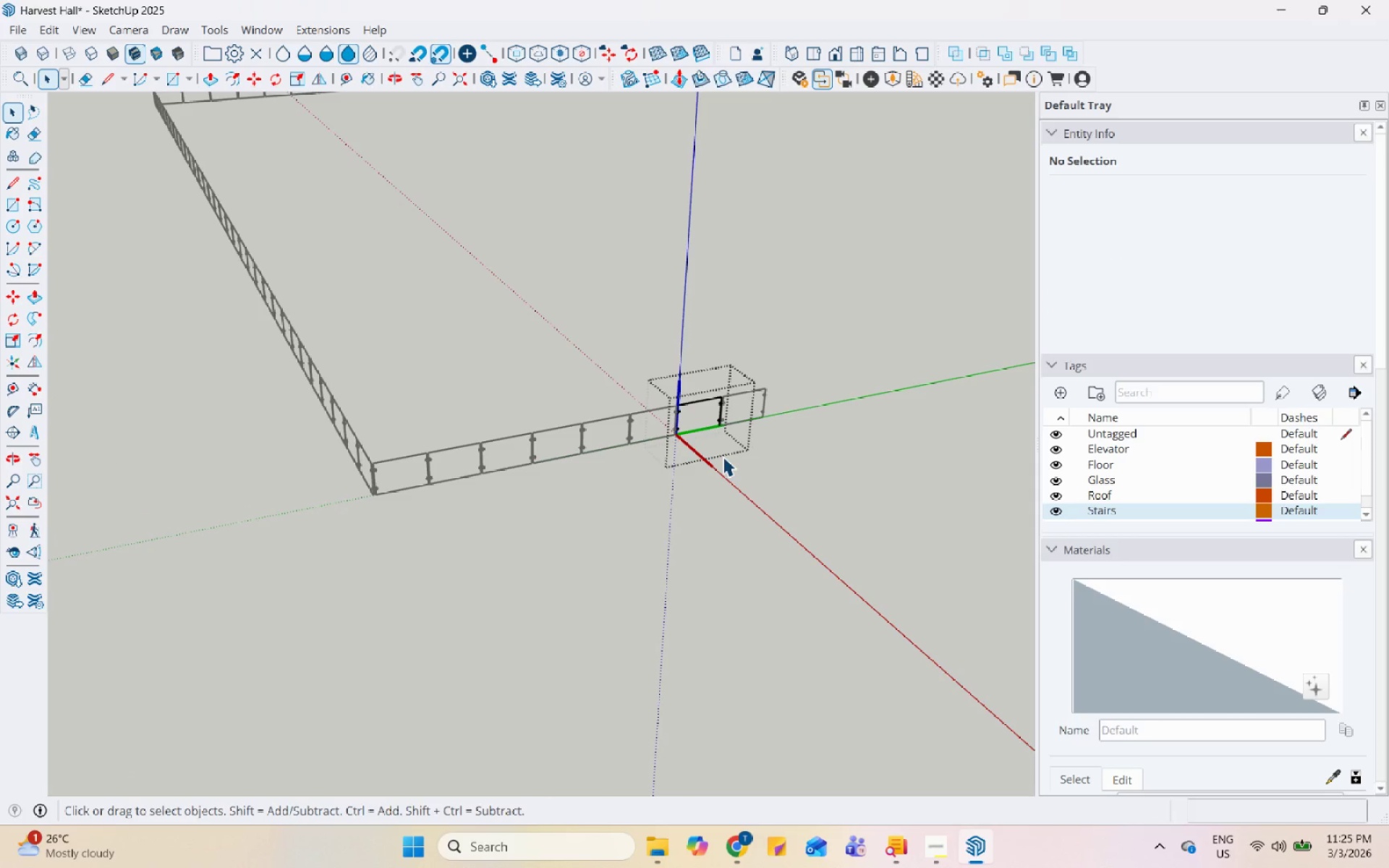 
key(Escape)
 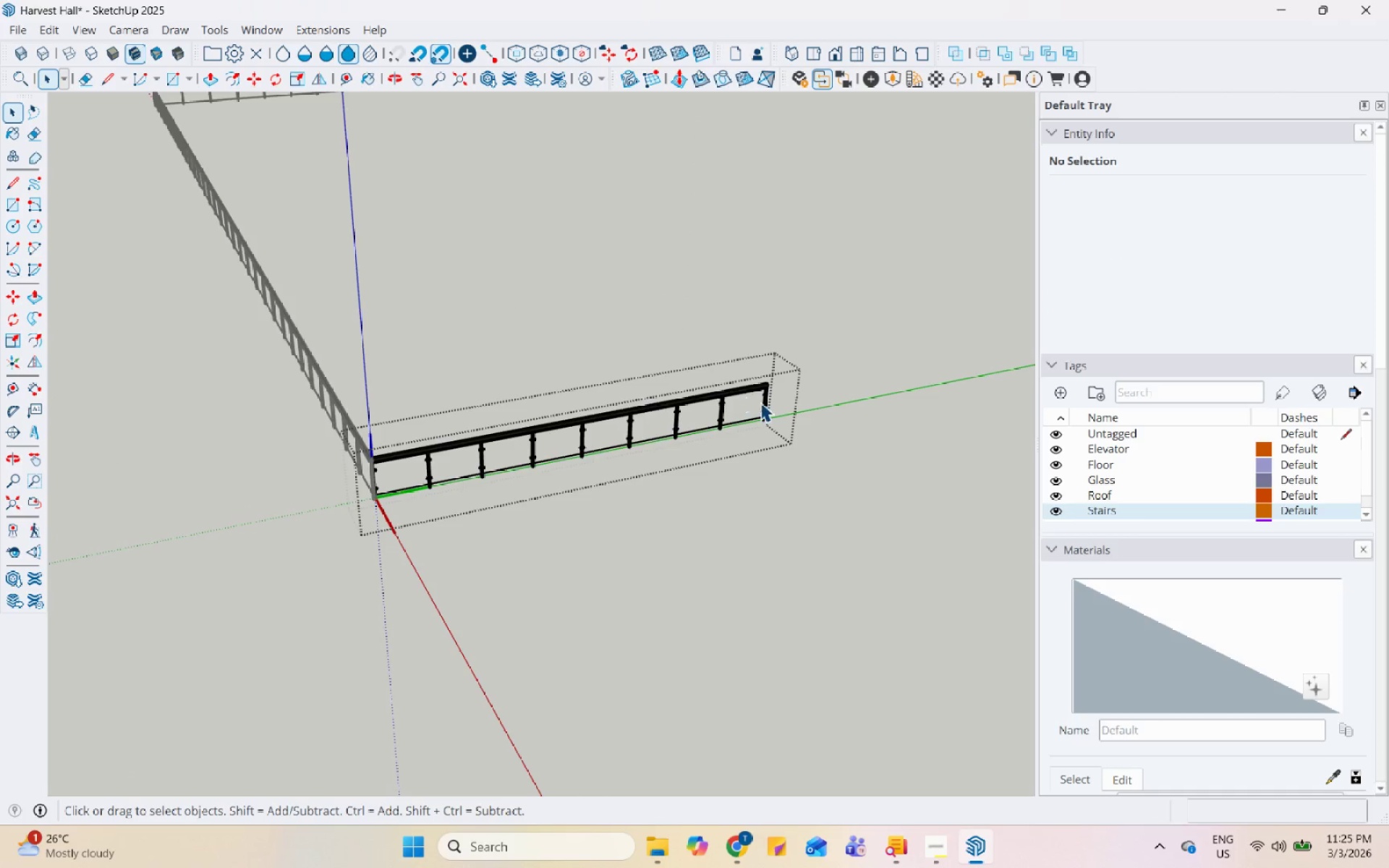 
left_click([760, 402])
 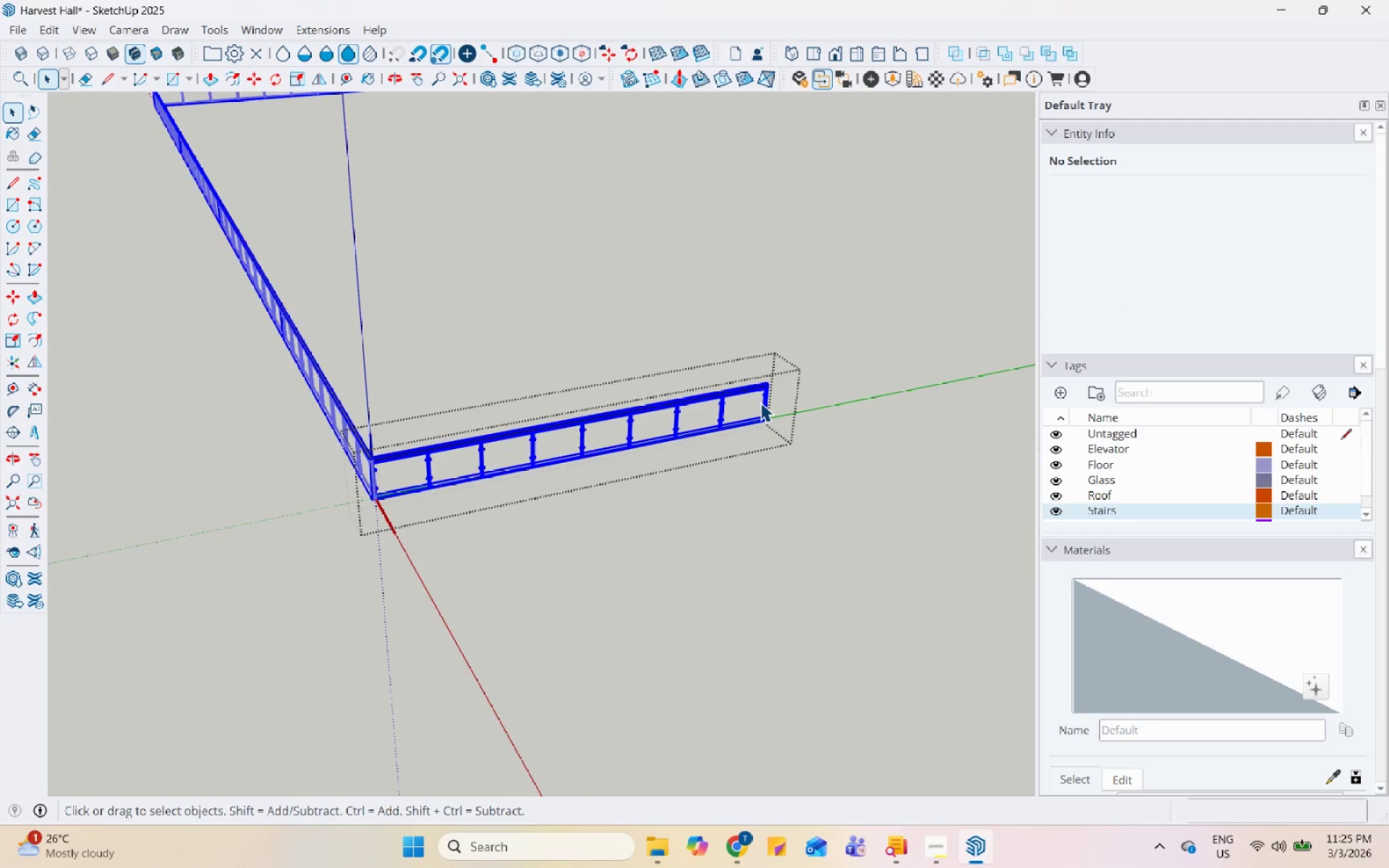 
key(Escape)
 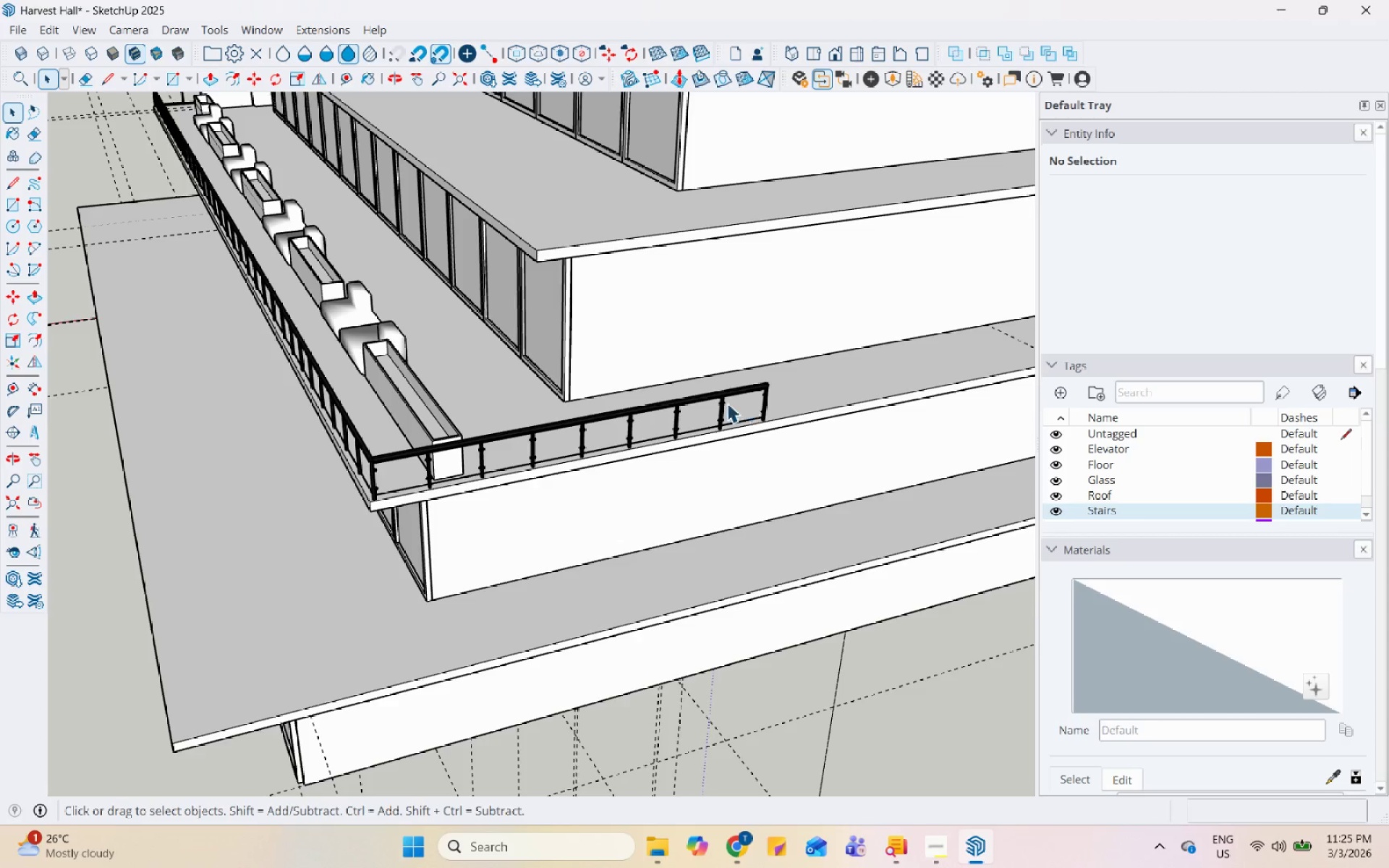 
left_click([727, 403])
 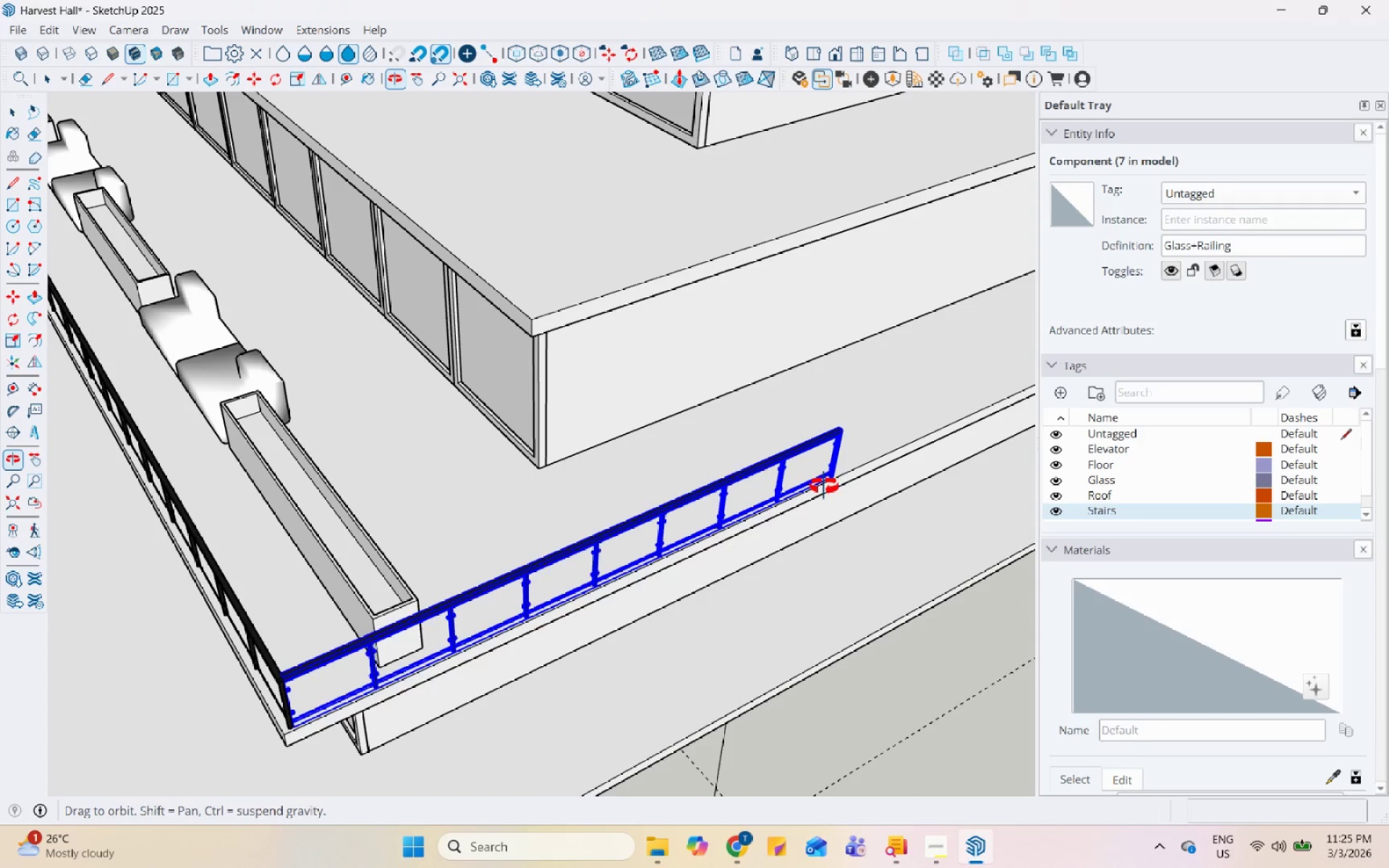 
scroll: coordinate [727, 403], scroll_direction: up, amount: 4.0
 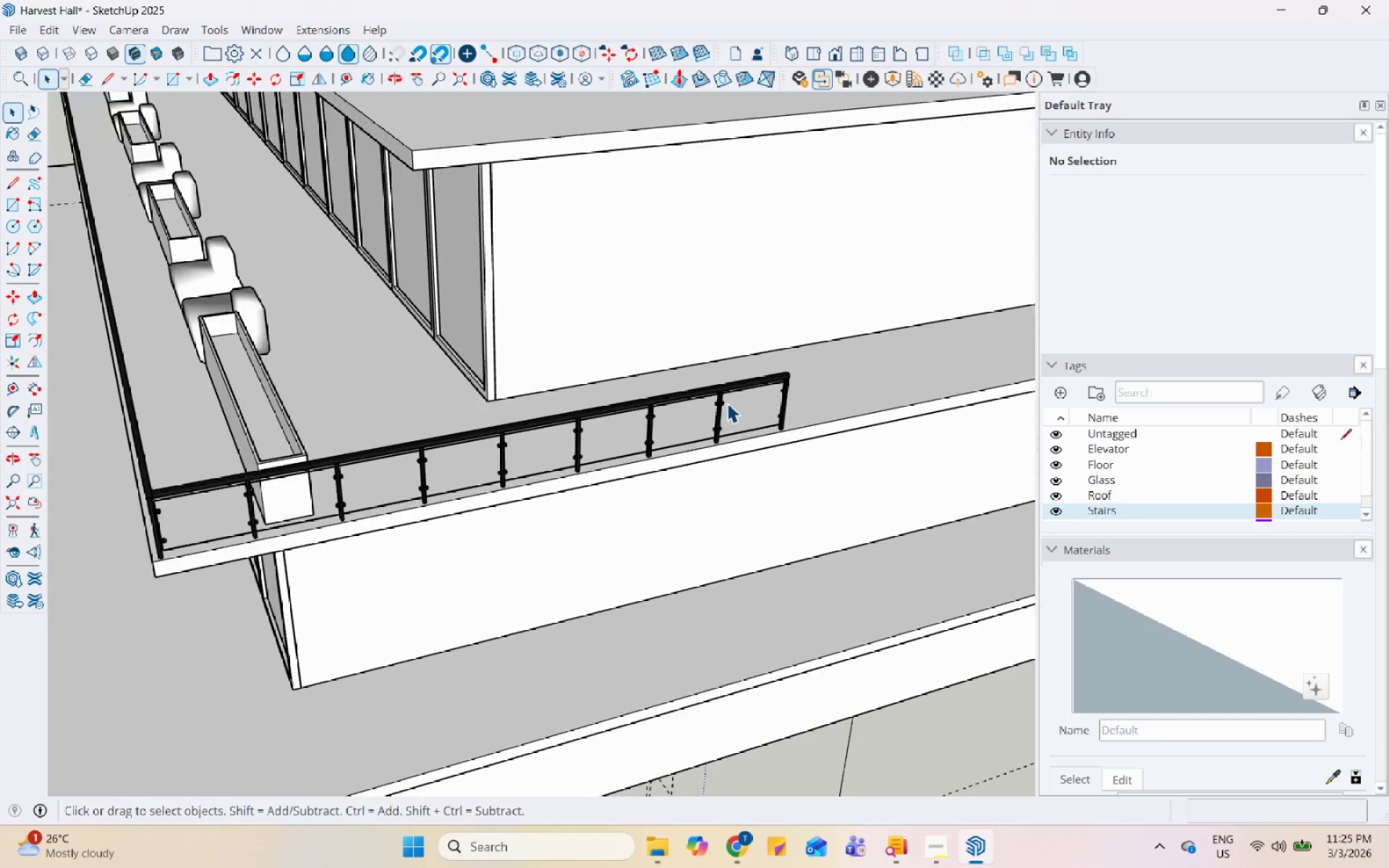 
key(S)
 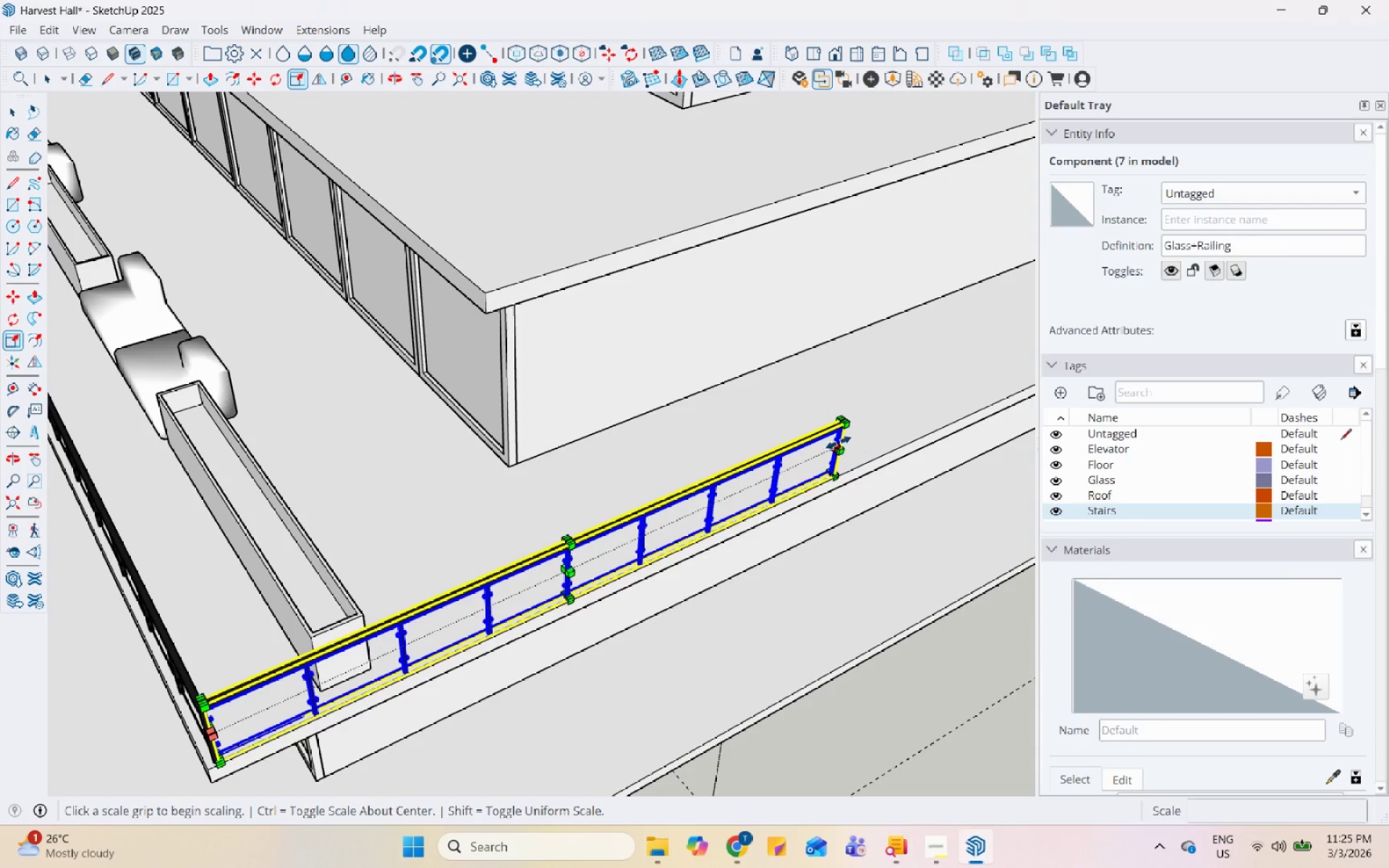 
scroll: coordinate [824, 486], scroll_direction: up, amount: 1.0
 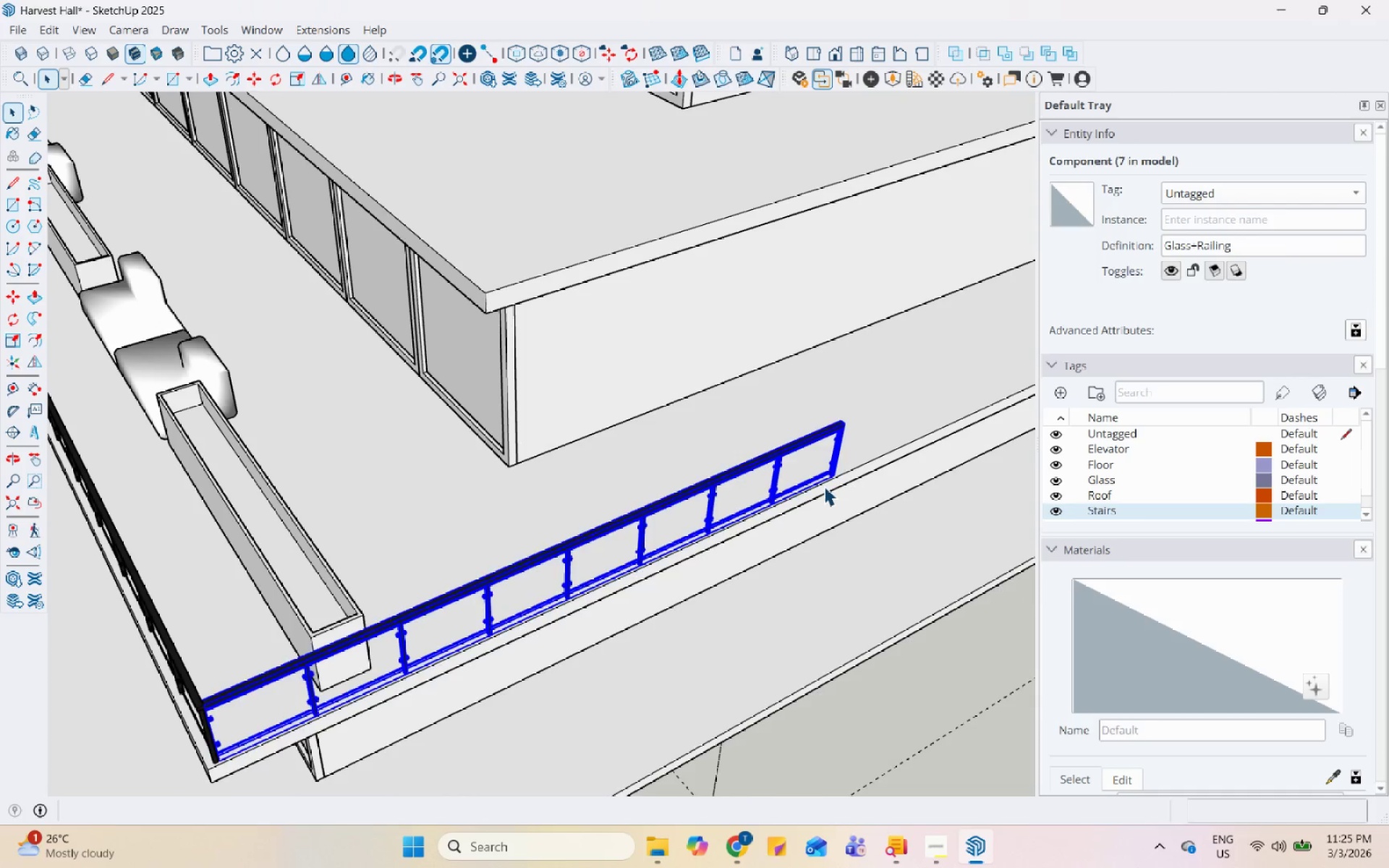 
left_click([839, 443])
 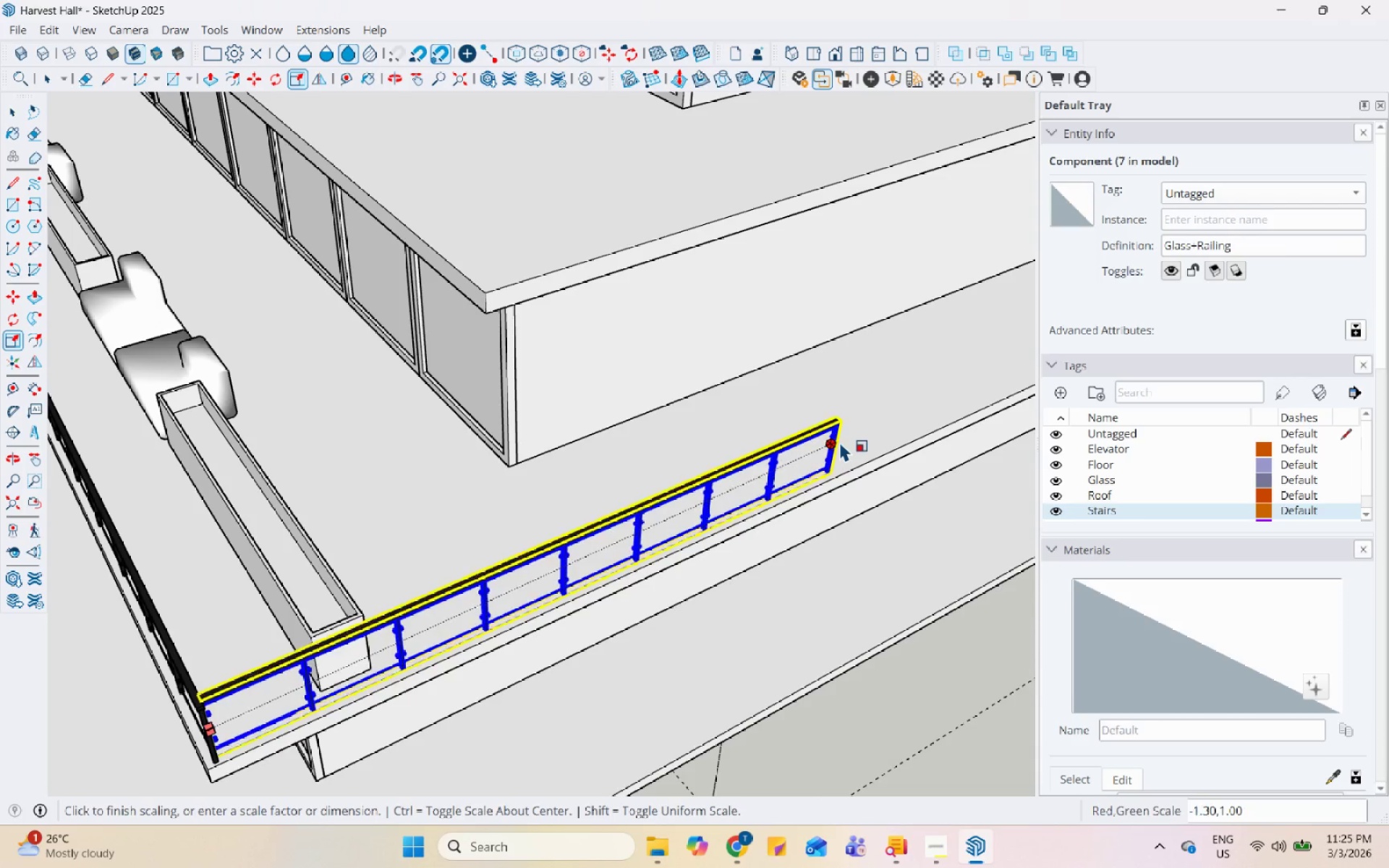 
key(Space)
 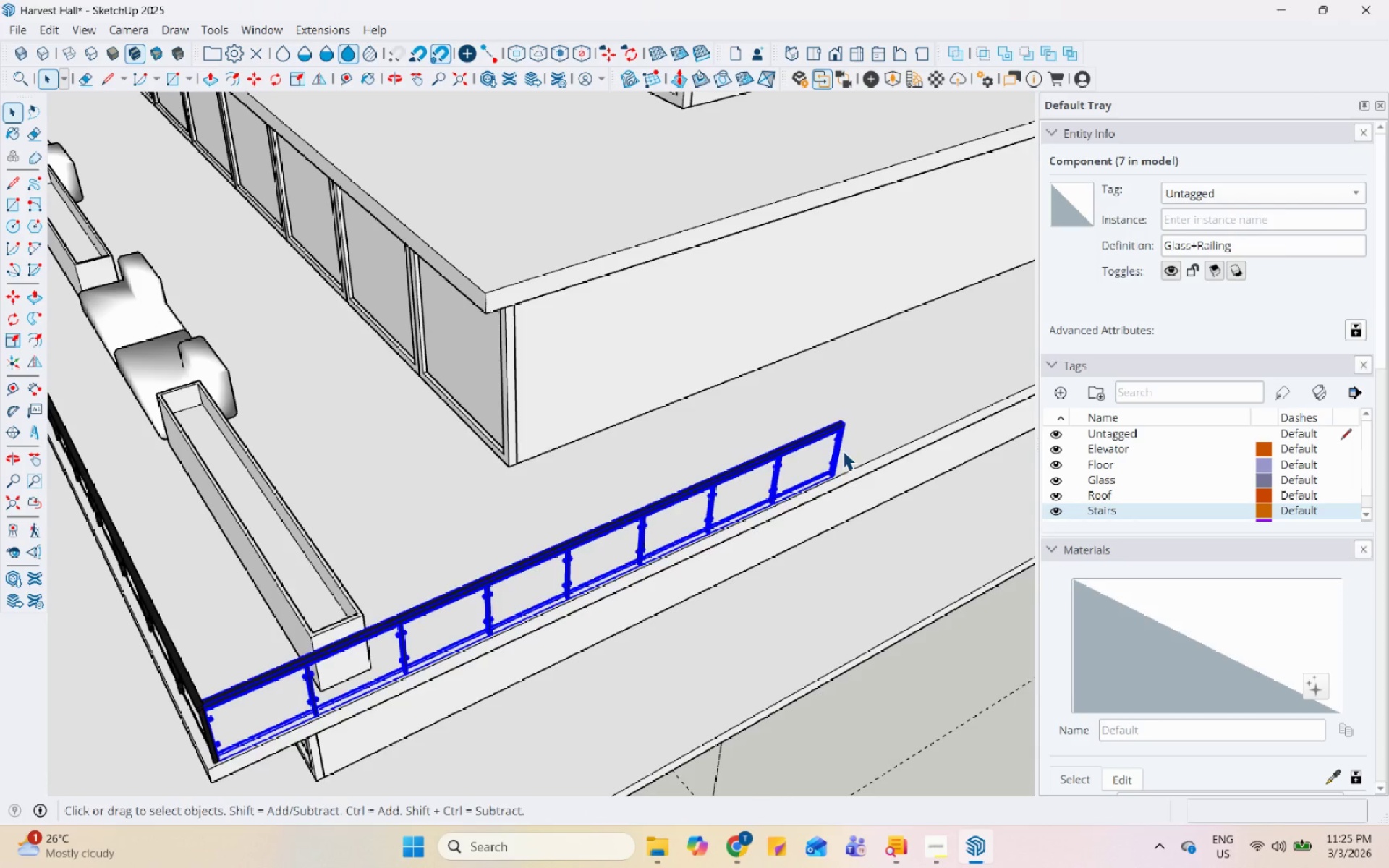 
key(S)
 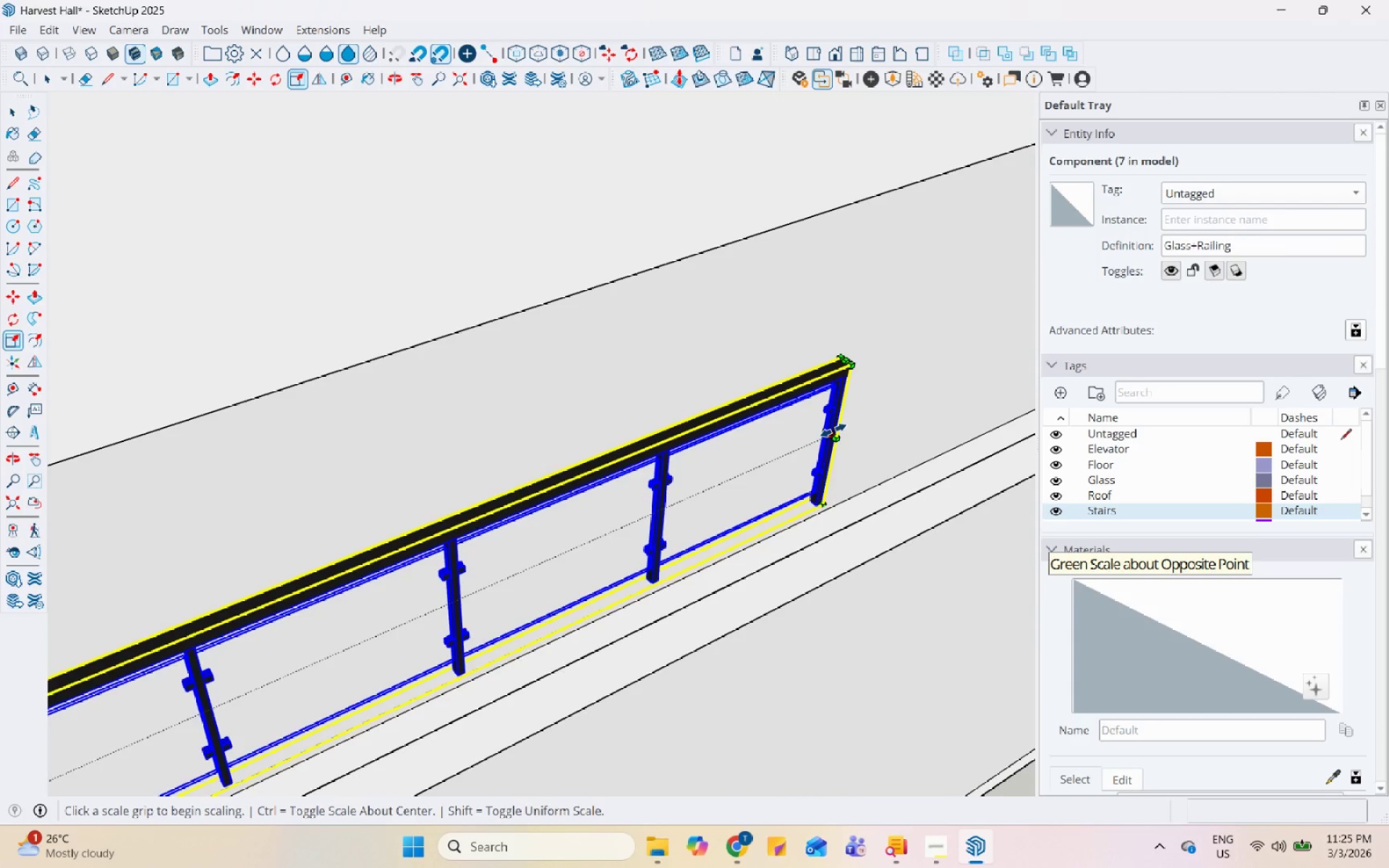 
scroll: coordinate [839, 457], scroll_direction: up, amount: 9.0
 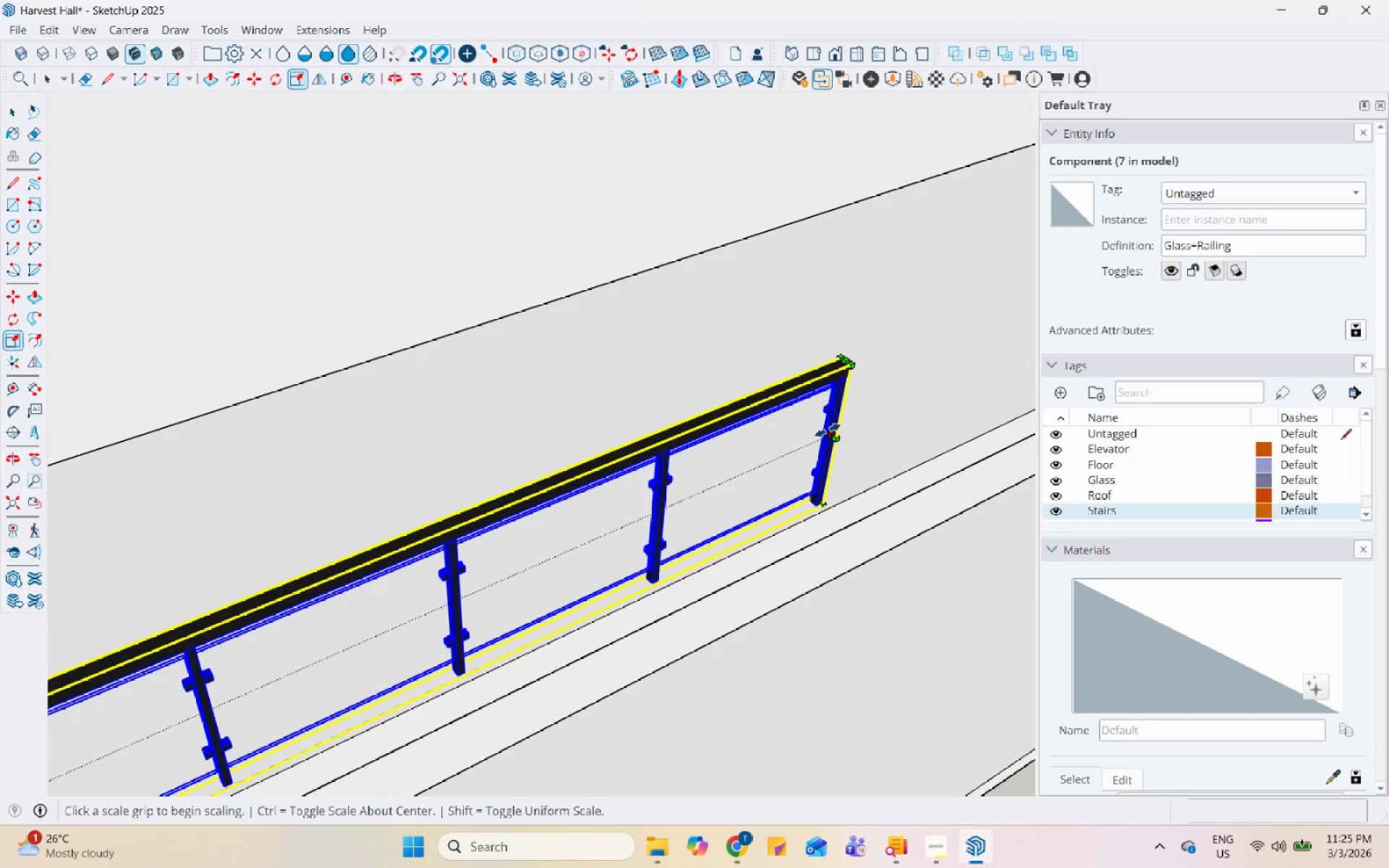 
scroll: coordinate [791, 452], scroll_direction: down, amount: 13.0
 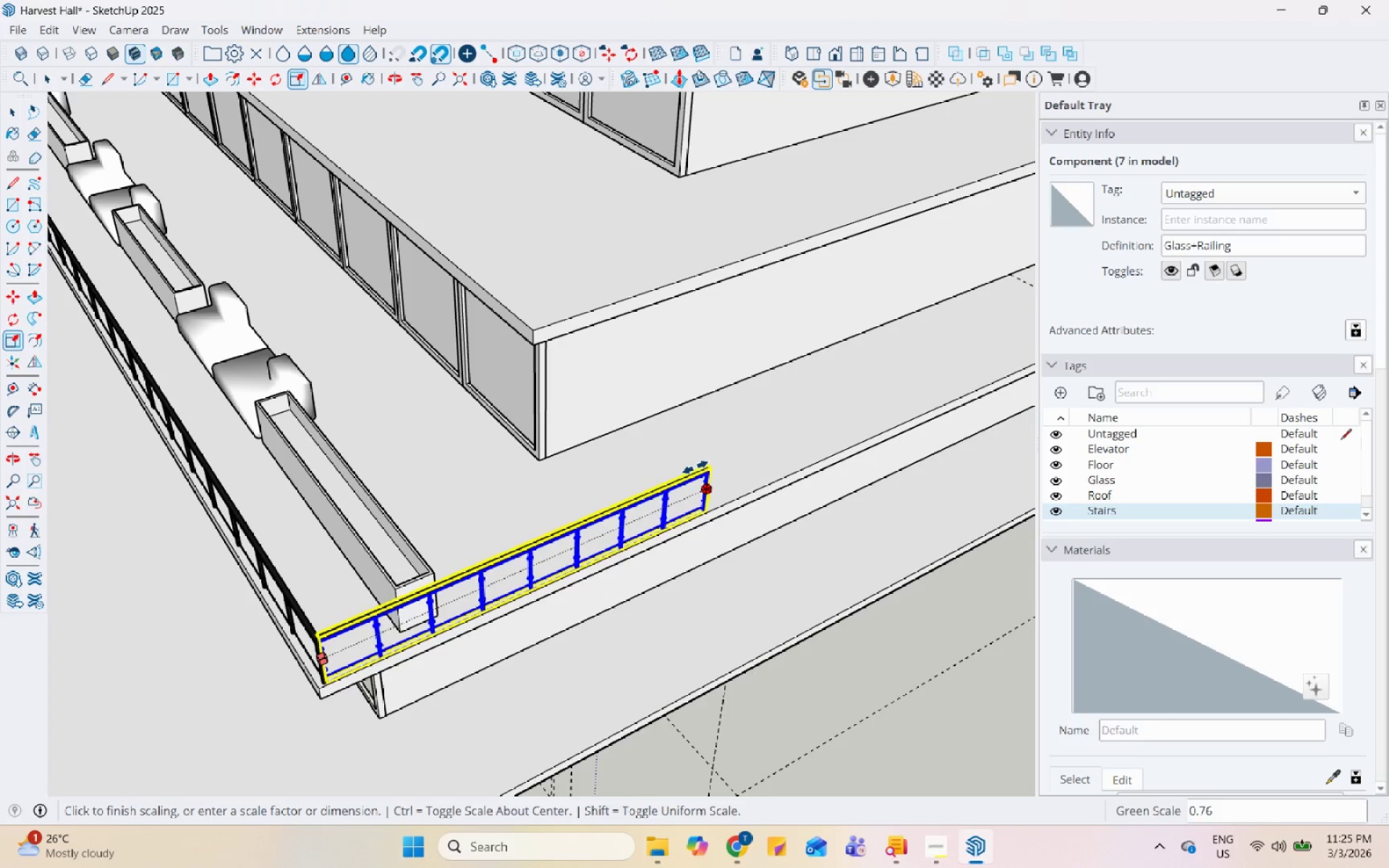 
key(Space)
 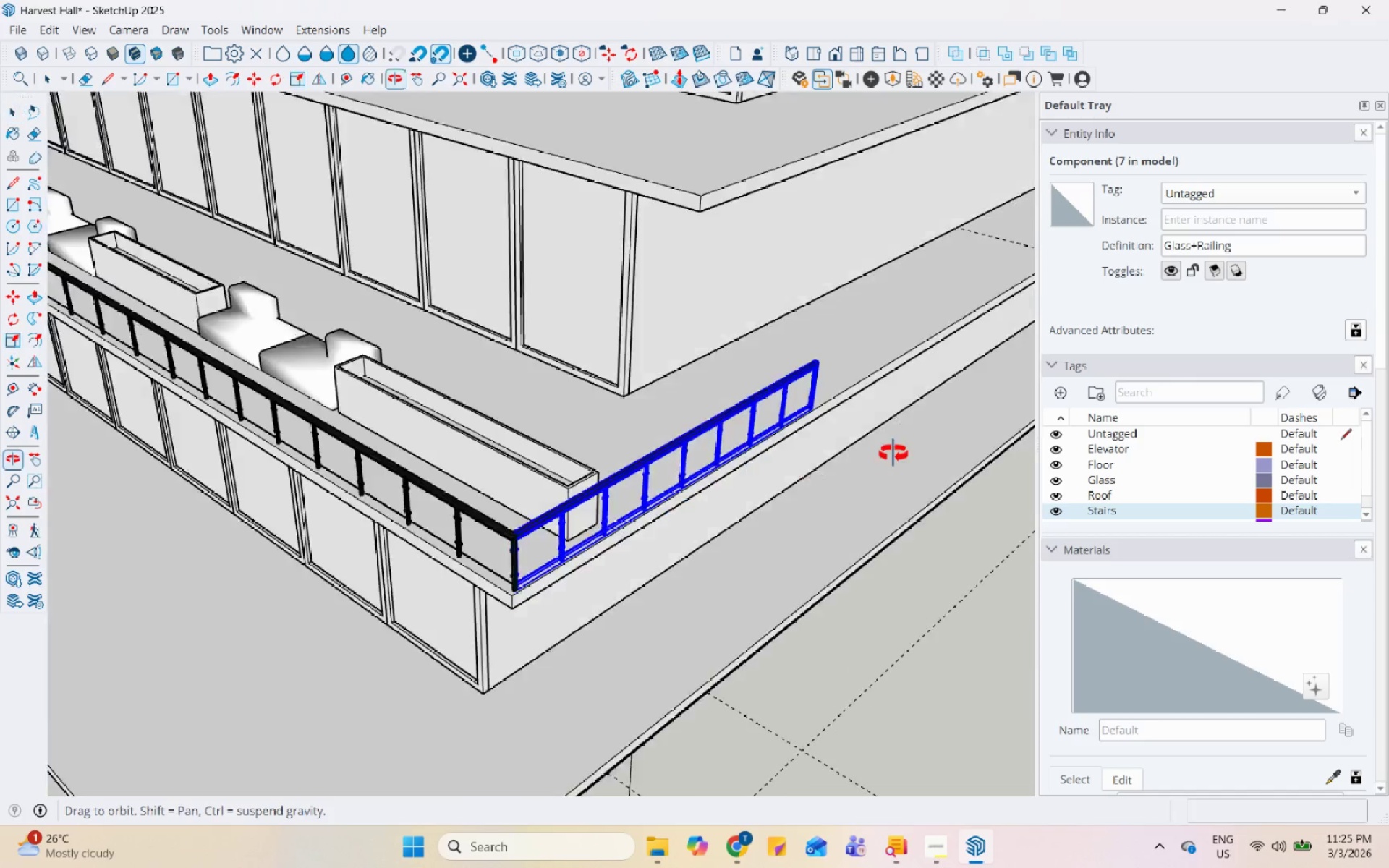 
key(Space)
 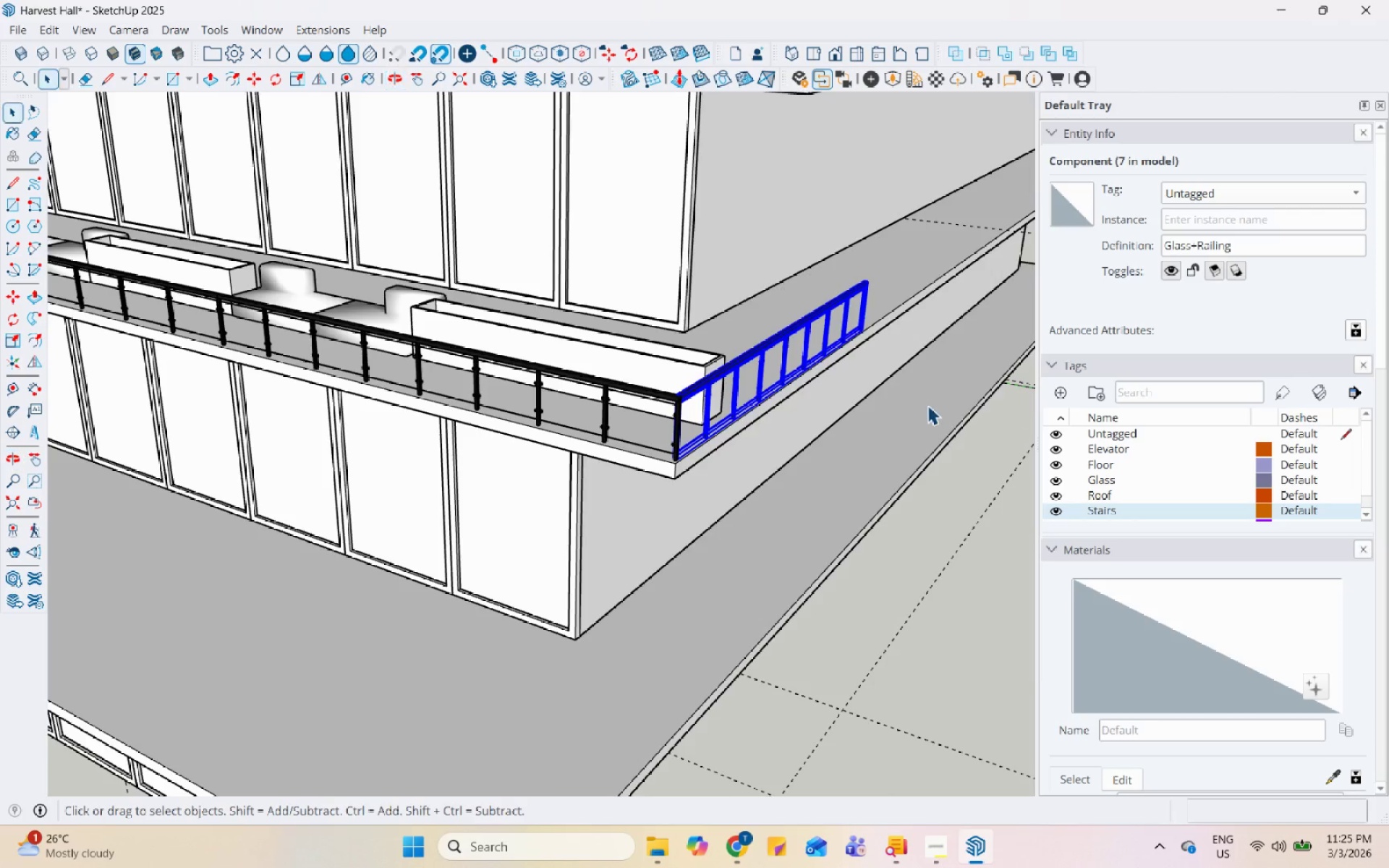 
left_click_drag(start_coordinate=[953, 578], to_coordinate=[953, 574])
 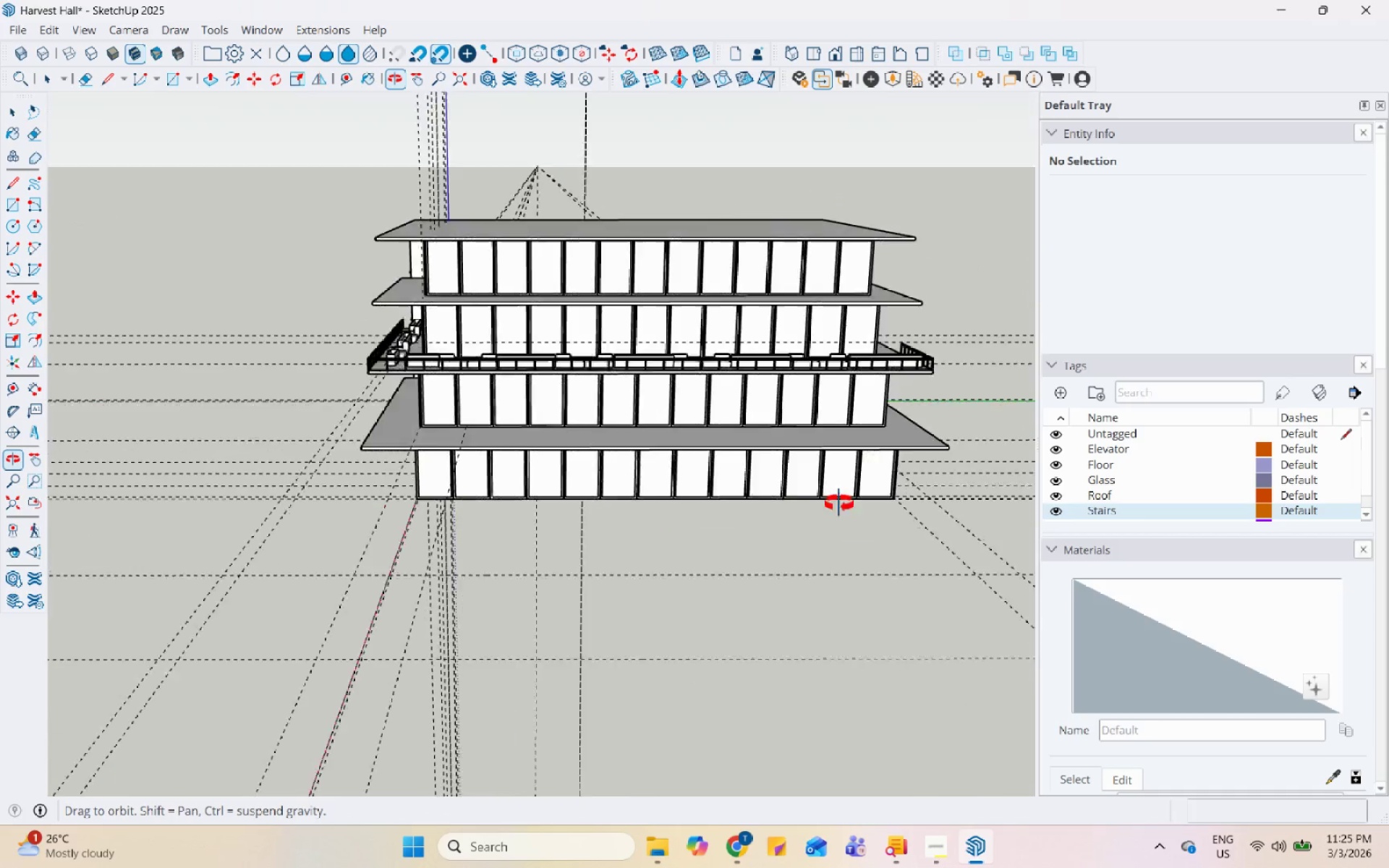 
scroll: coordinate [898, 529], scroll_direction: down, amount: 13.0
 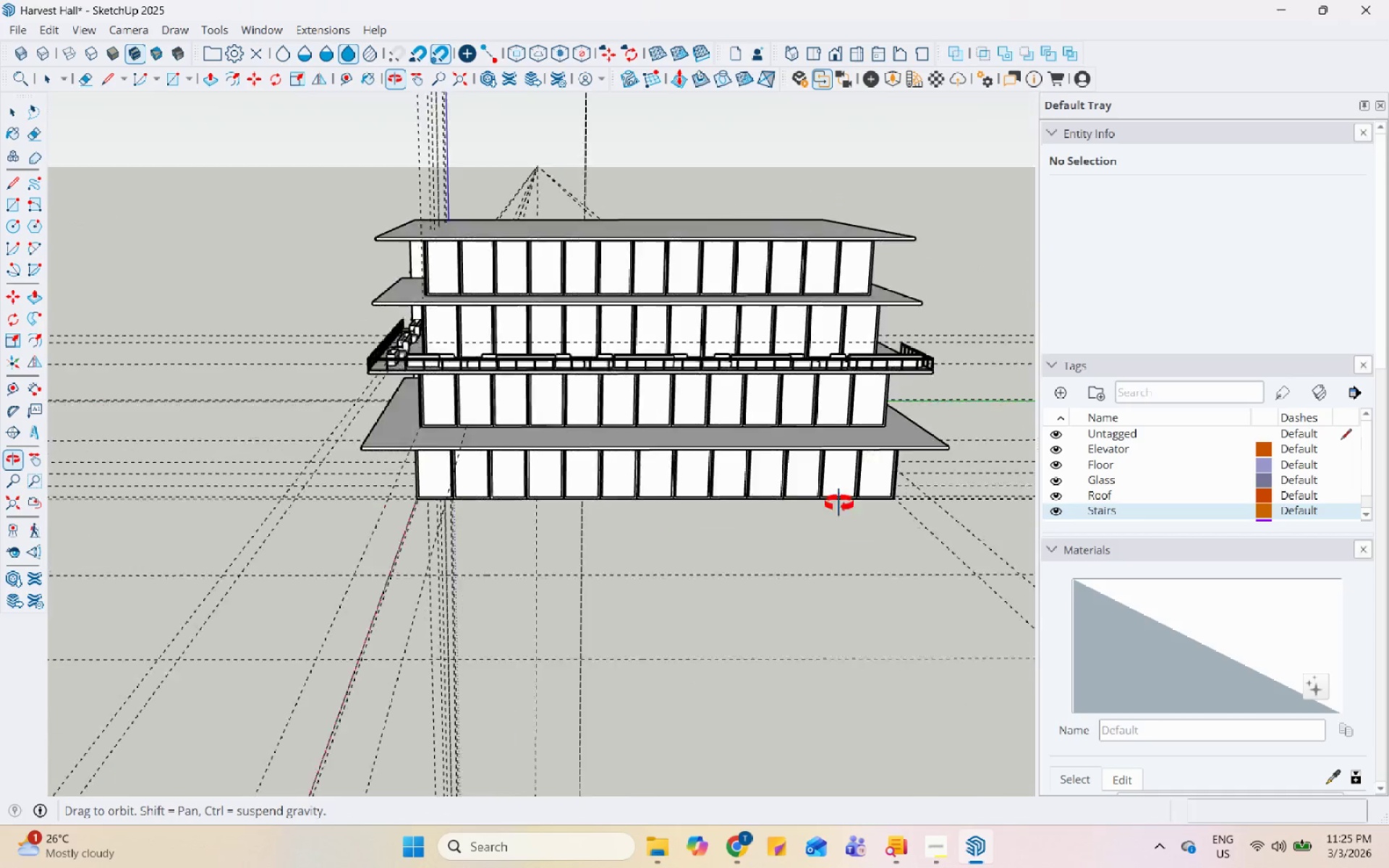 
scroll: coordinate [535, 373], scroll_direction: up, amount: 9.0
 